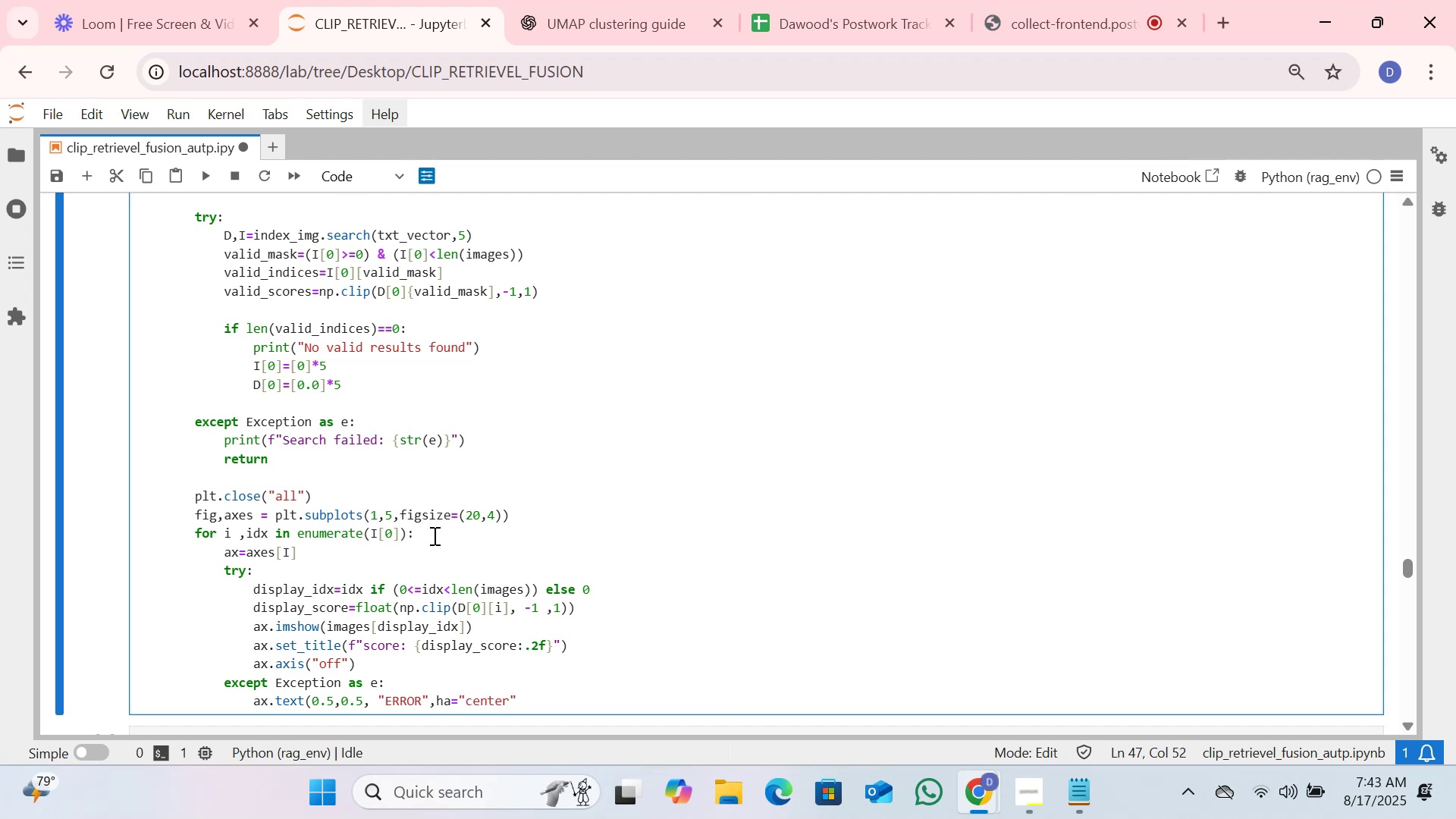 
key(ArrowRight)
 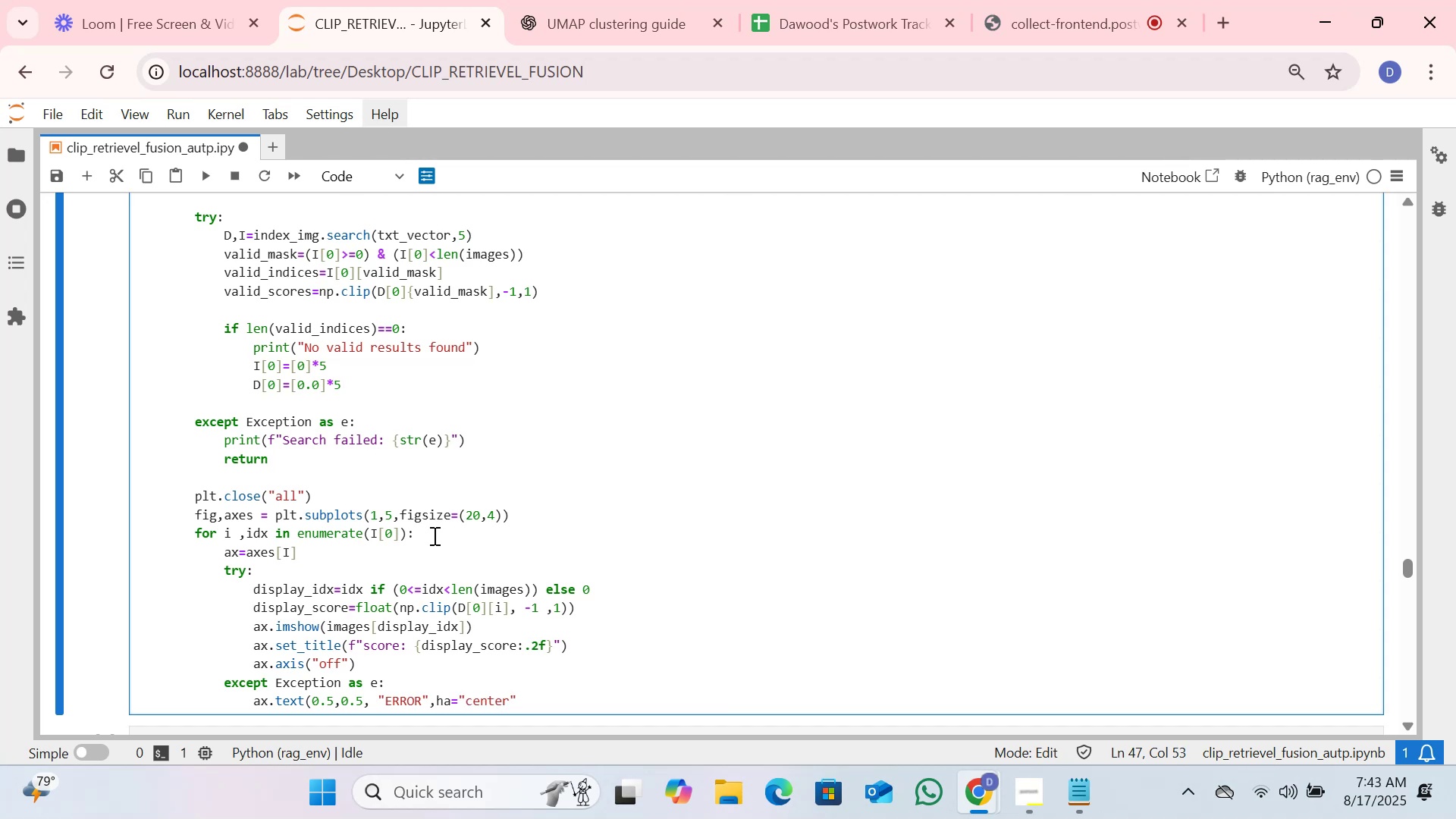 
type(,center="")
 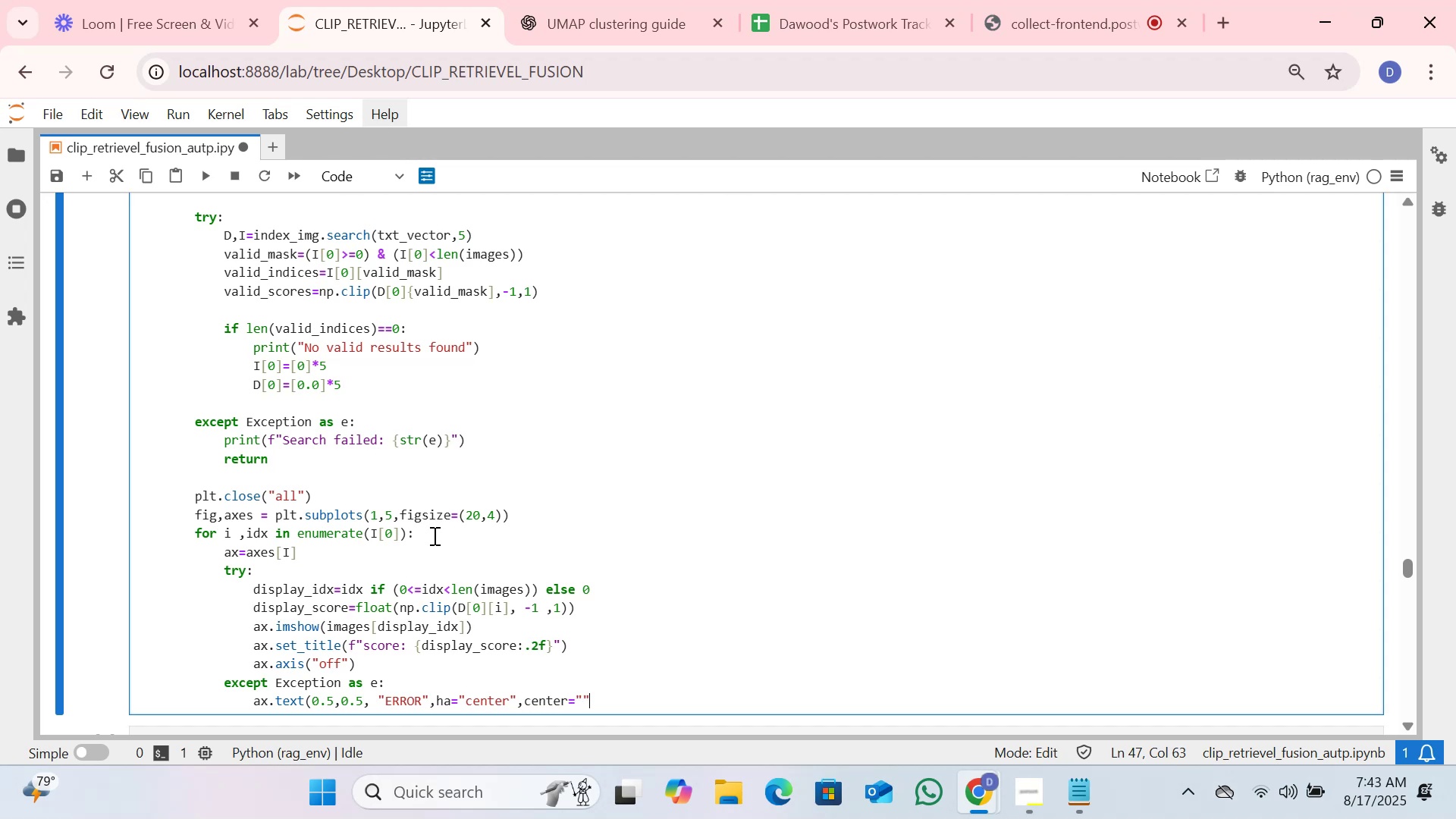 
 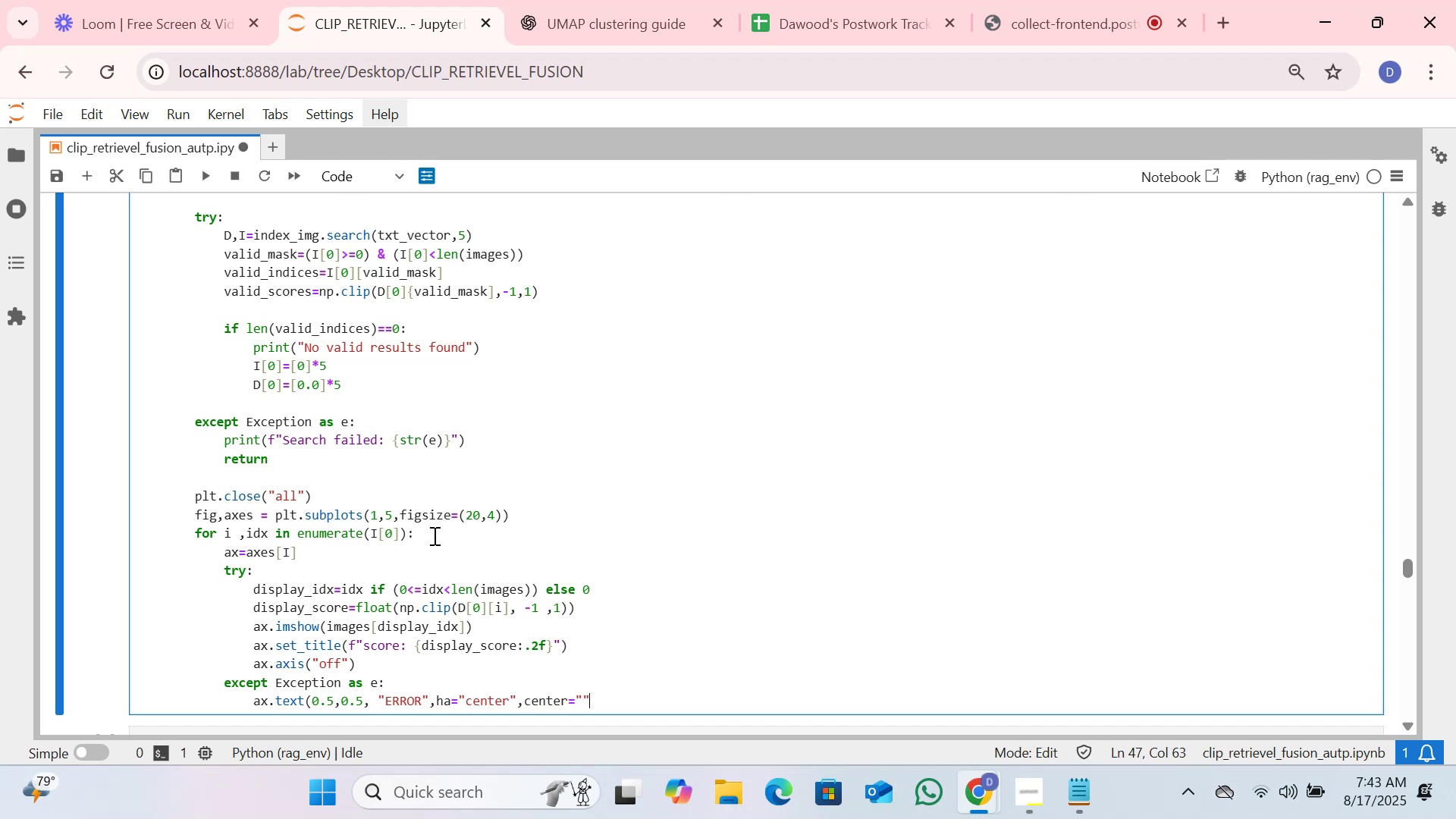 
key(ArrowLeft)
 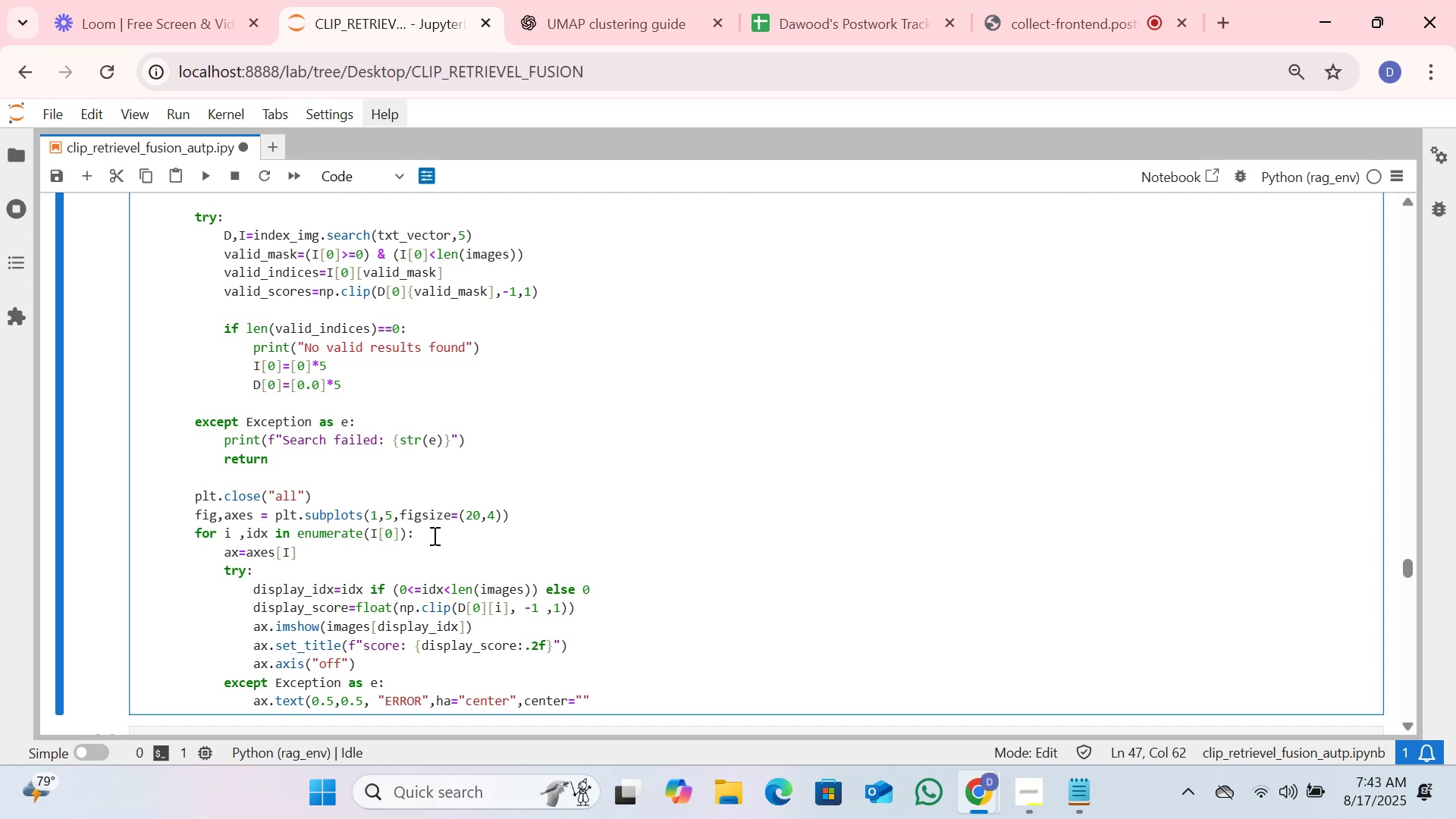 
type(center)
 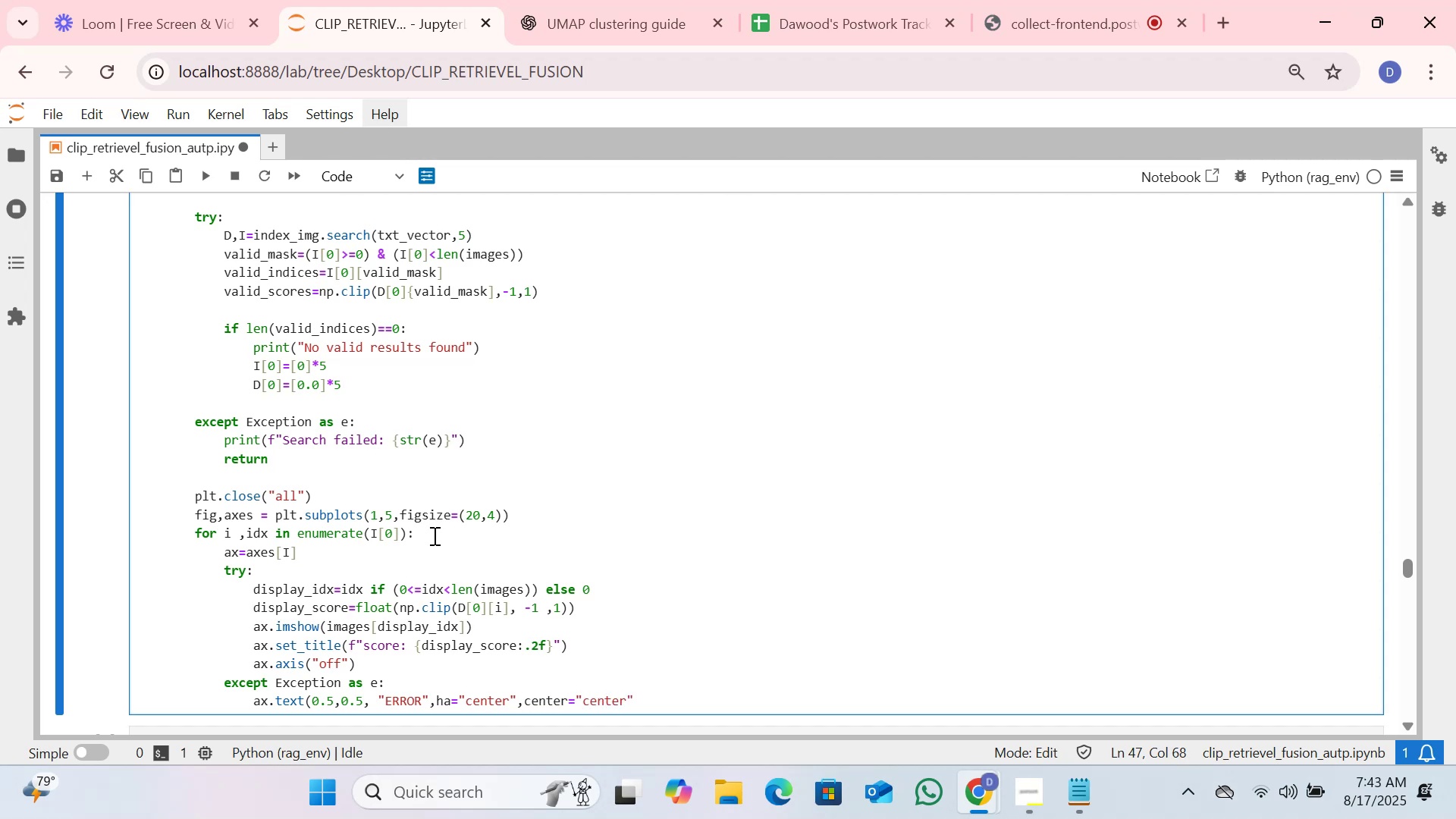 
key(ArrowRight)
 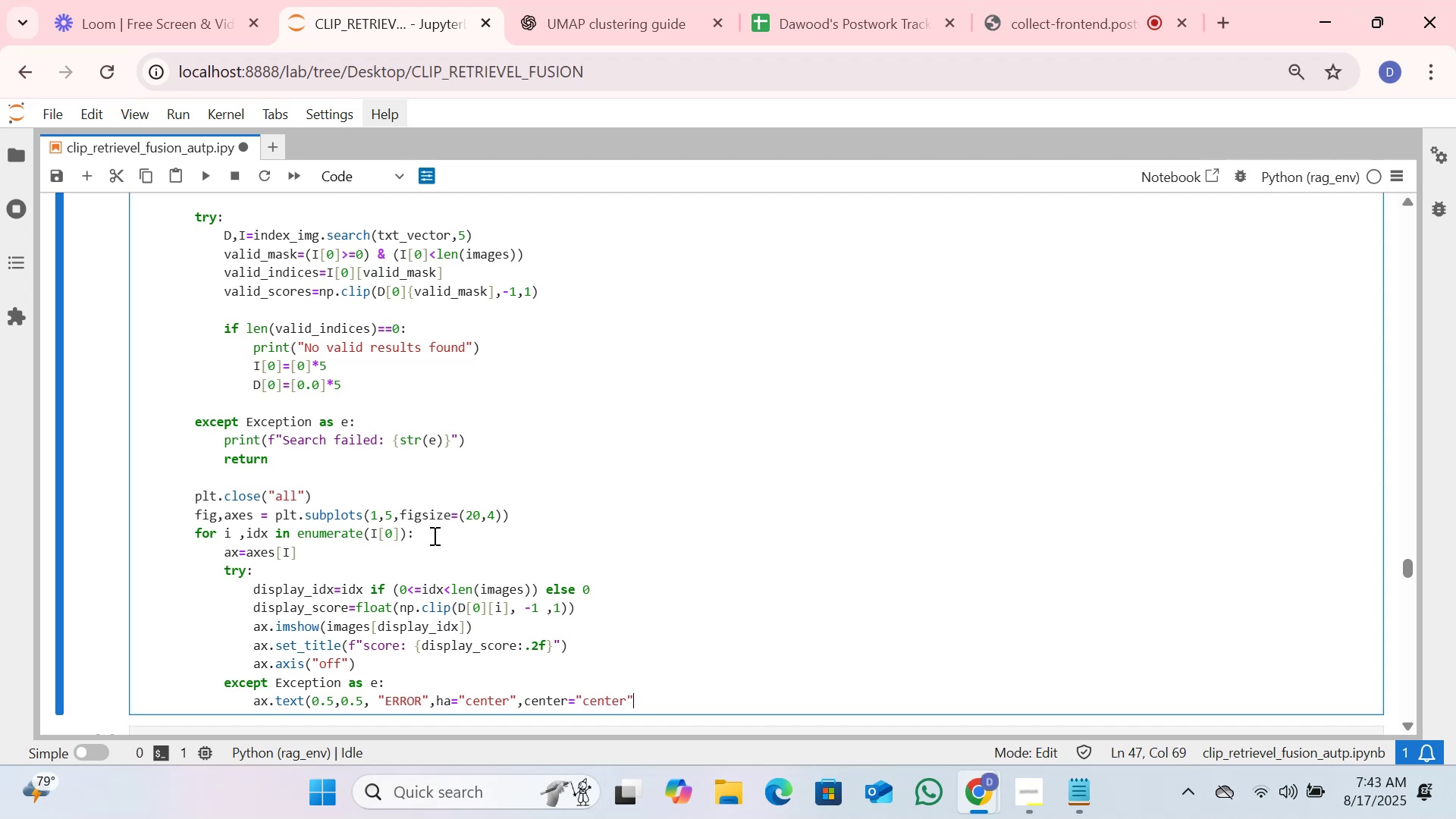 
key(Shift+0)
 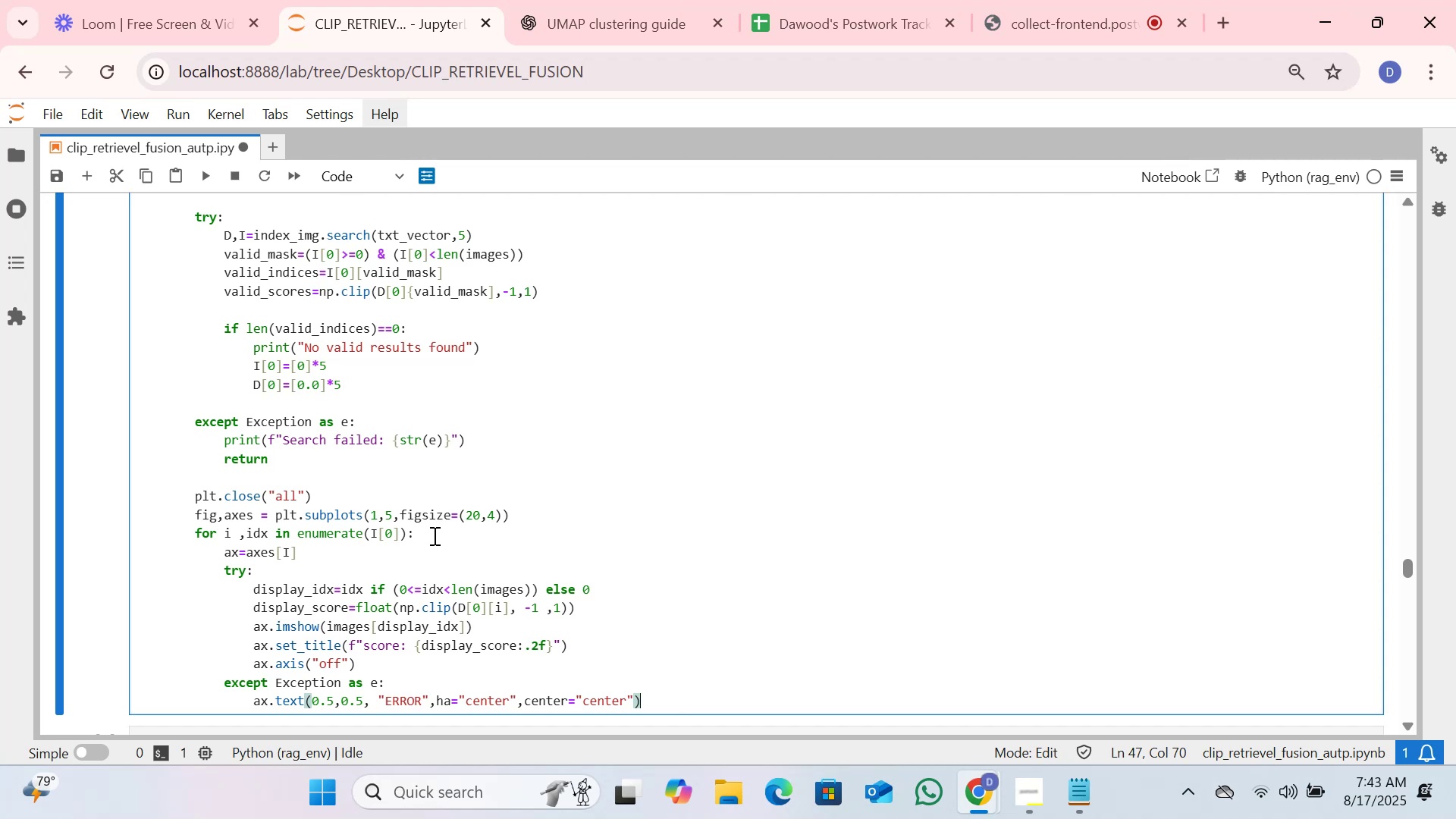 
key(Enter)
 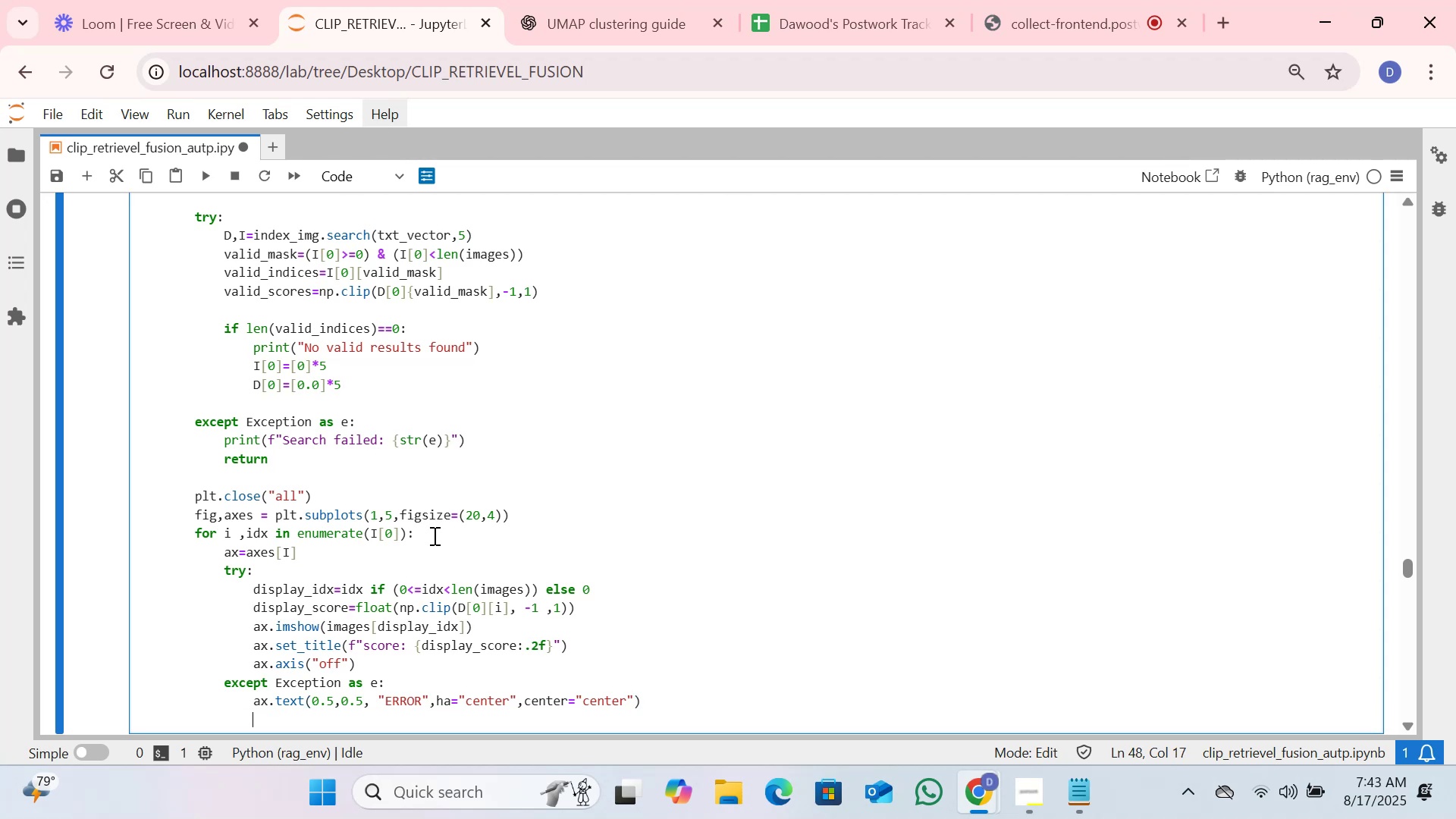 
type(ax.axis()
 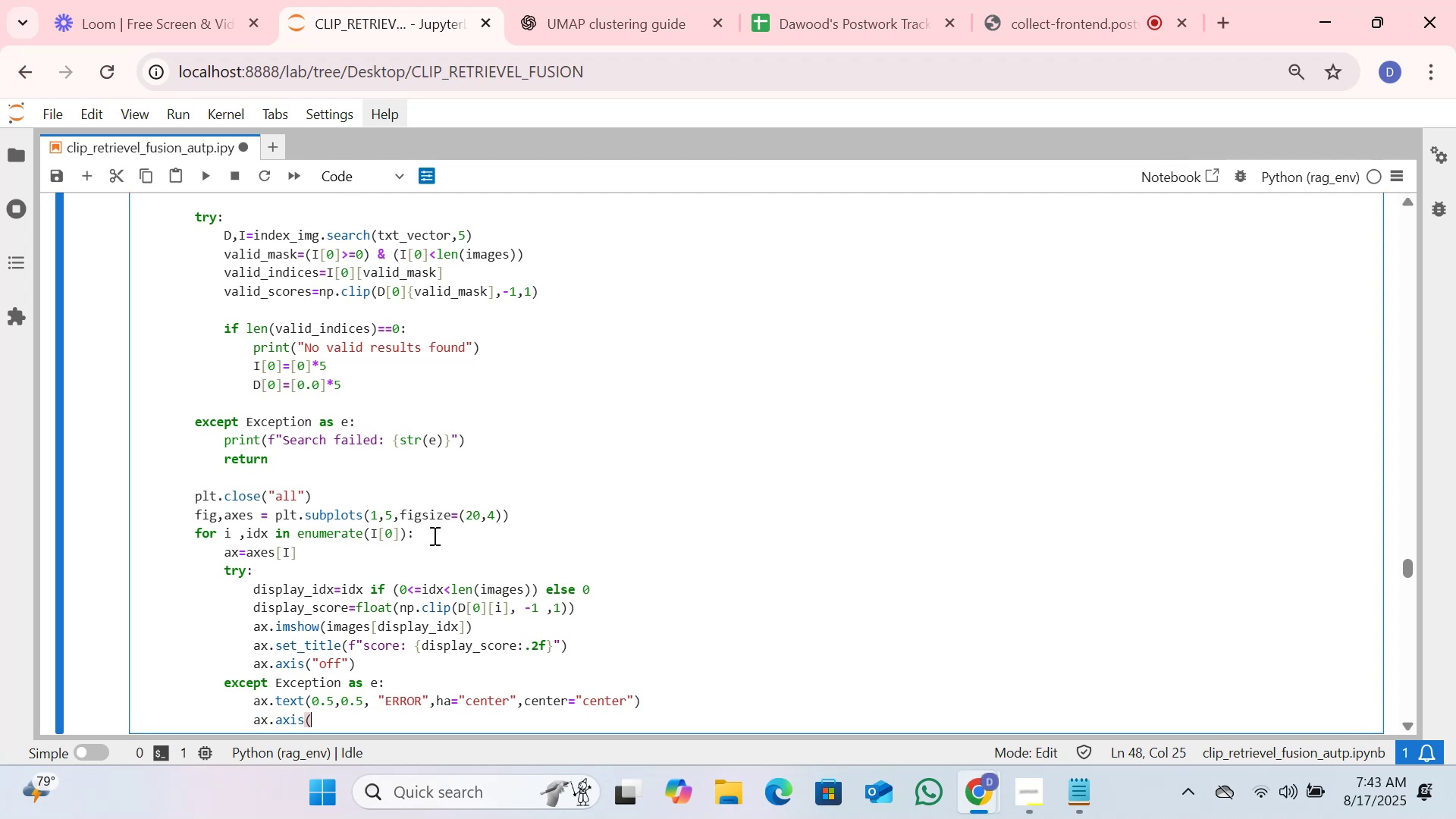 
wait(10.72)
 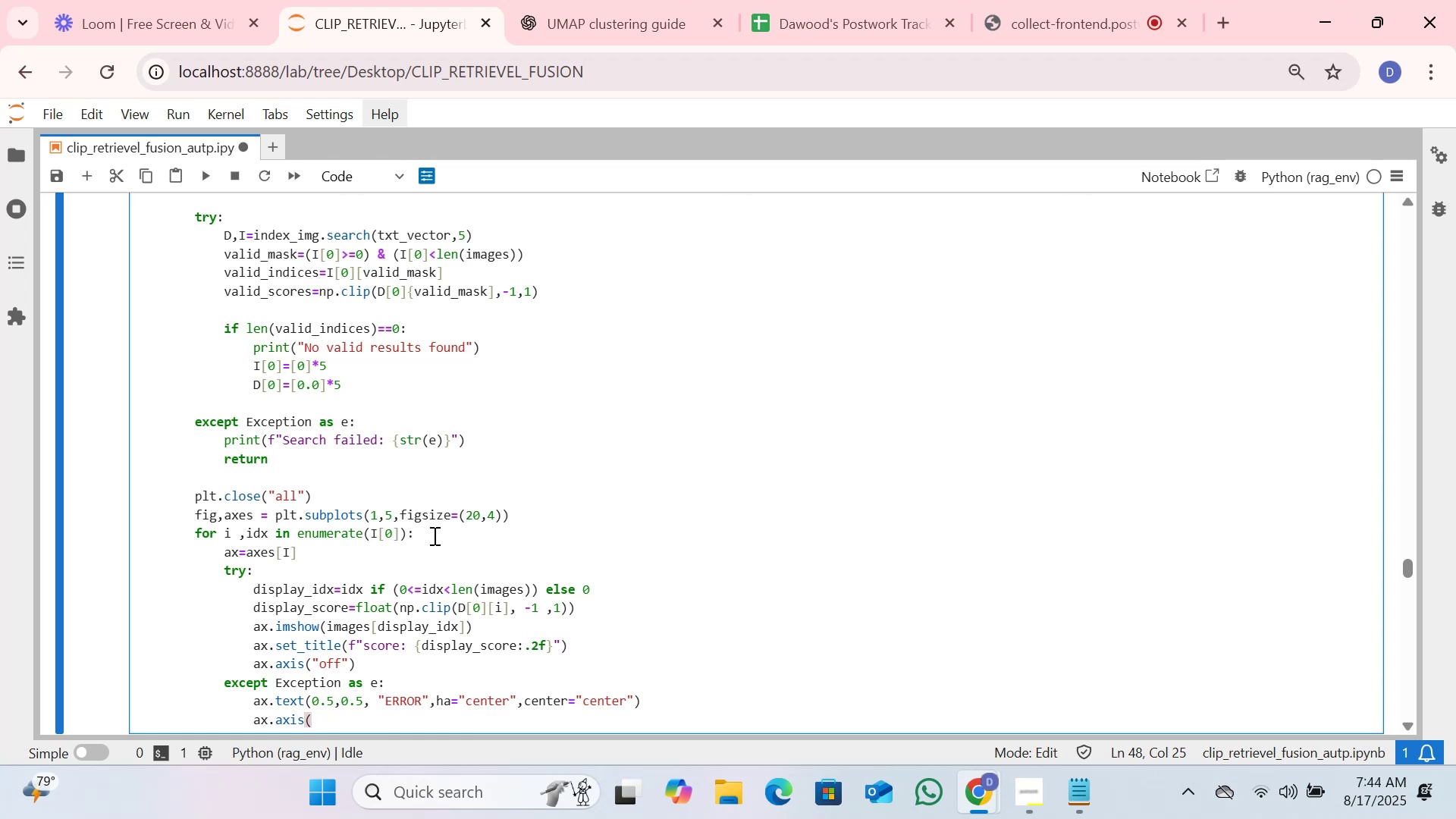 
key(Shift+Quote)
 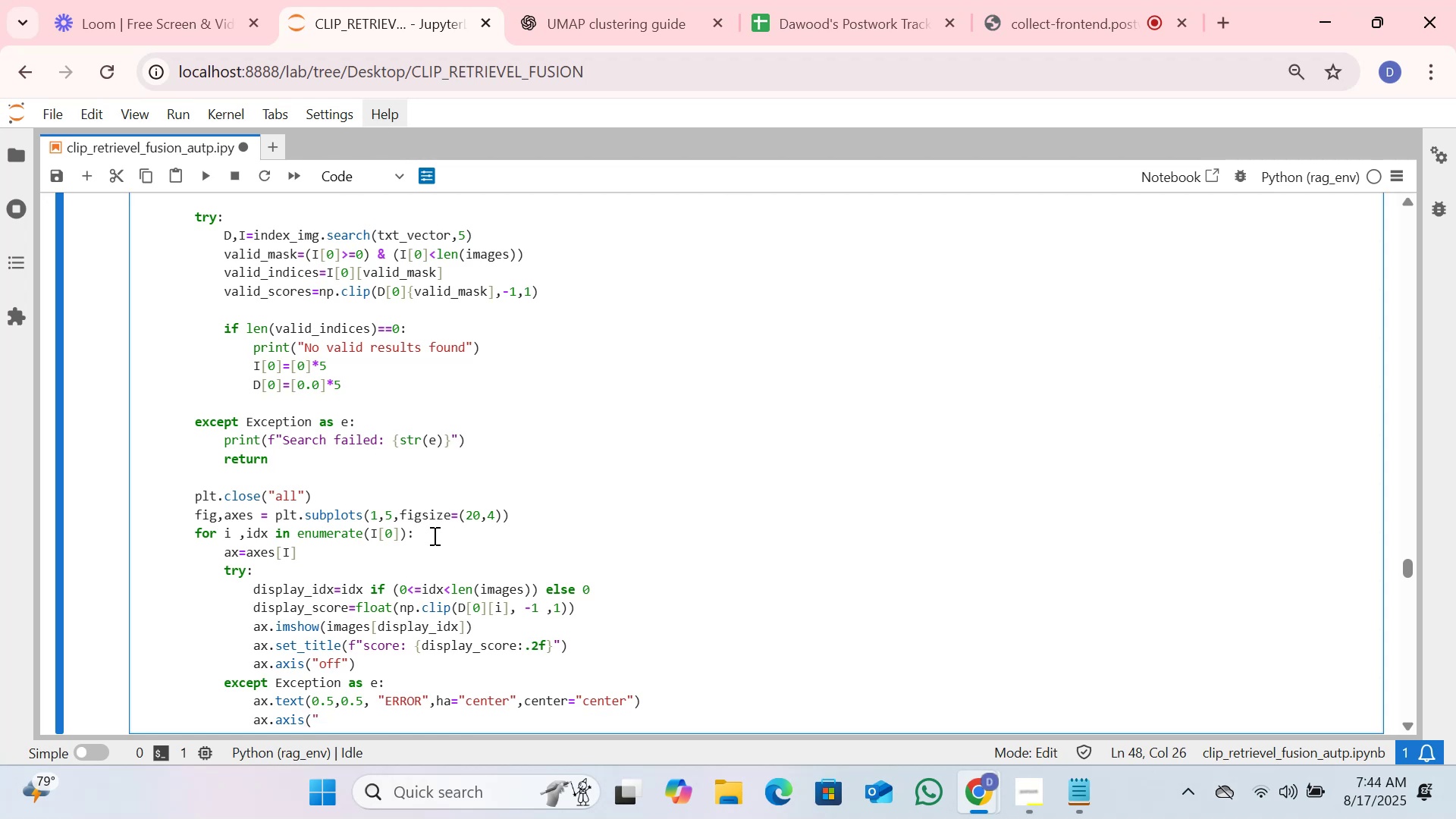 
key(Shift+Quote)
 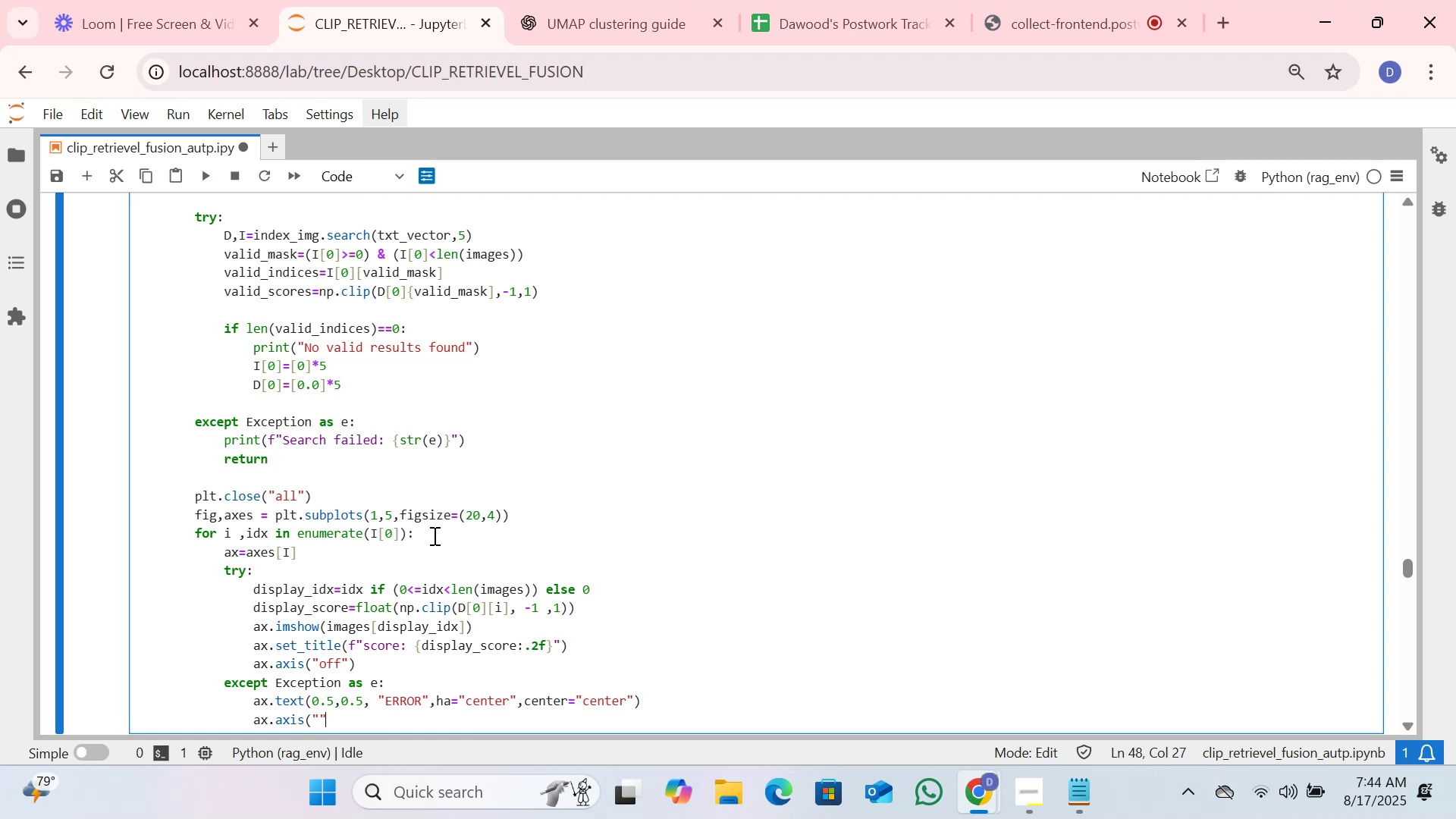 
key(ArrowLeft)
 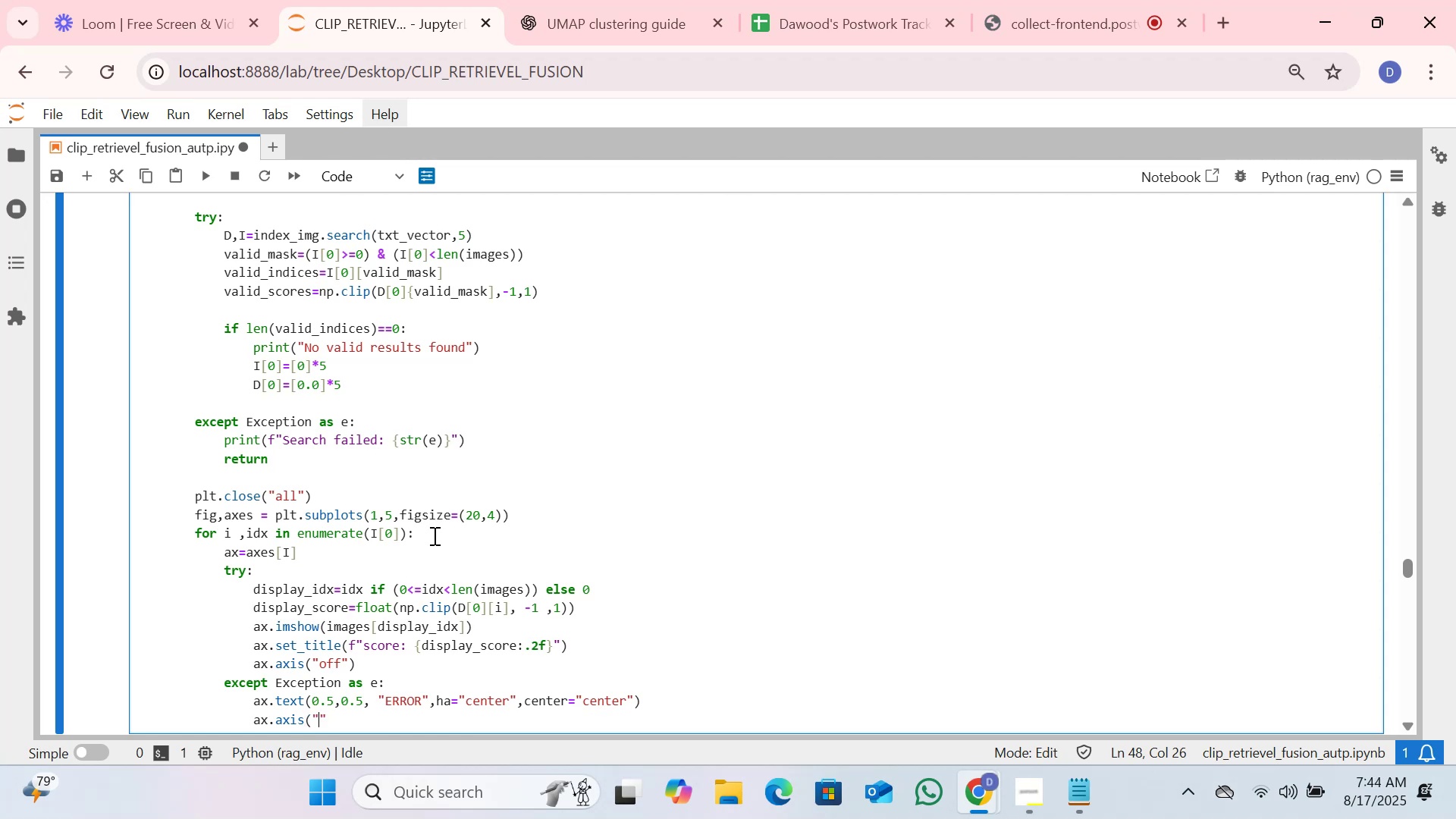 
type(offf)
key(Backspace)
 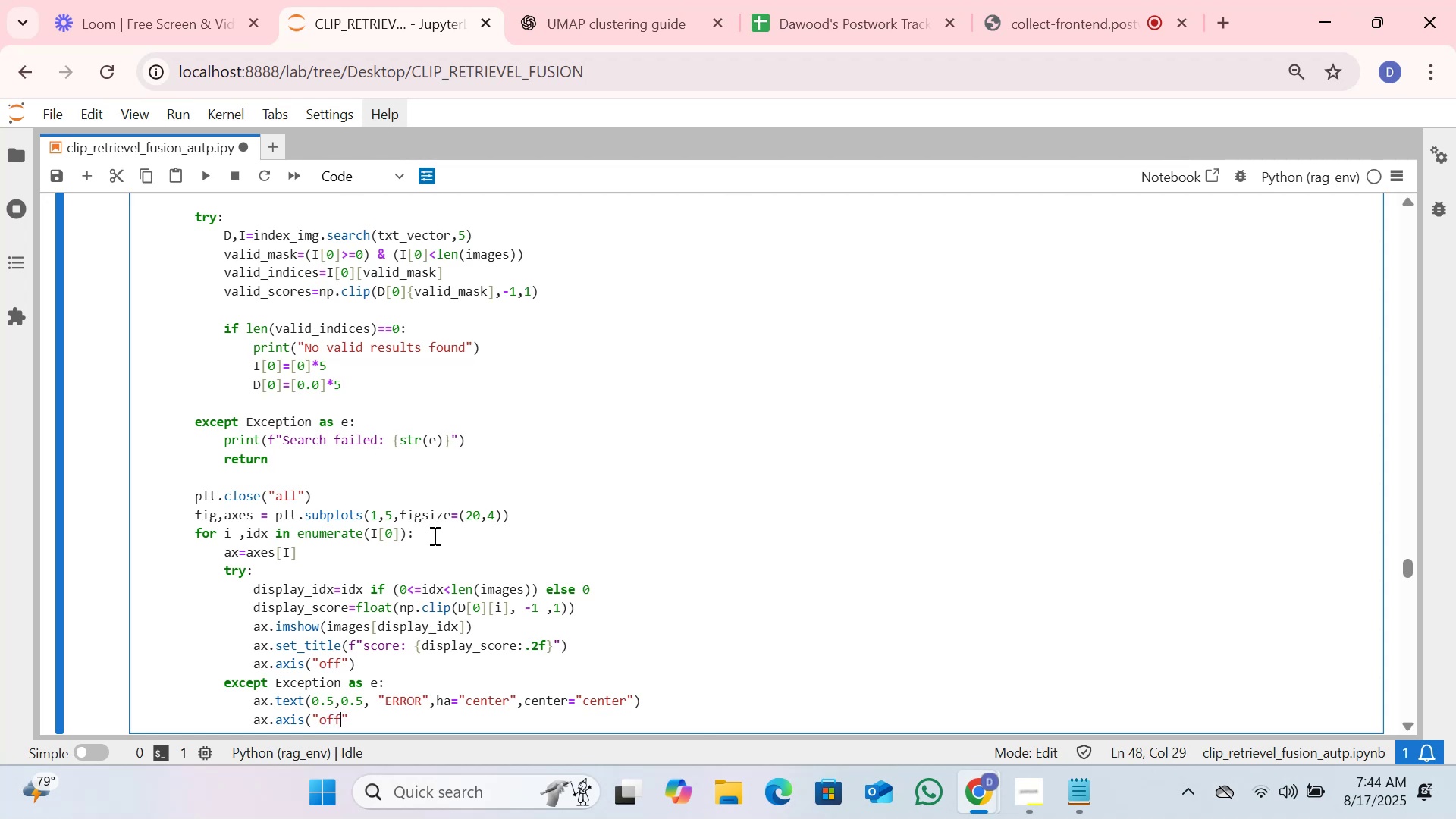 
key(ArrowRight)
 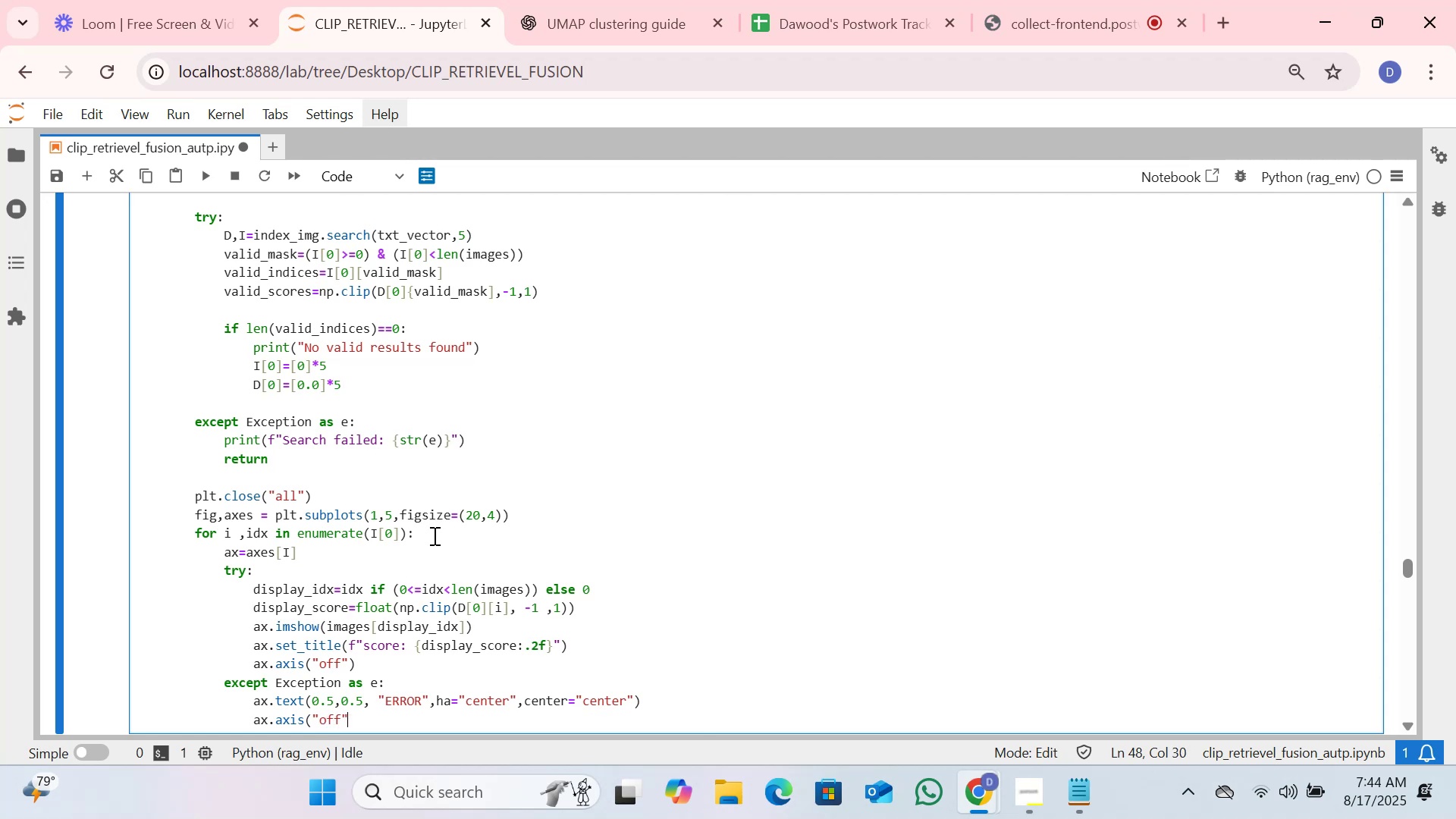 
key(Shift+0)
 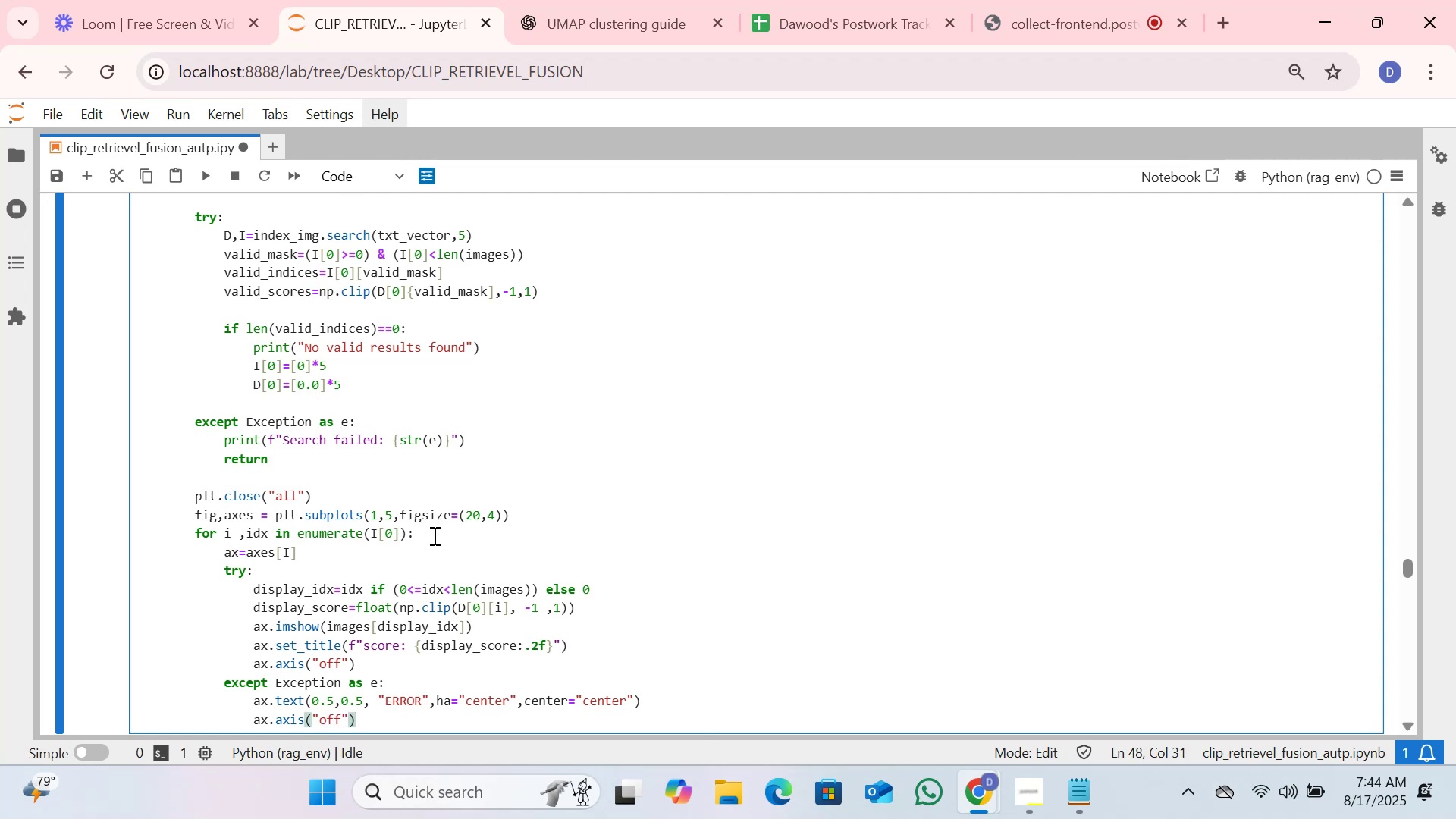 
key(Enter)
 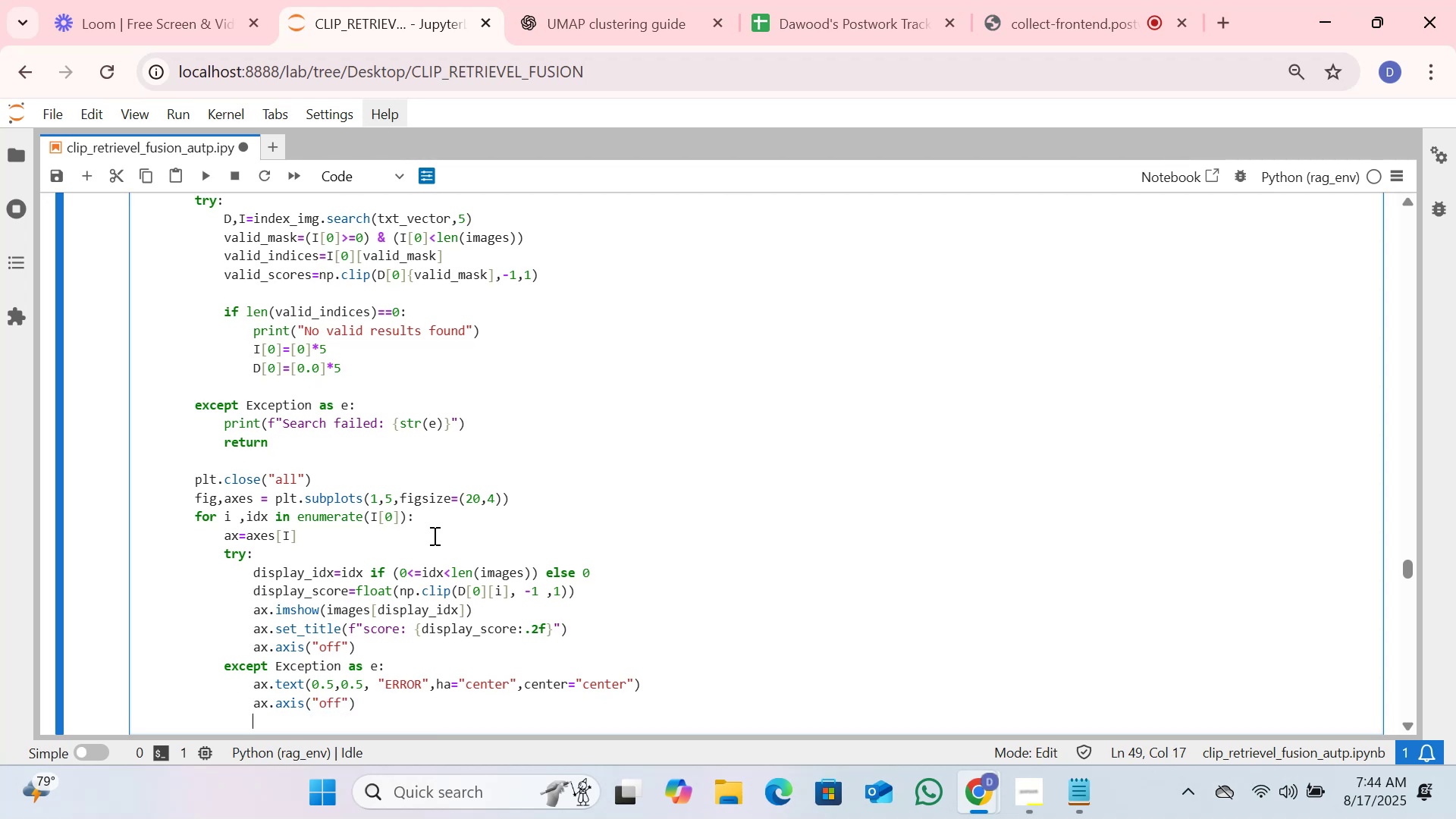 
key(Enter)
 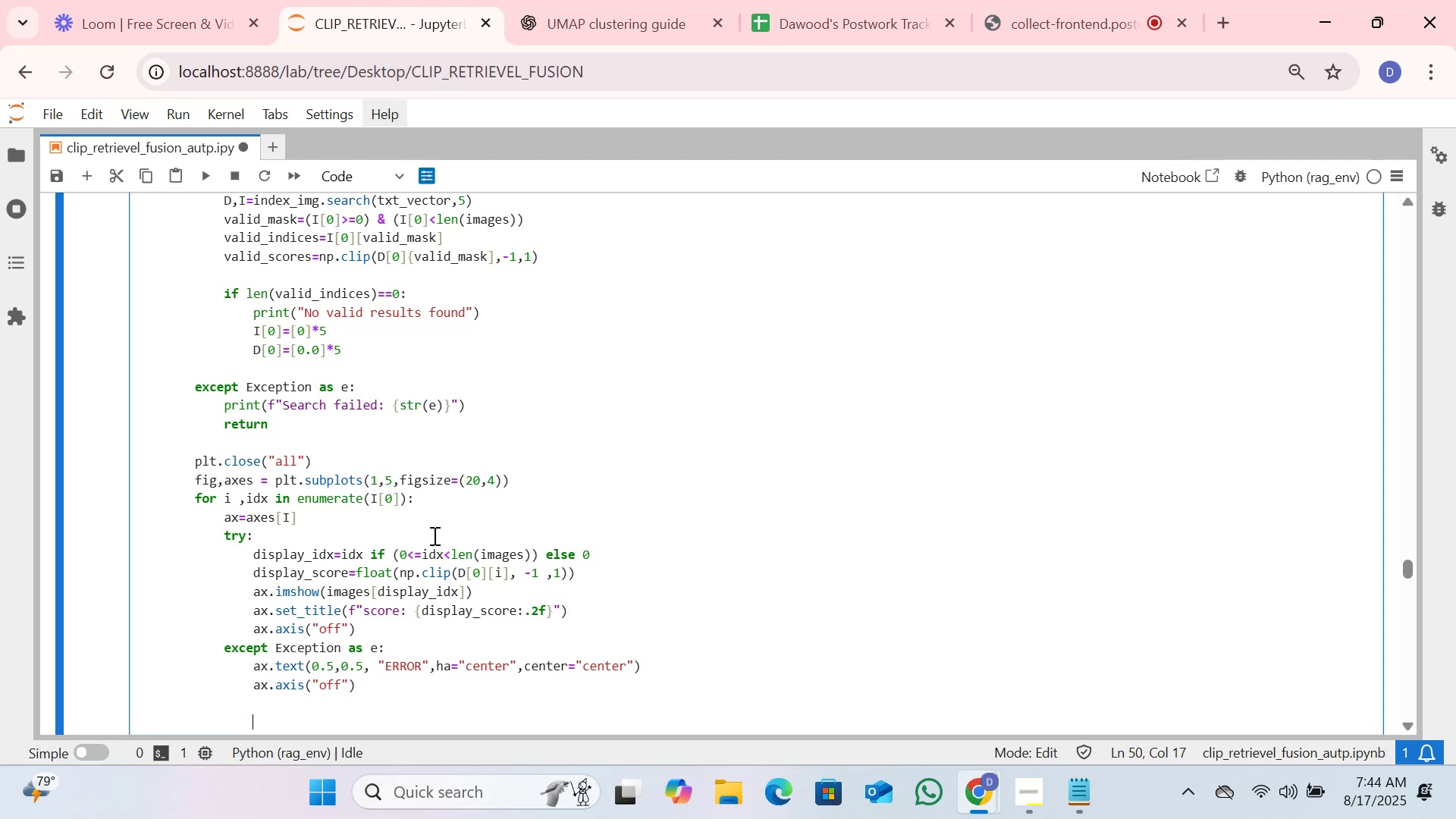 
key(Backspace)
 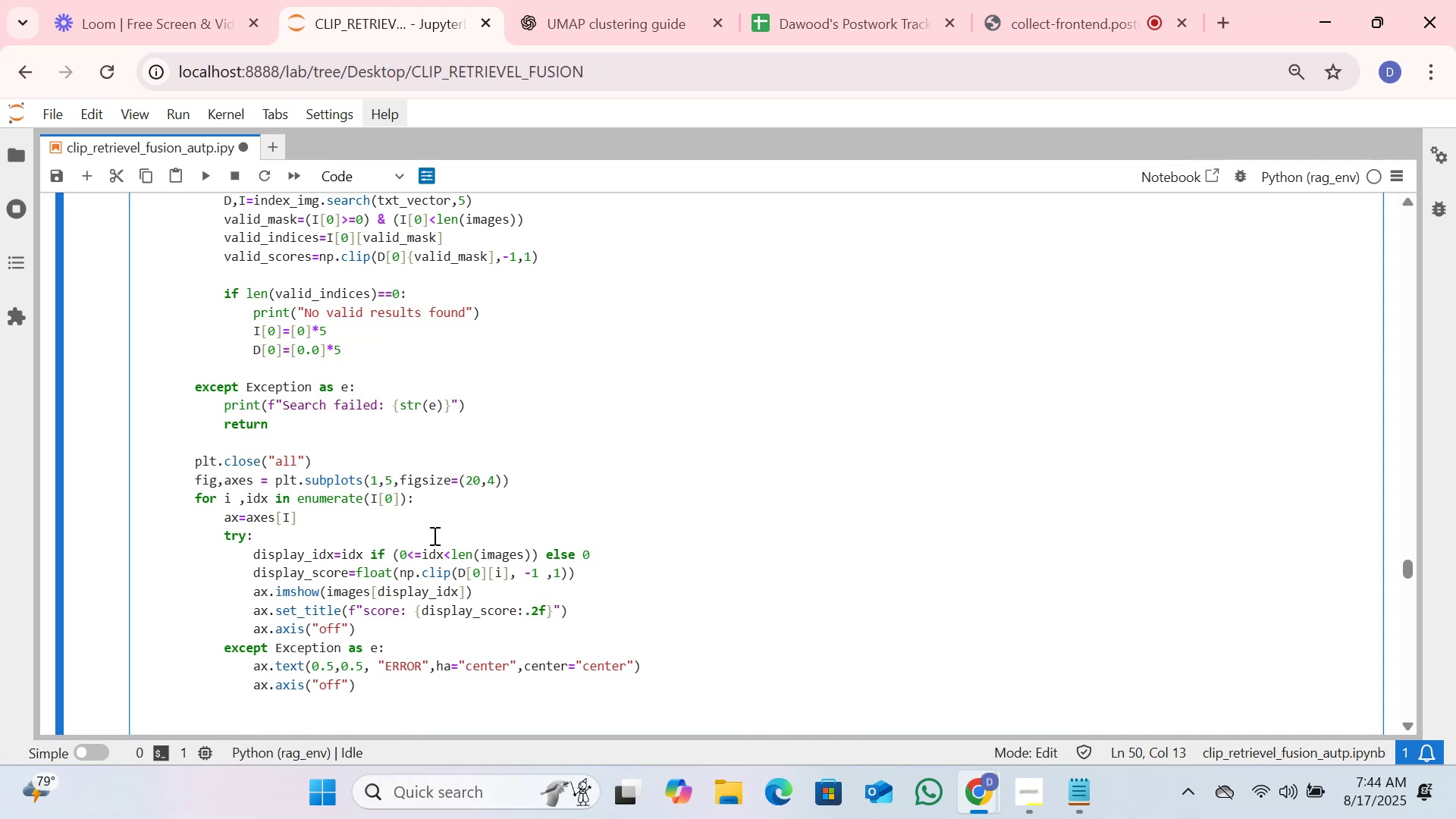 
key(Enter)
 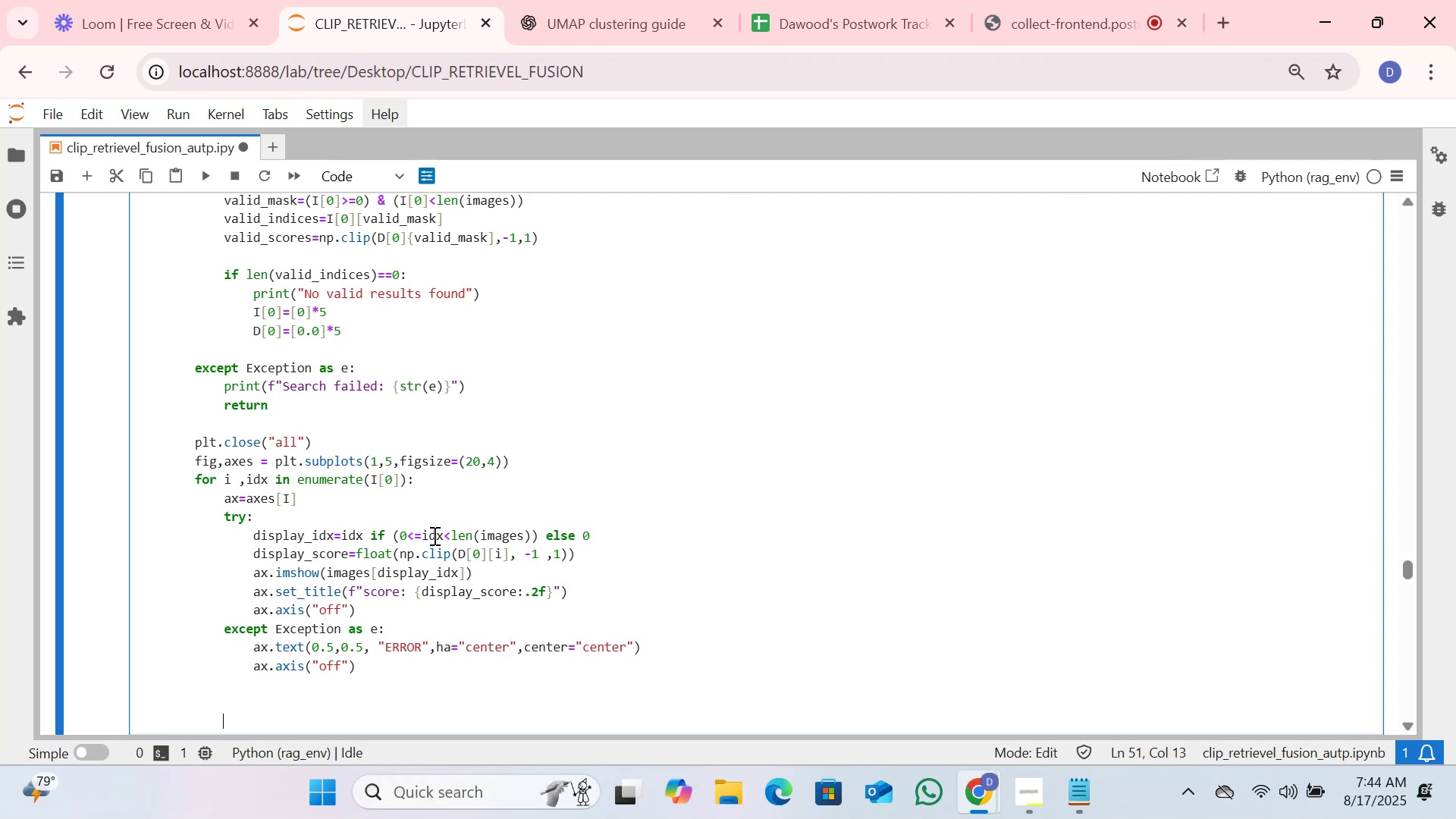 
key(Backspace)
 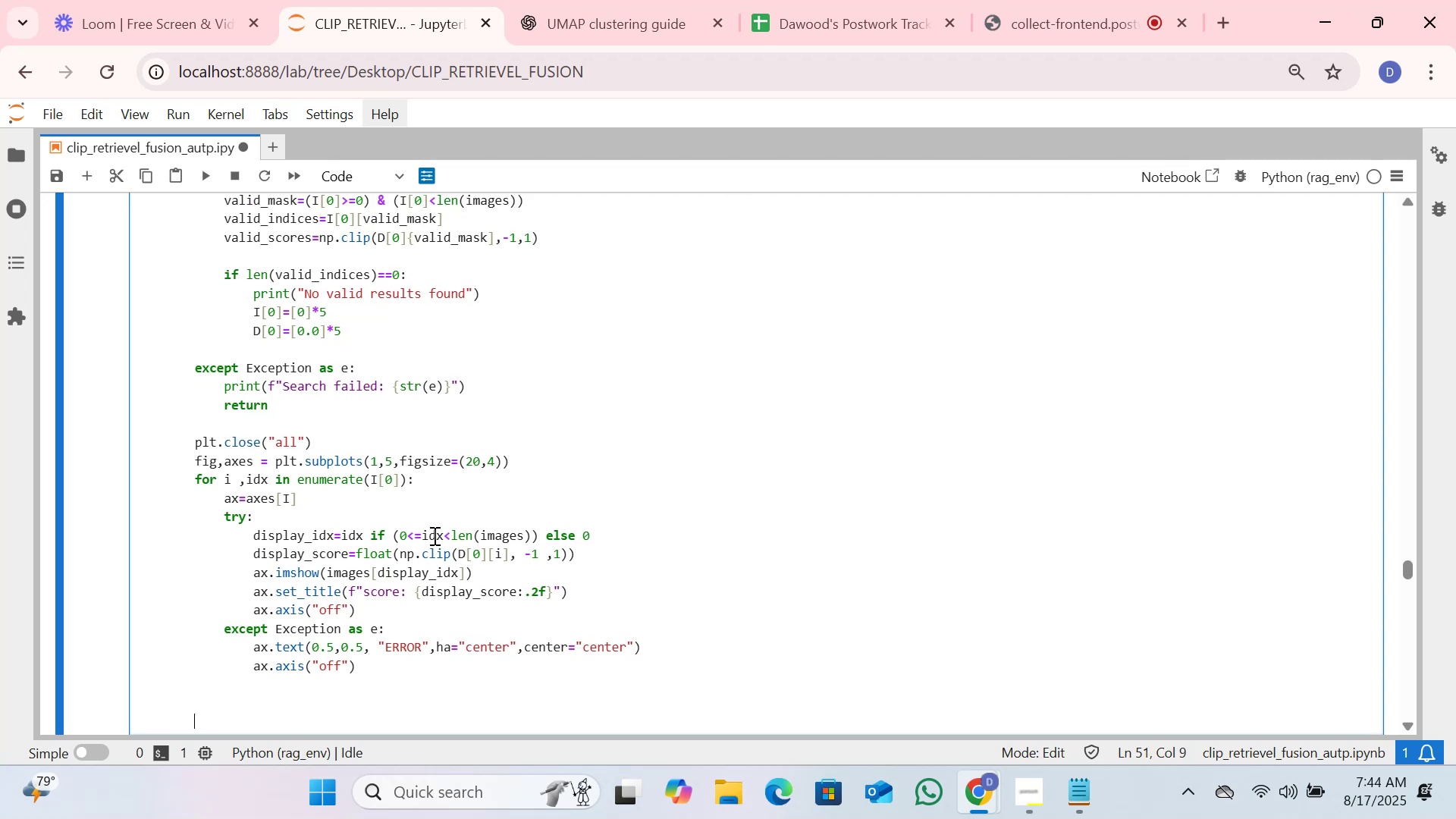 
key(ArrowUp)
 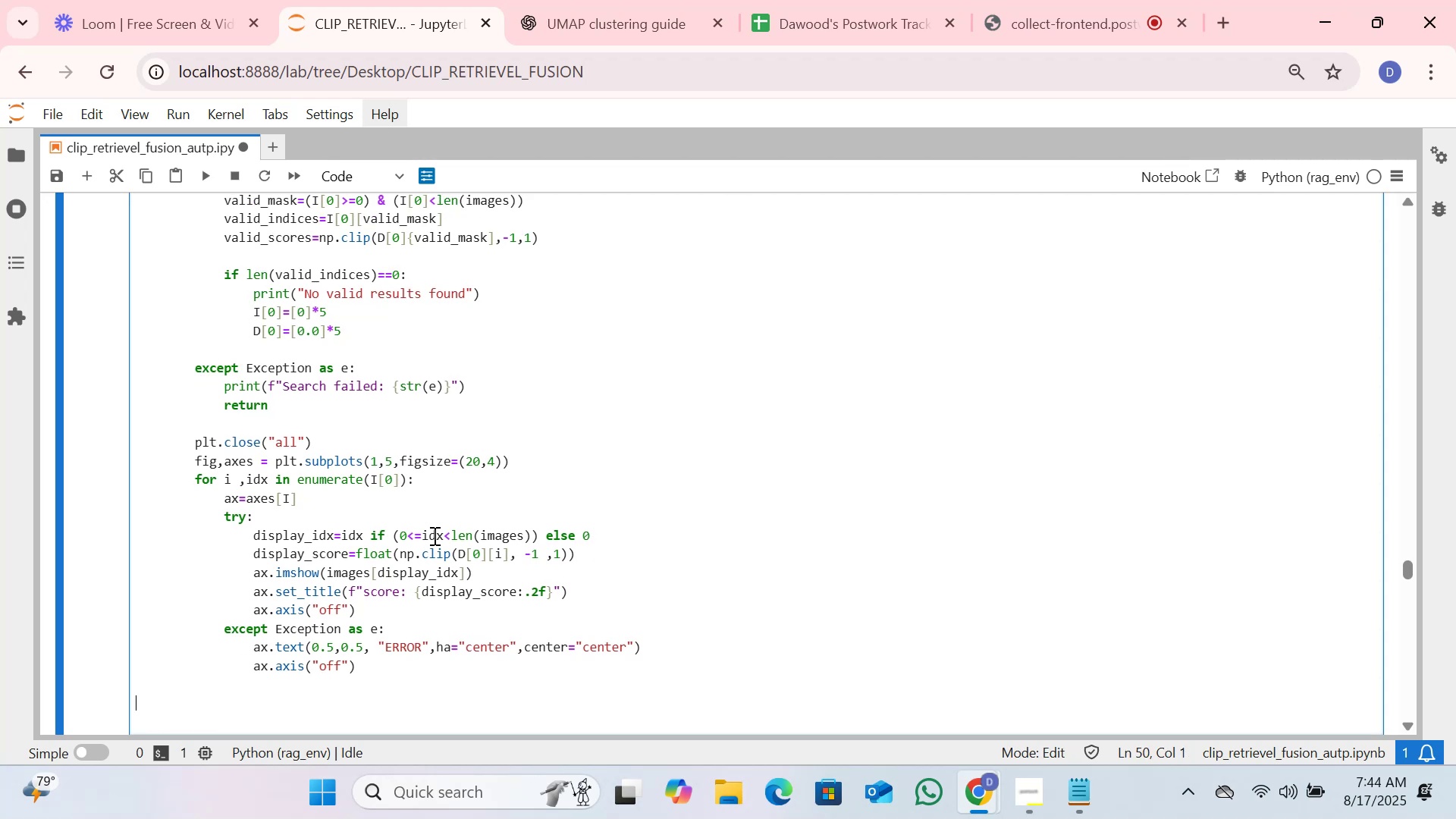 
key(Tab)
key(Tab)
type(fig_)
key(Backspace)
key(Tab)
type(.)
key(Tab)
type(sup)
 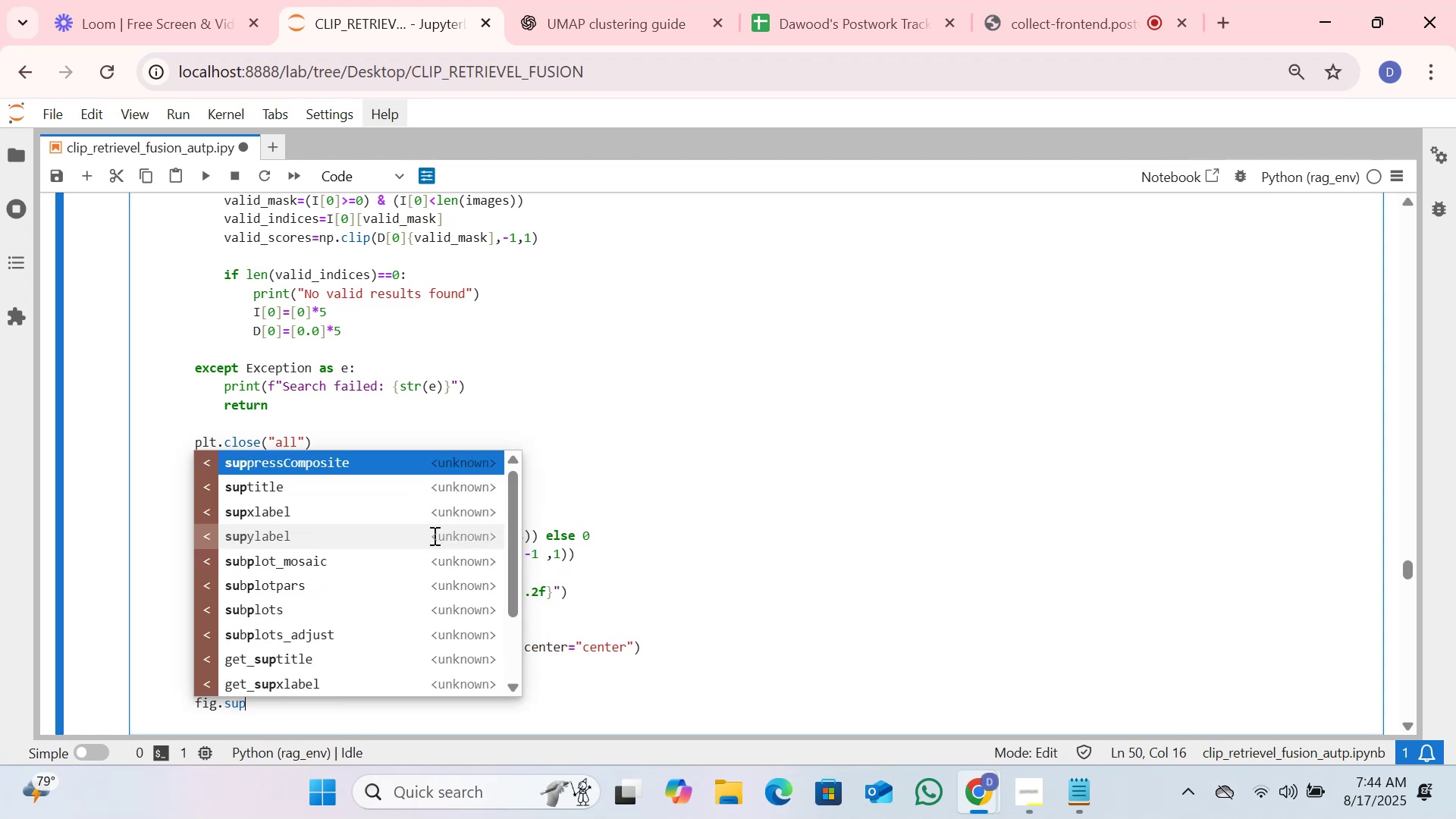 
key(ArrowDown)
 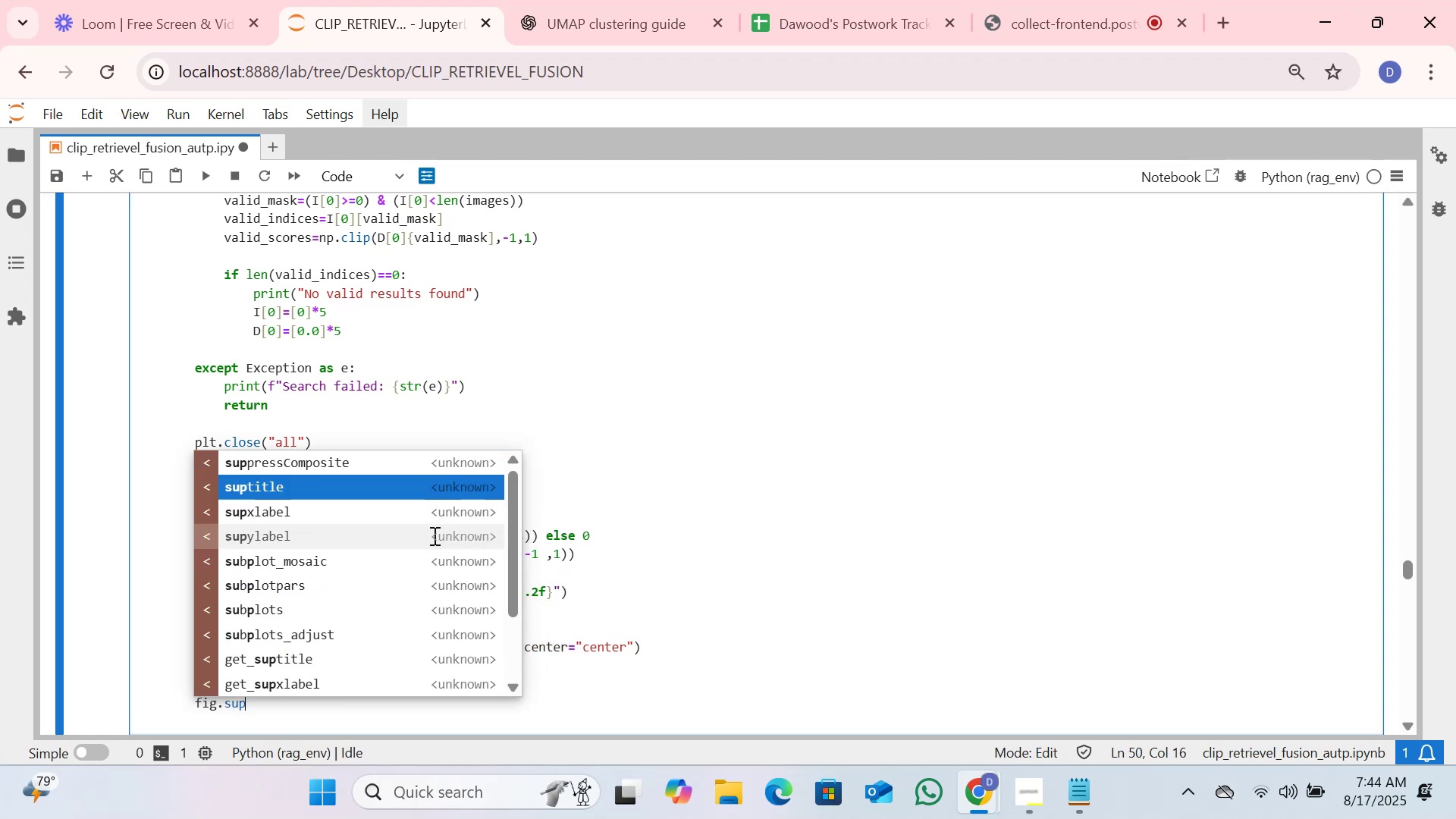 
key(Enter)
 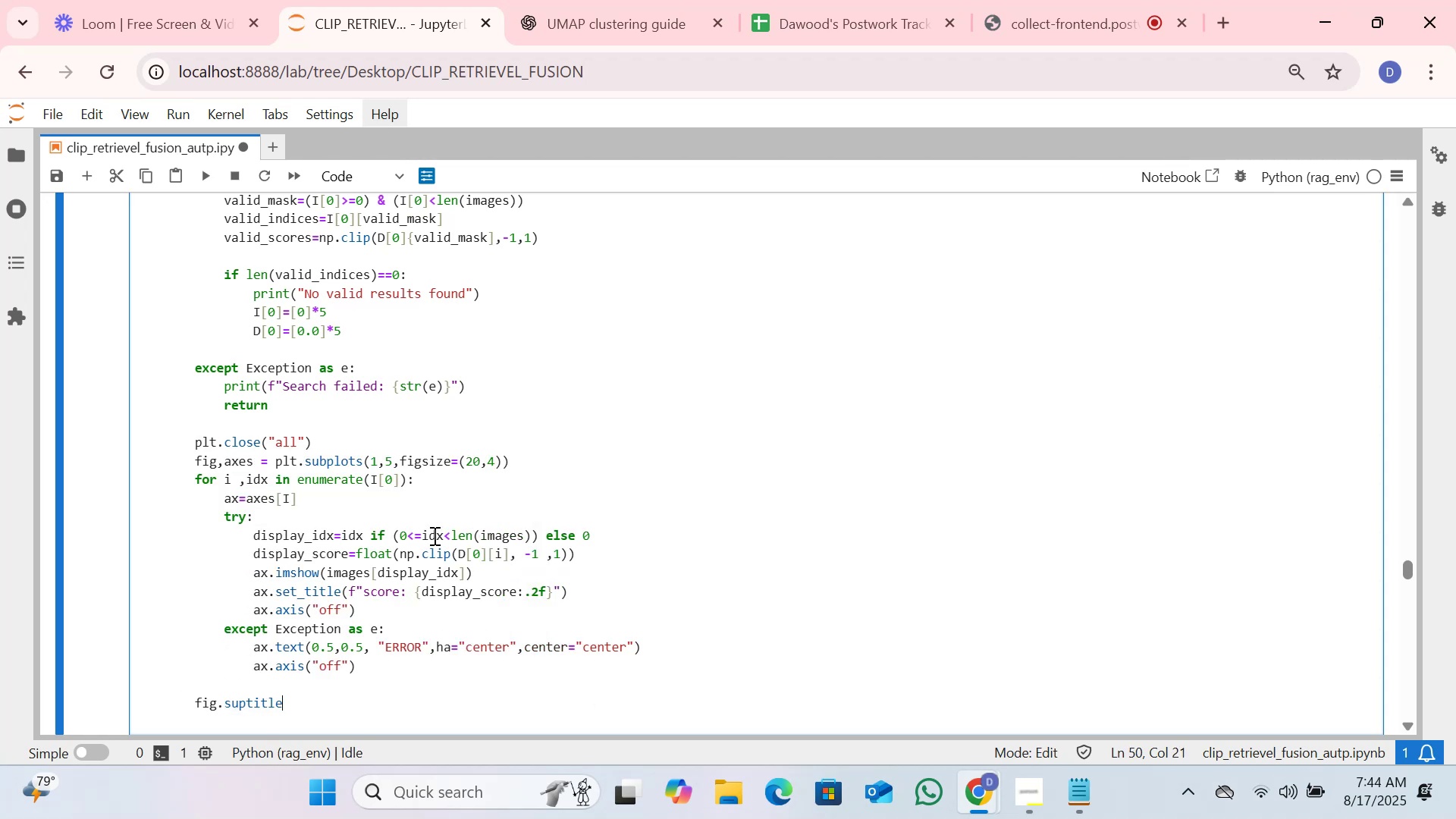 
key(Shift+9)
 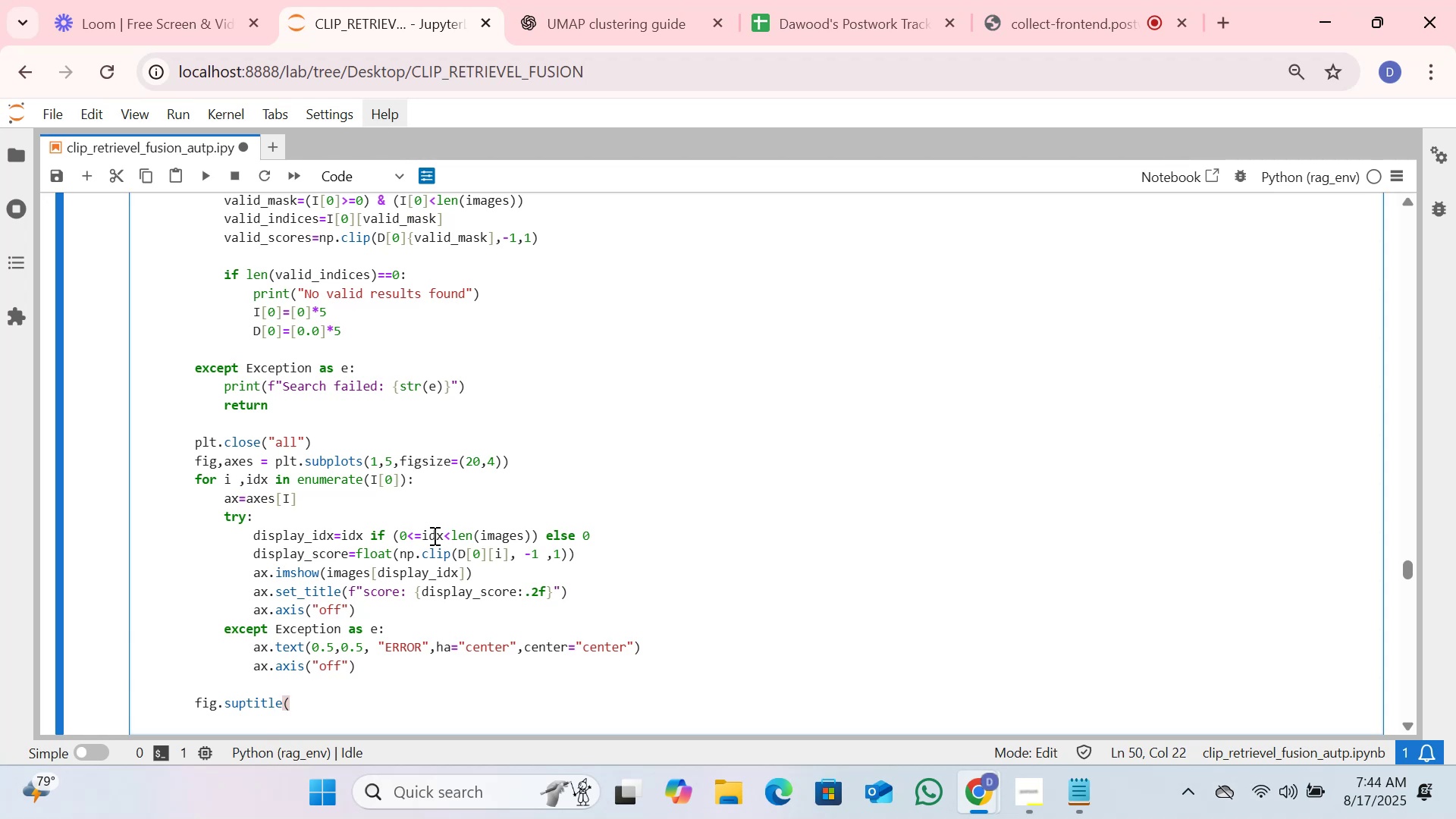 
key(Shift+Quote)
 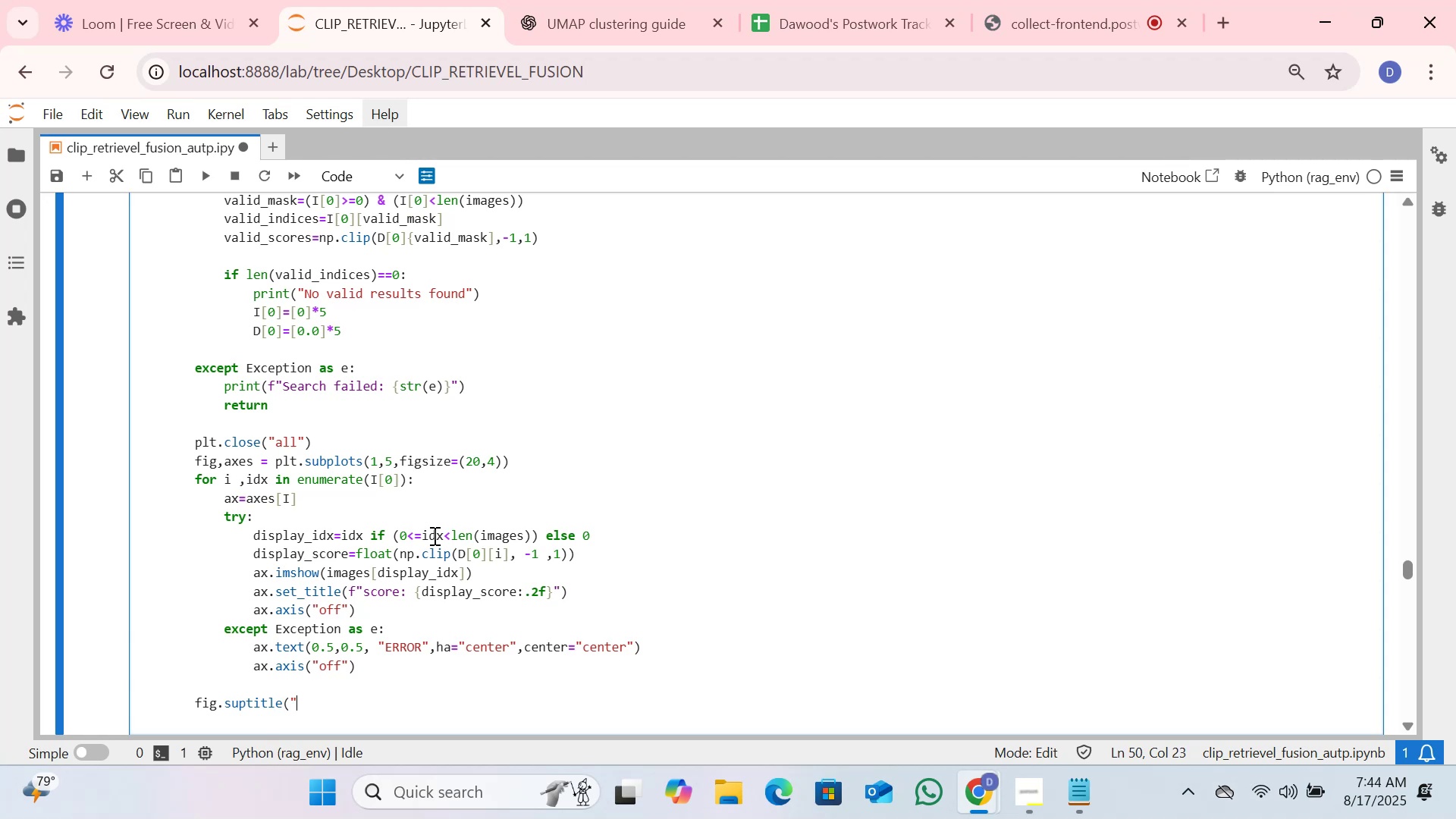 
key(Backspace)
 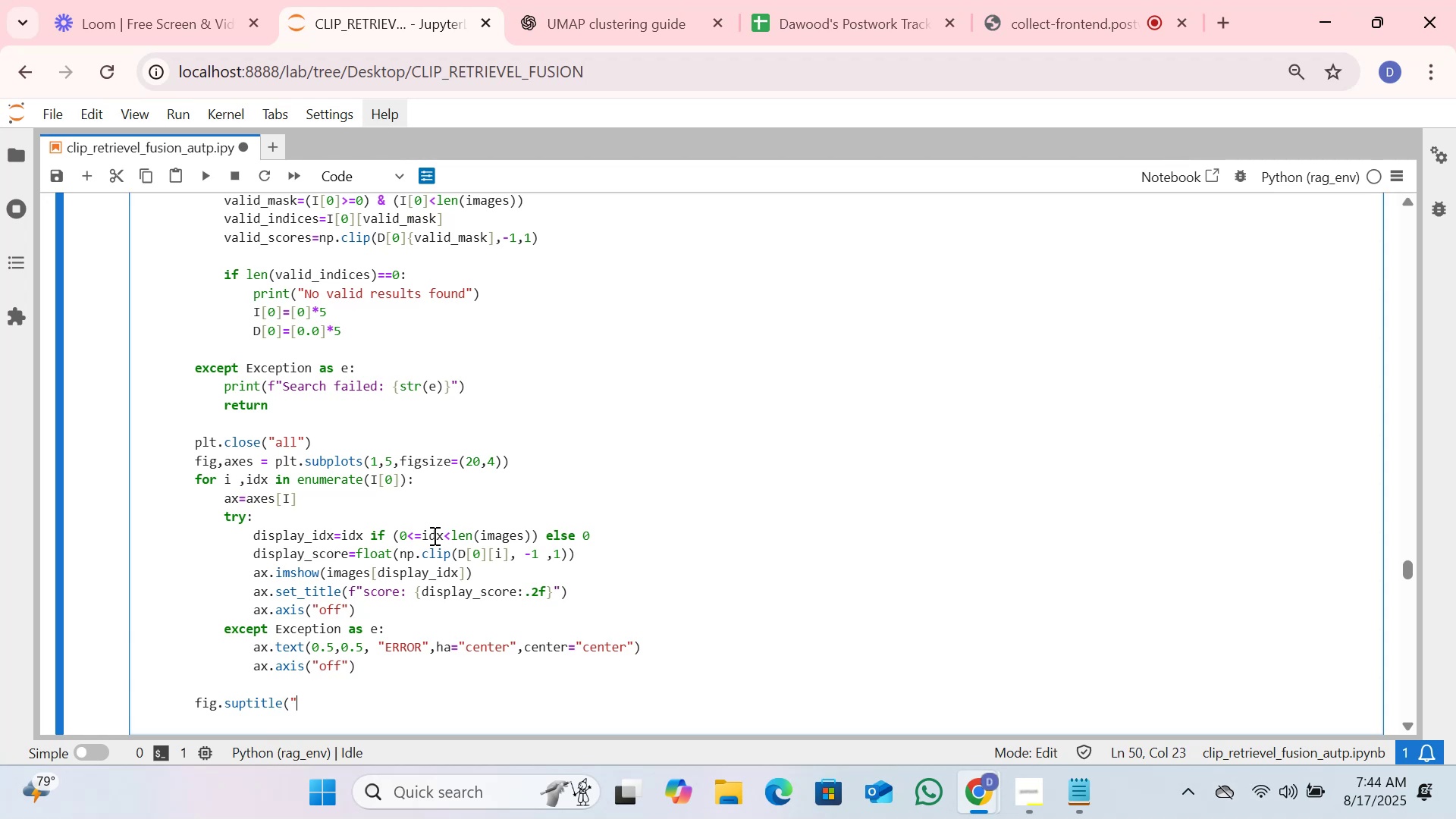 
key(F)
 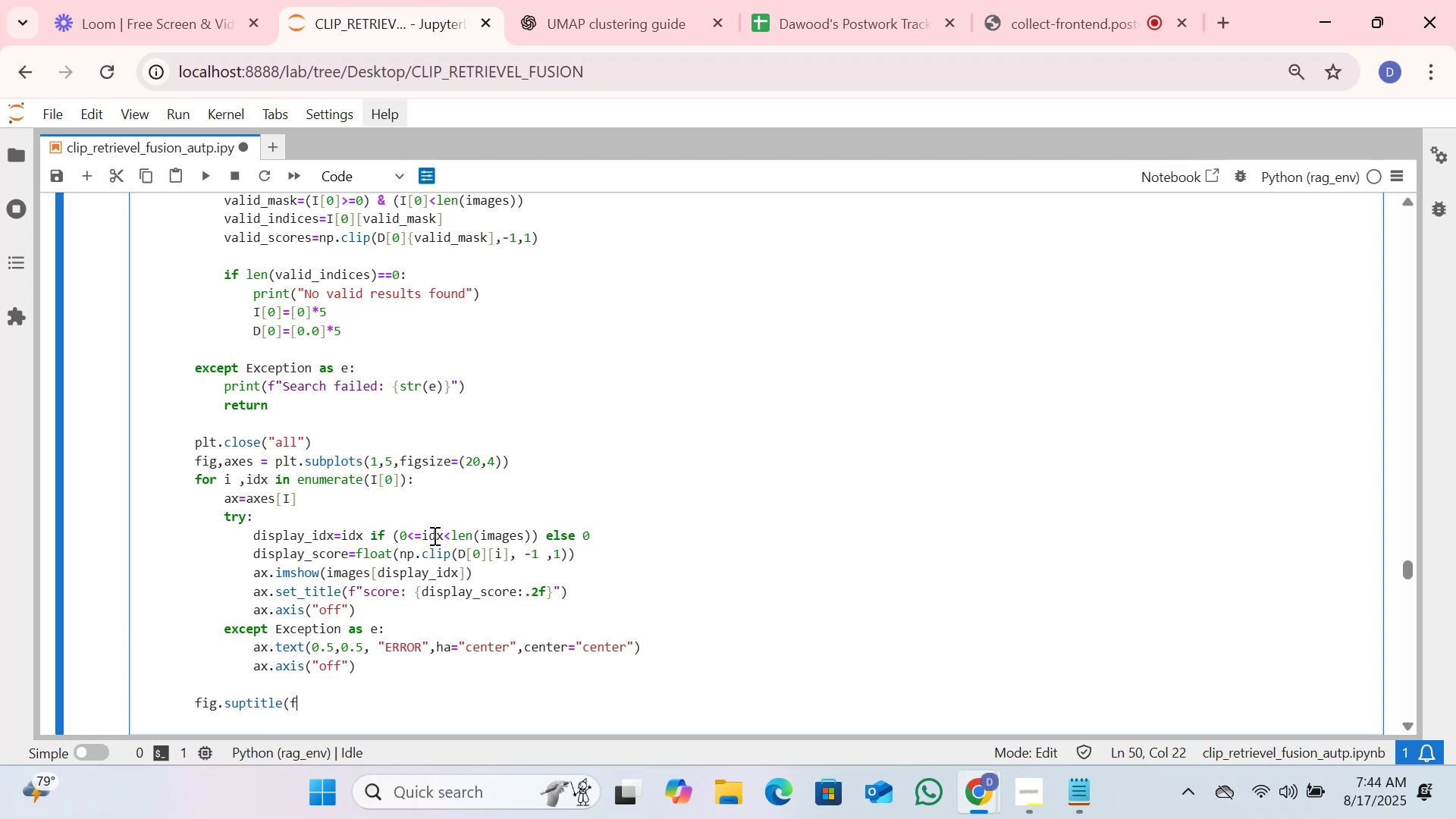 
key(Shift+Quote)
 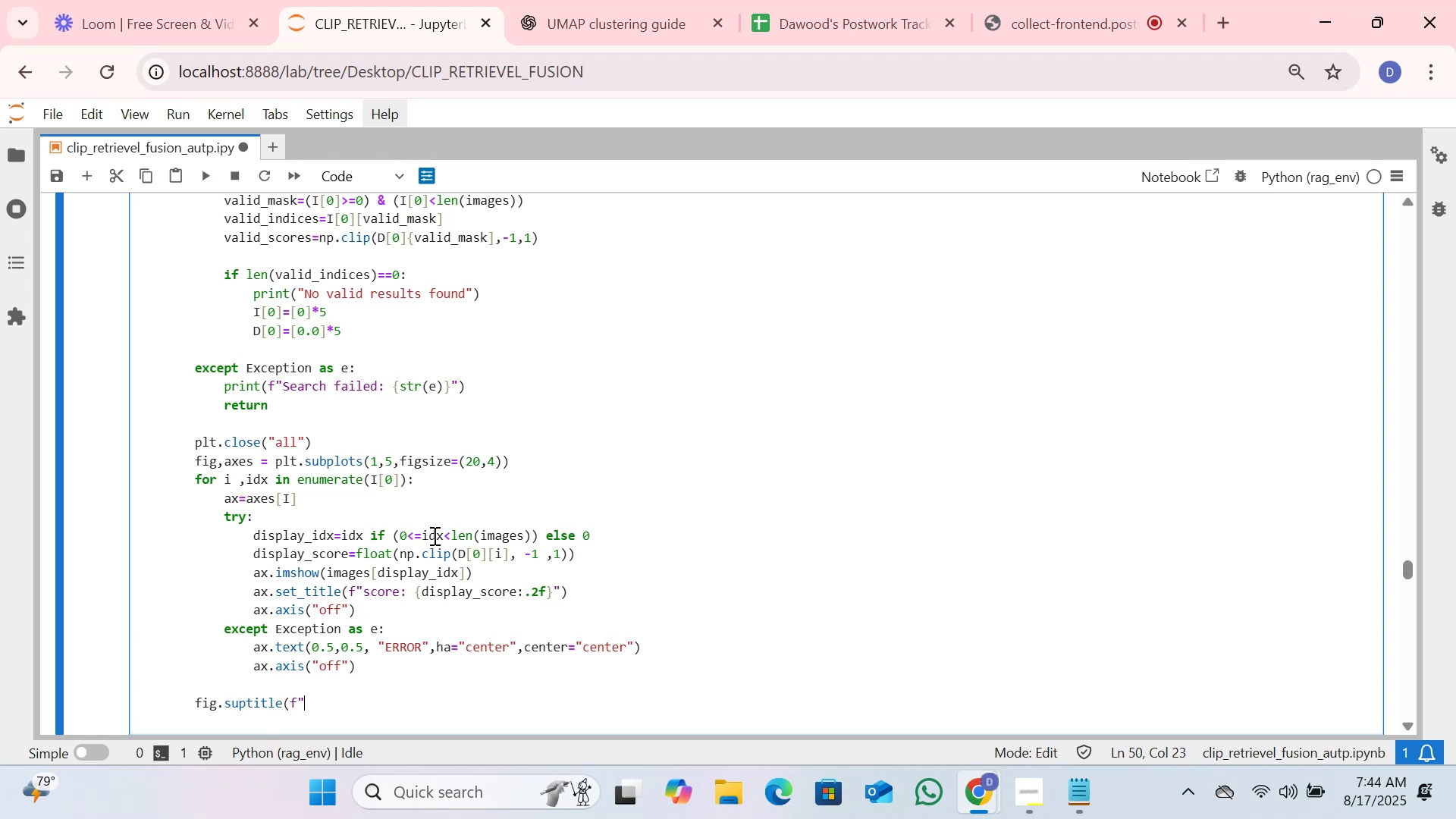 
key(Shift+Quote)
 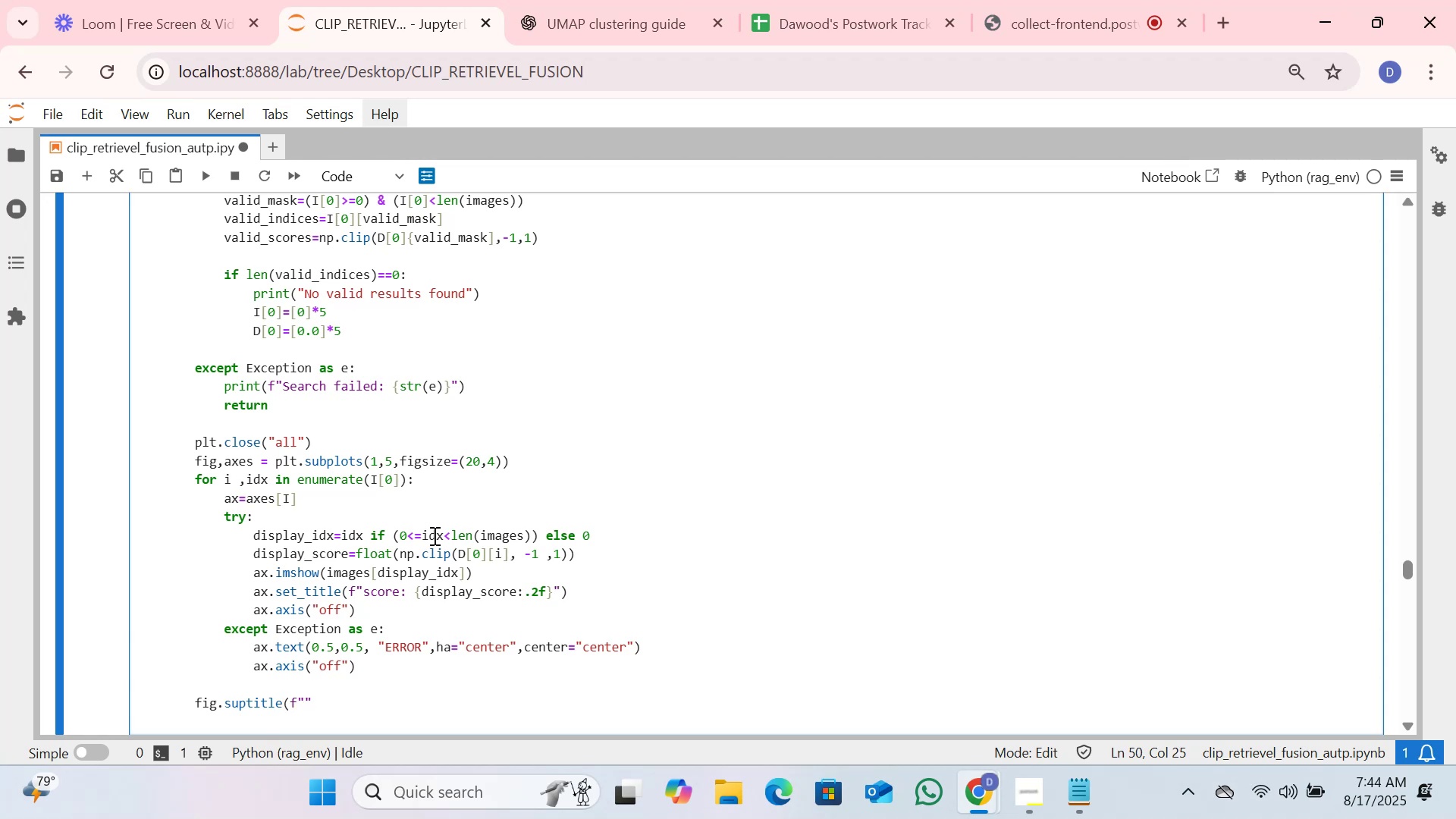 
key(ArrowLeft)
 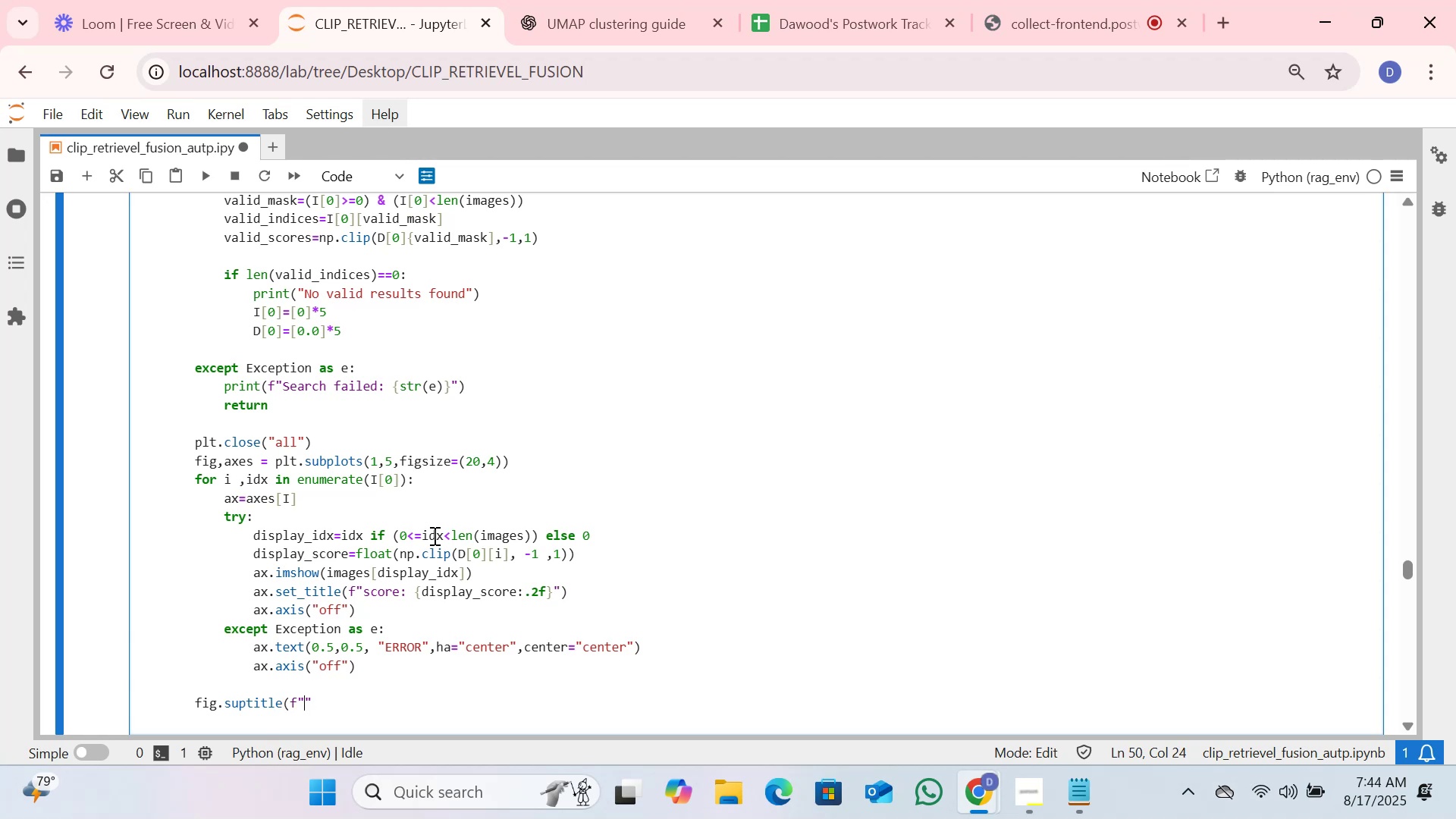 
type(REs)
key(Backspace)
key(Backspace)
type(su)
key(Backspace)
key(Backspace)
type(esults for : )
 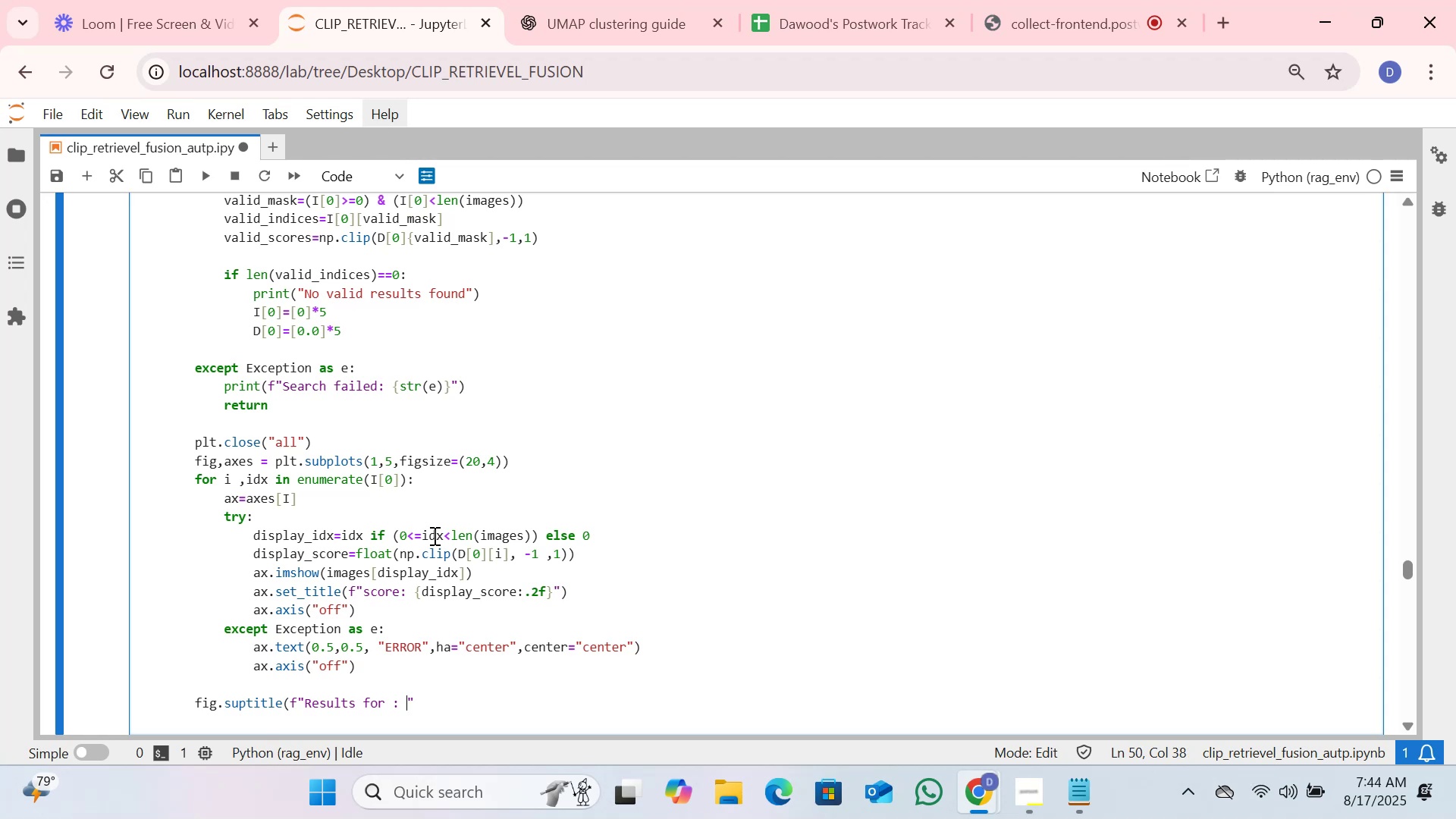 
hold_key(key=ArrowLeft, duration=0.84)
 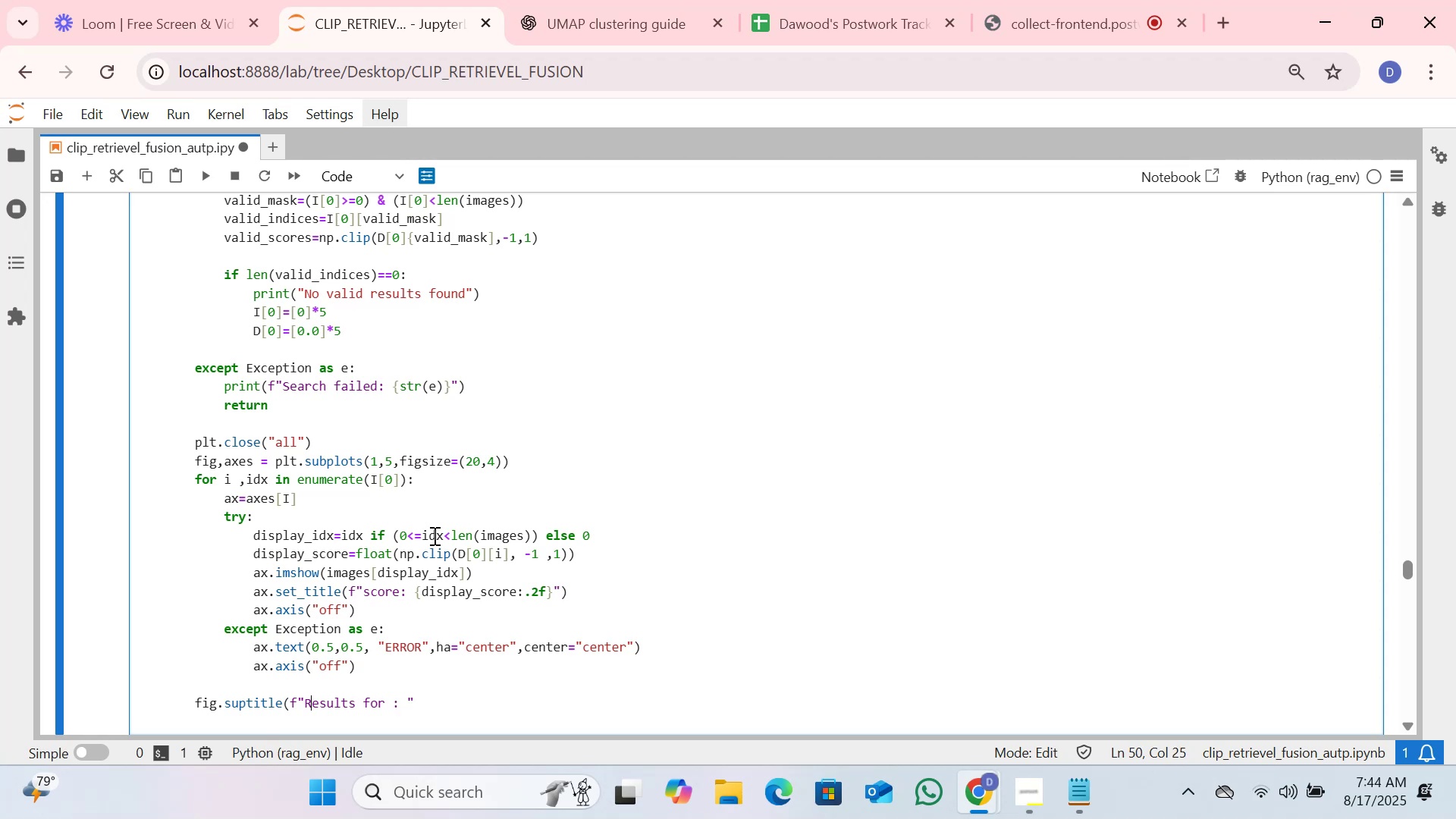 
key(ArrowLeft)
 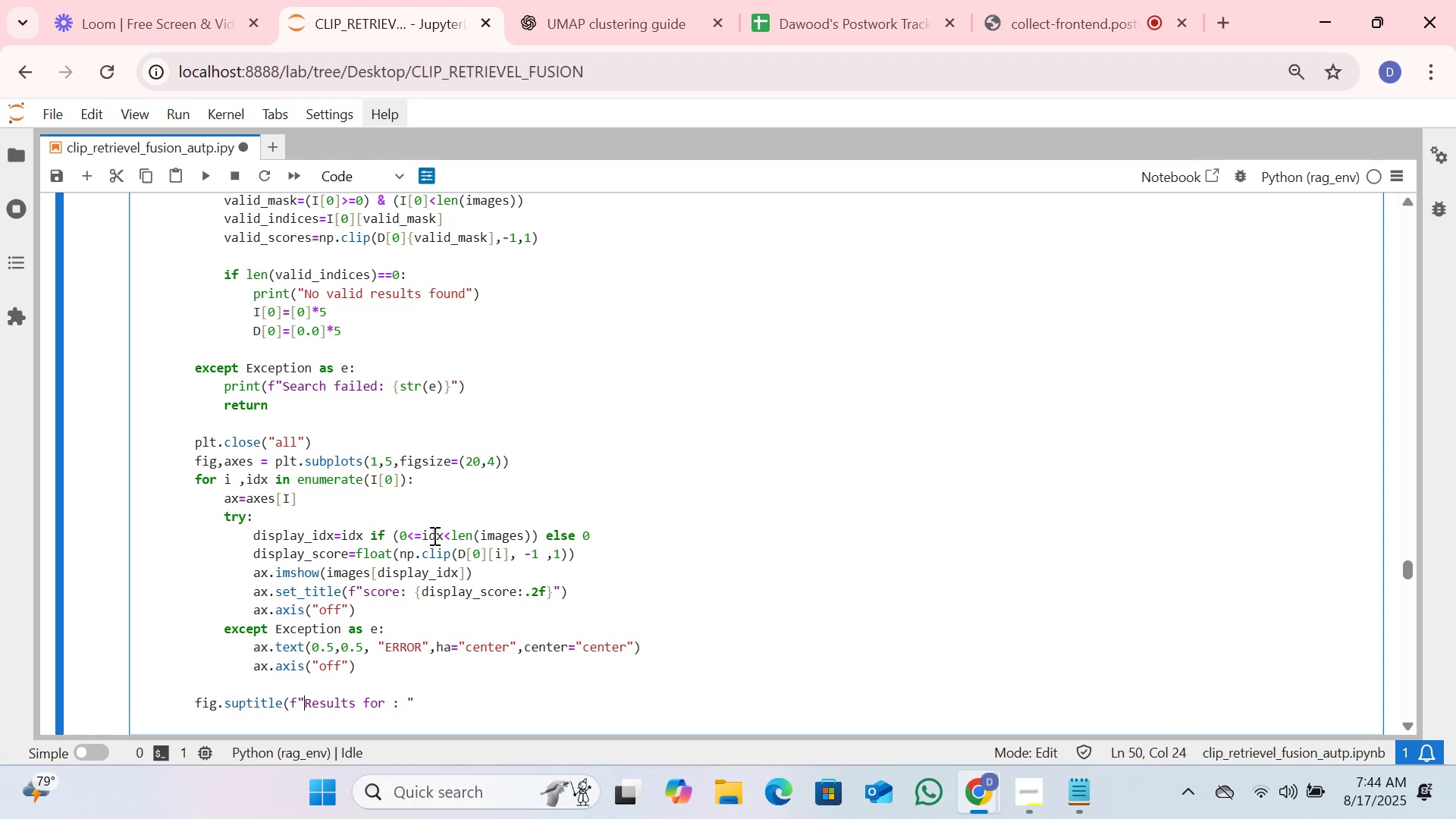 
key(Backspace)
 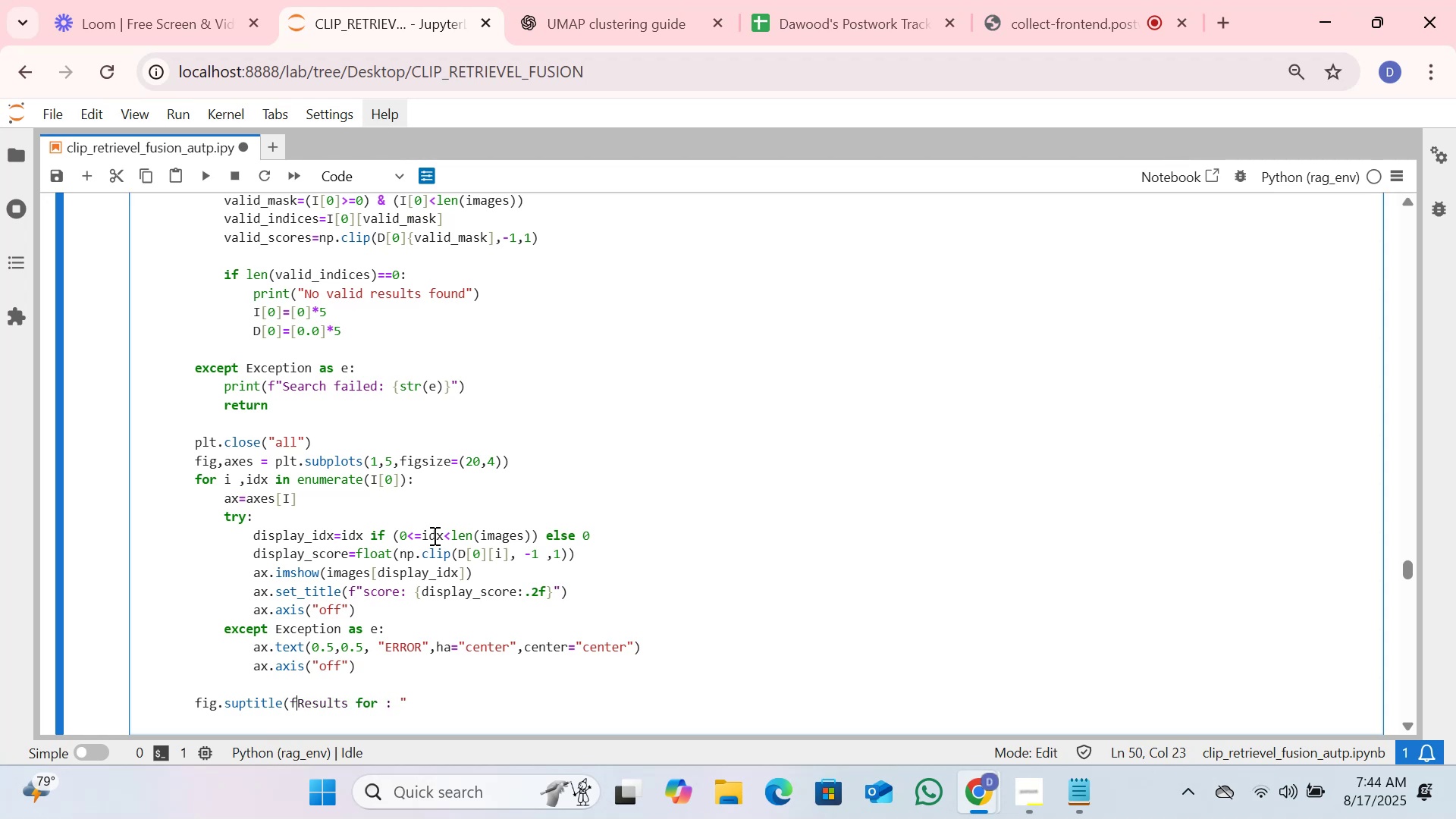 
key(Quote)
 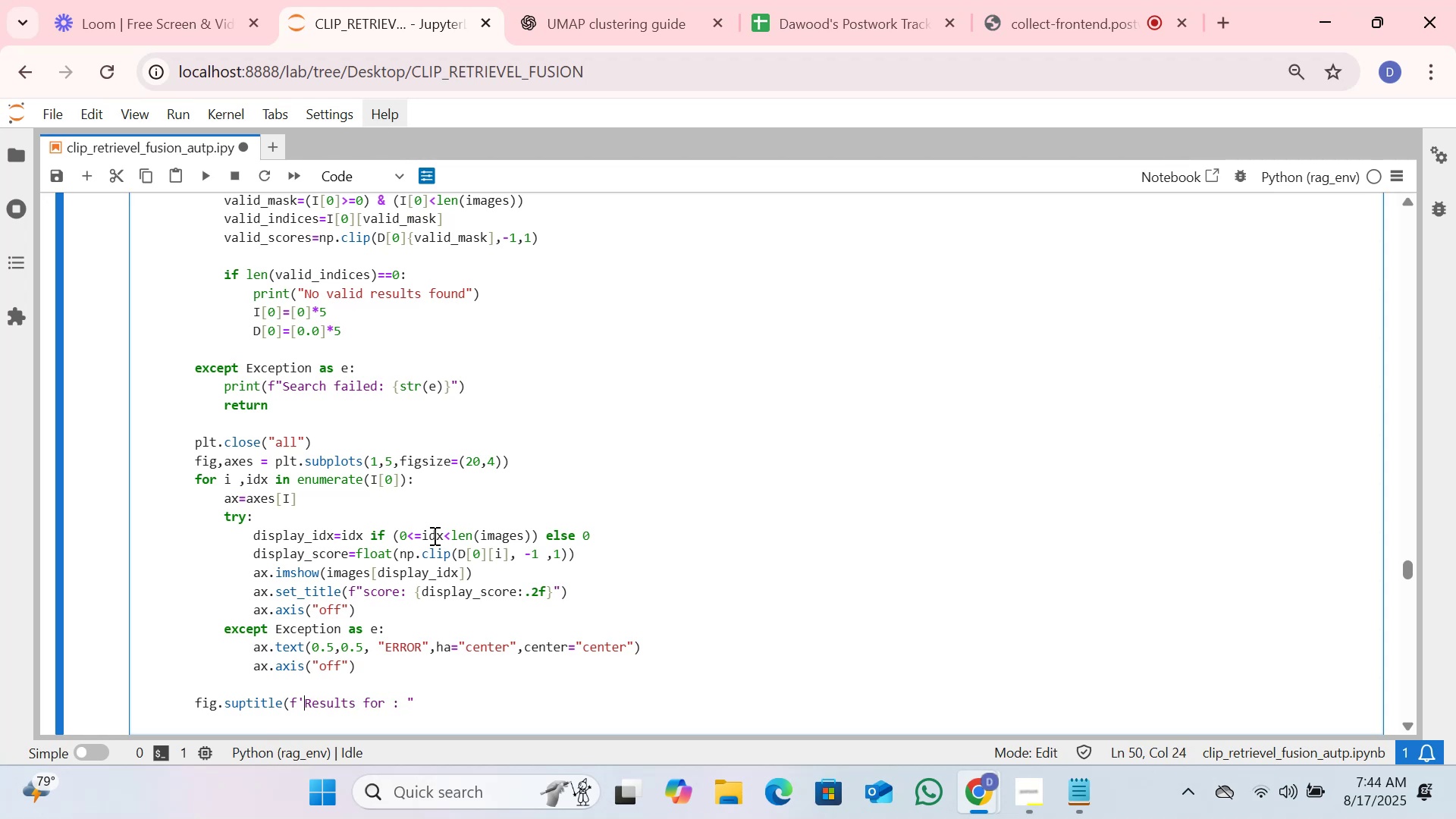 
hold_key(key=ArrowRight, duration=0.82)
 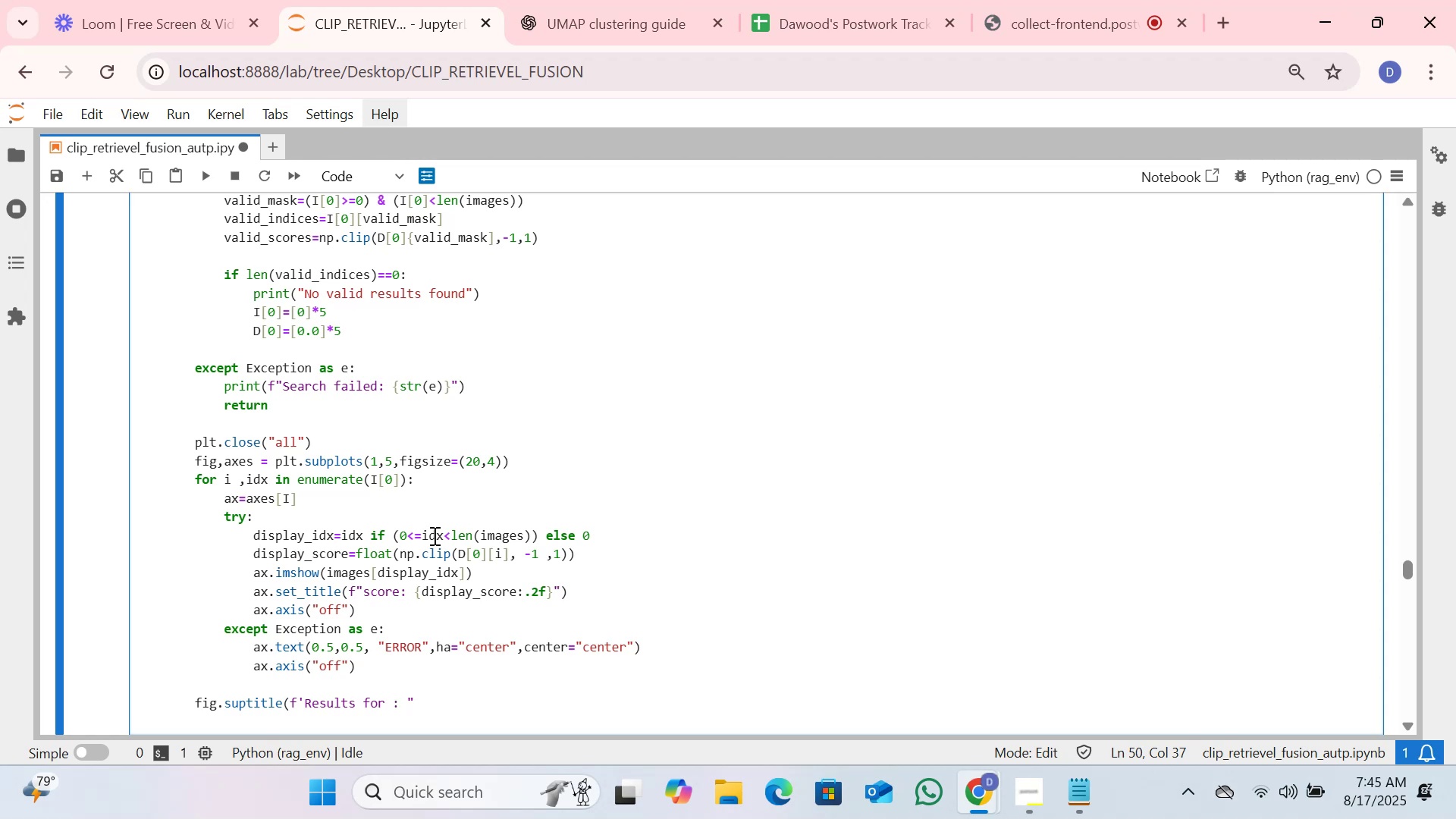 
key(ArrowRight)
 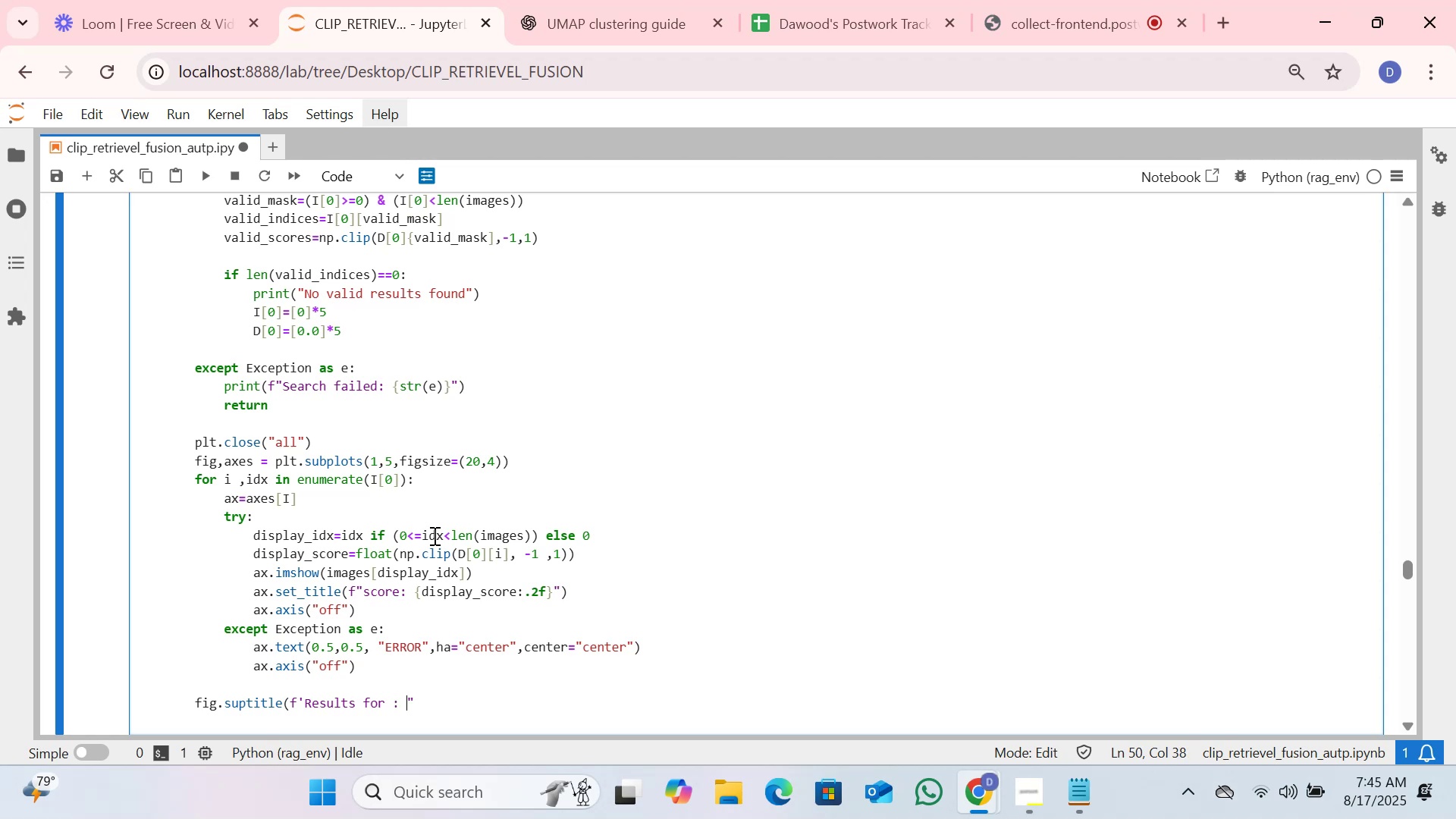 
key(ArrowRight)
 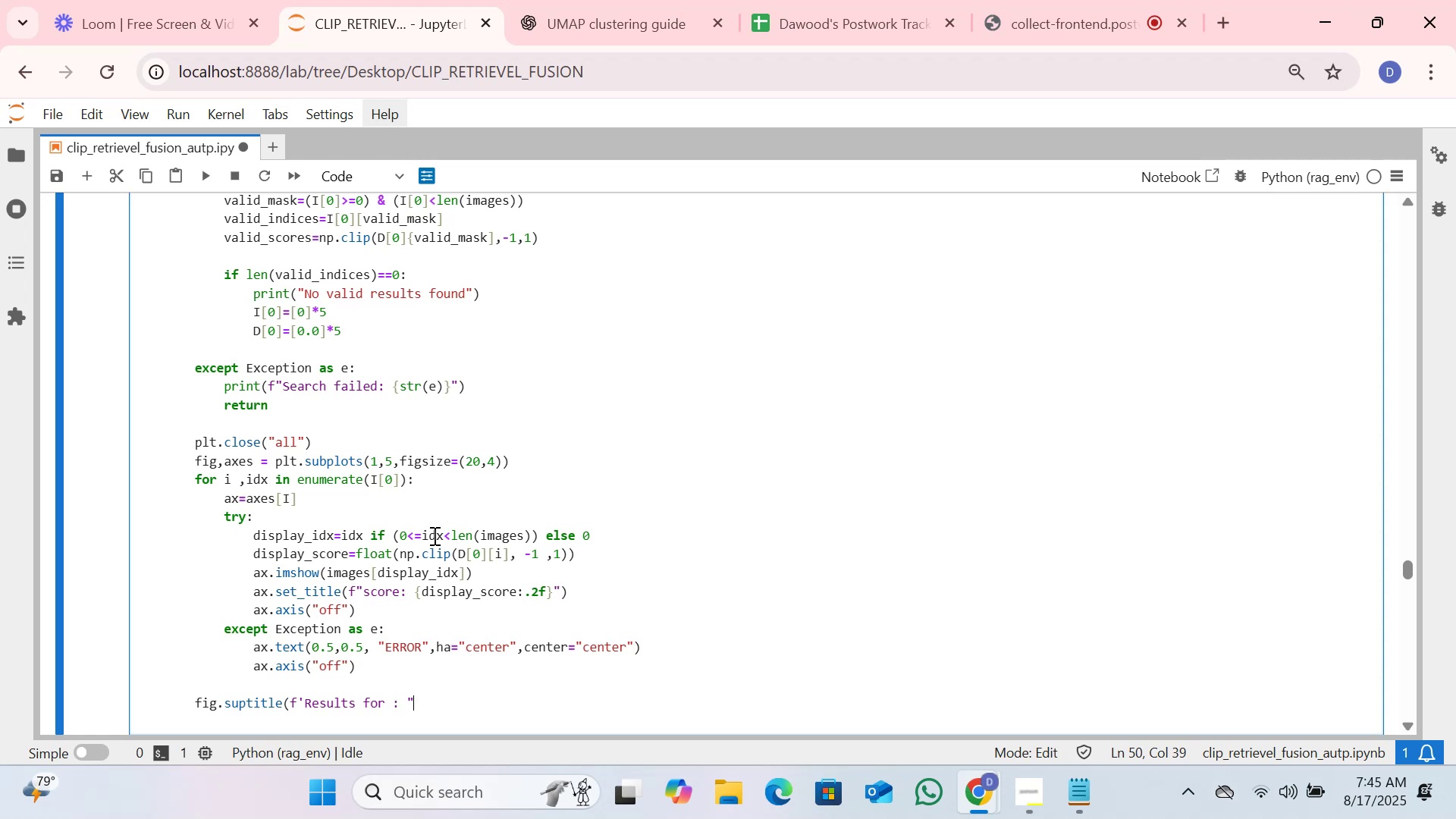 
key(Shift+BracketLeft)
 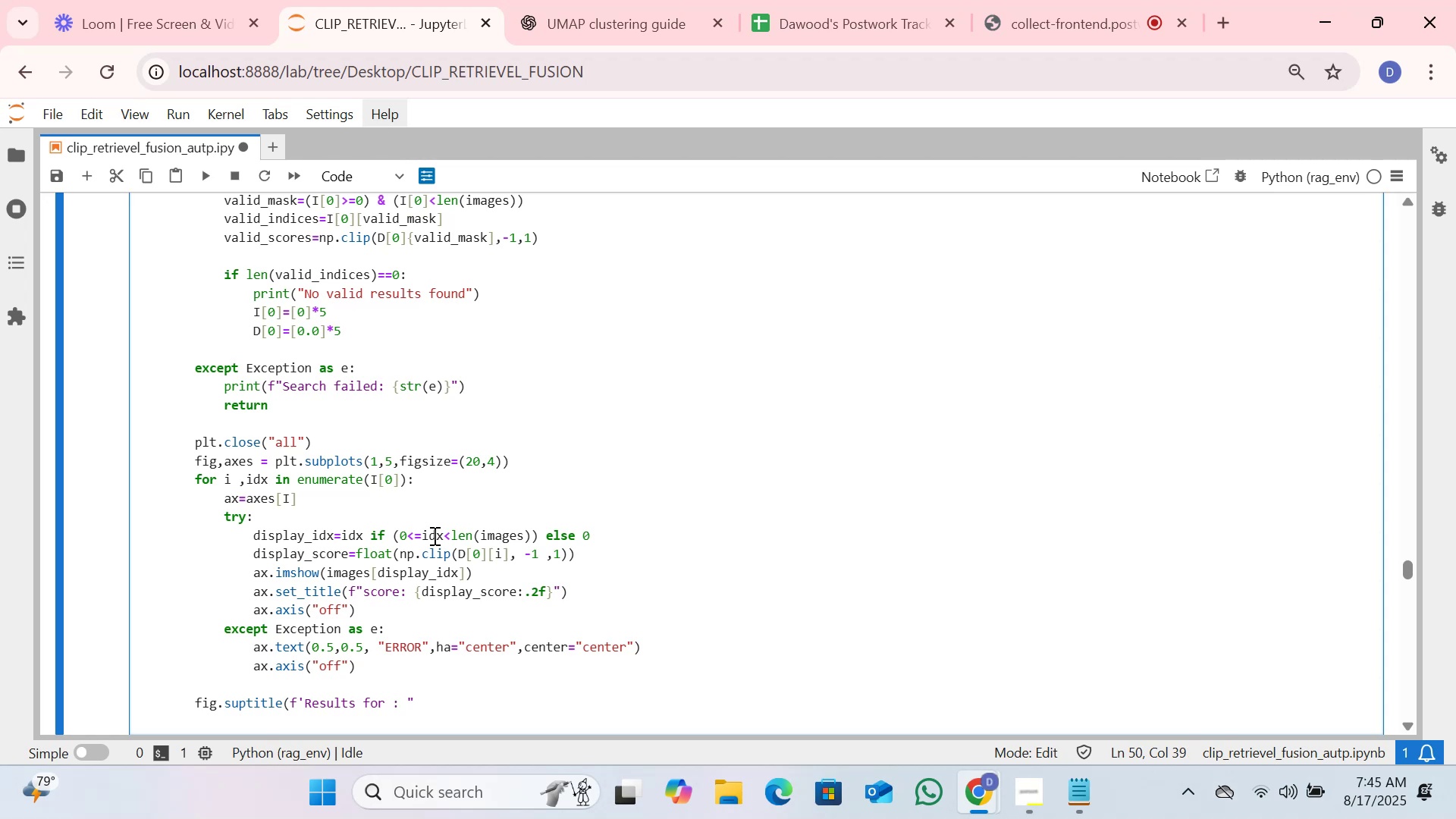 
key(Shift+BracketRight)
 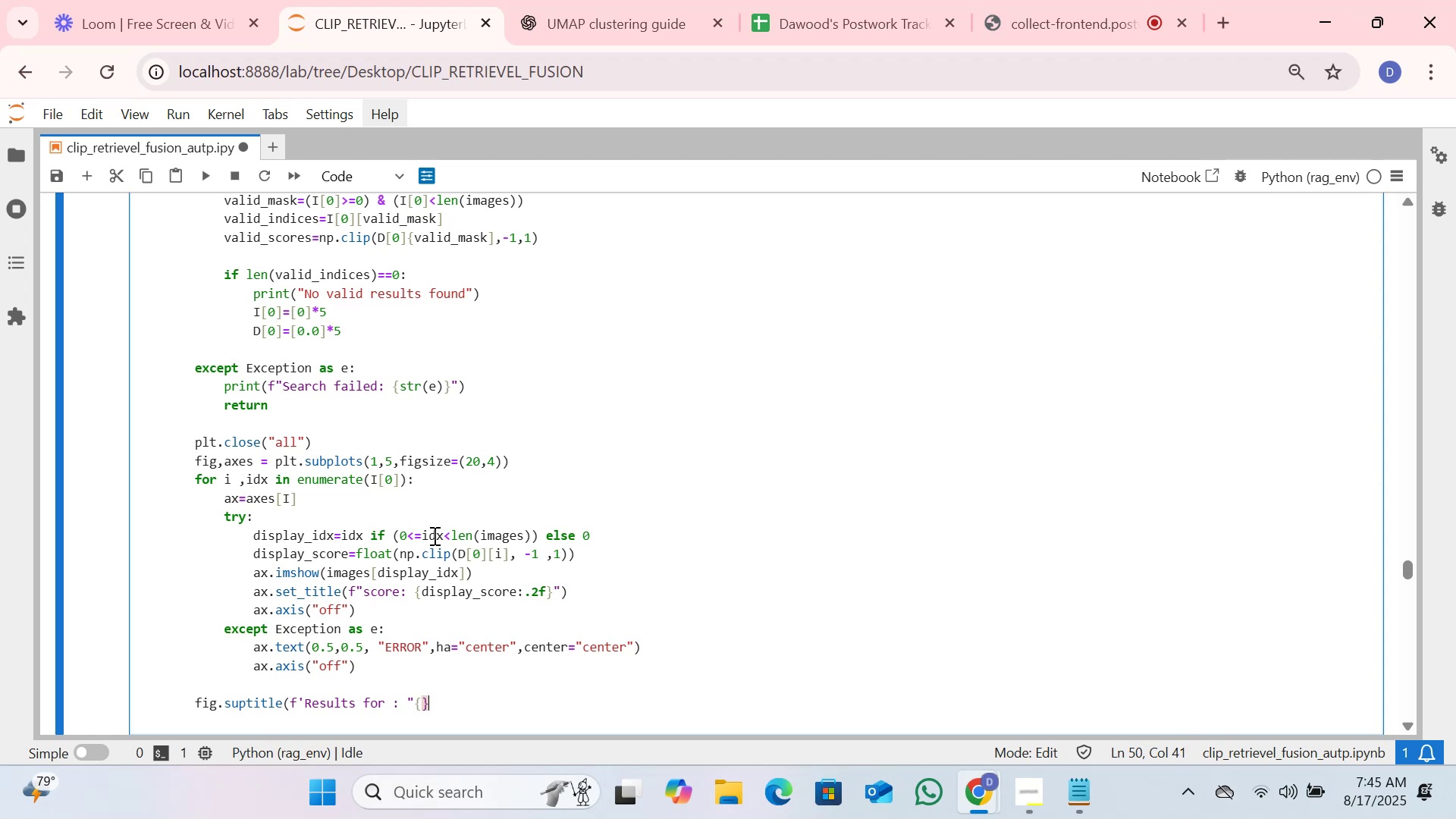 
key(ArrowLeft)
 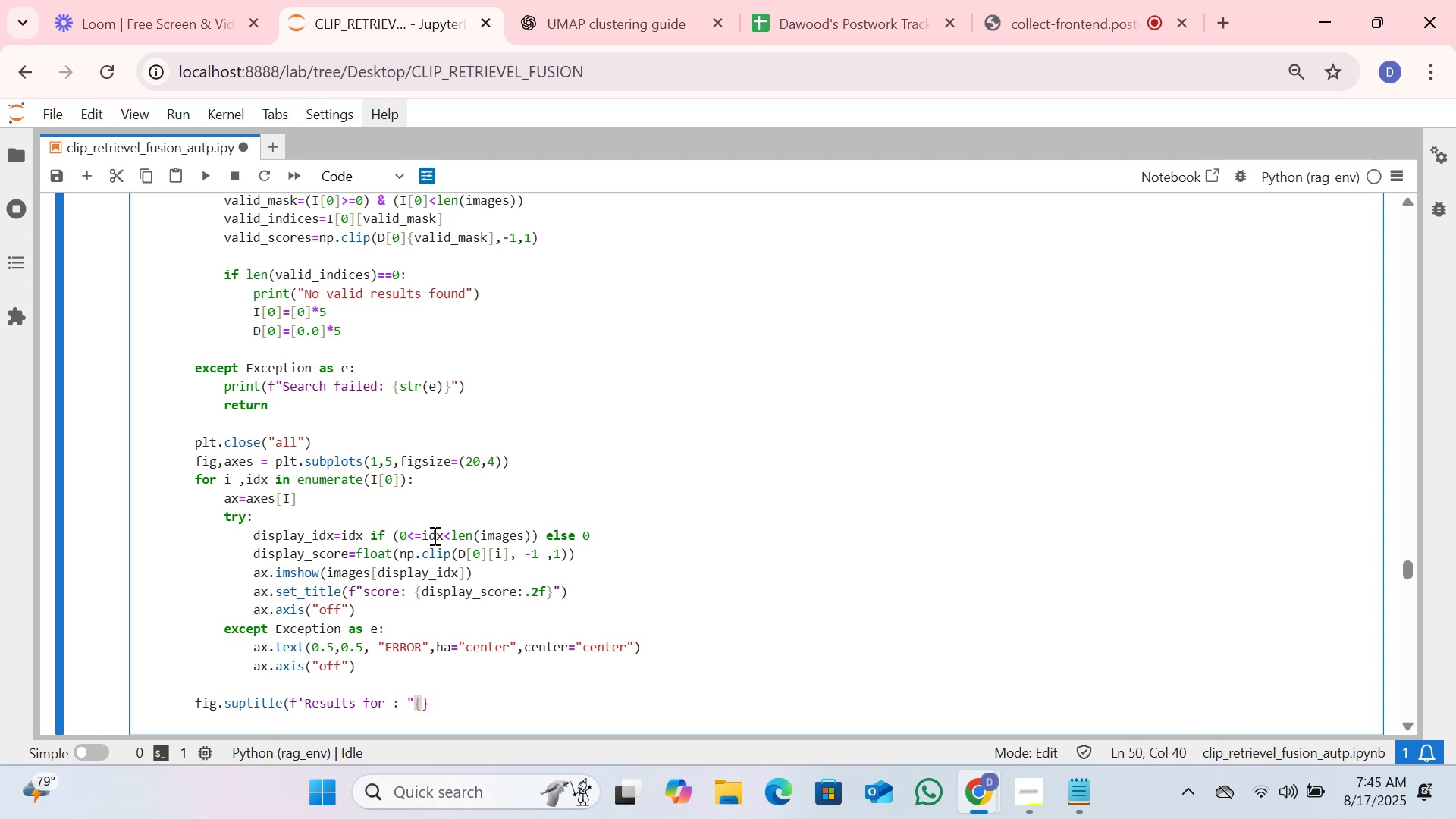 
type(query[])
 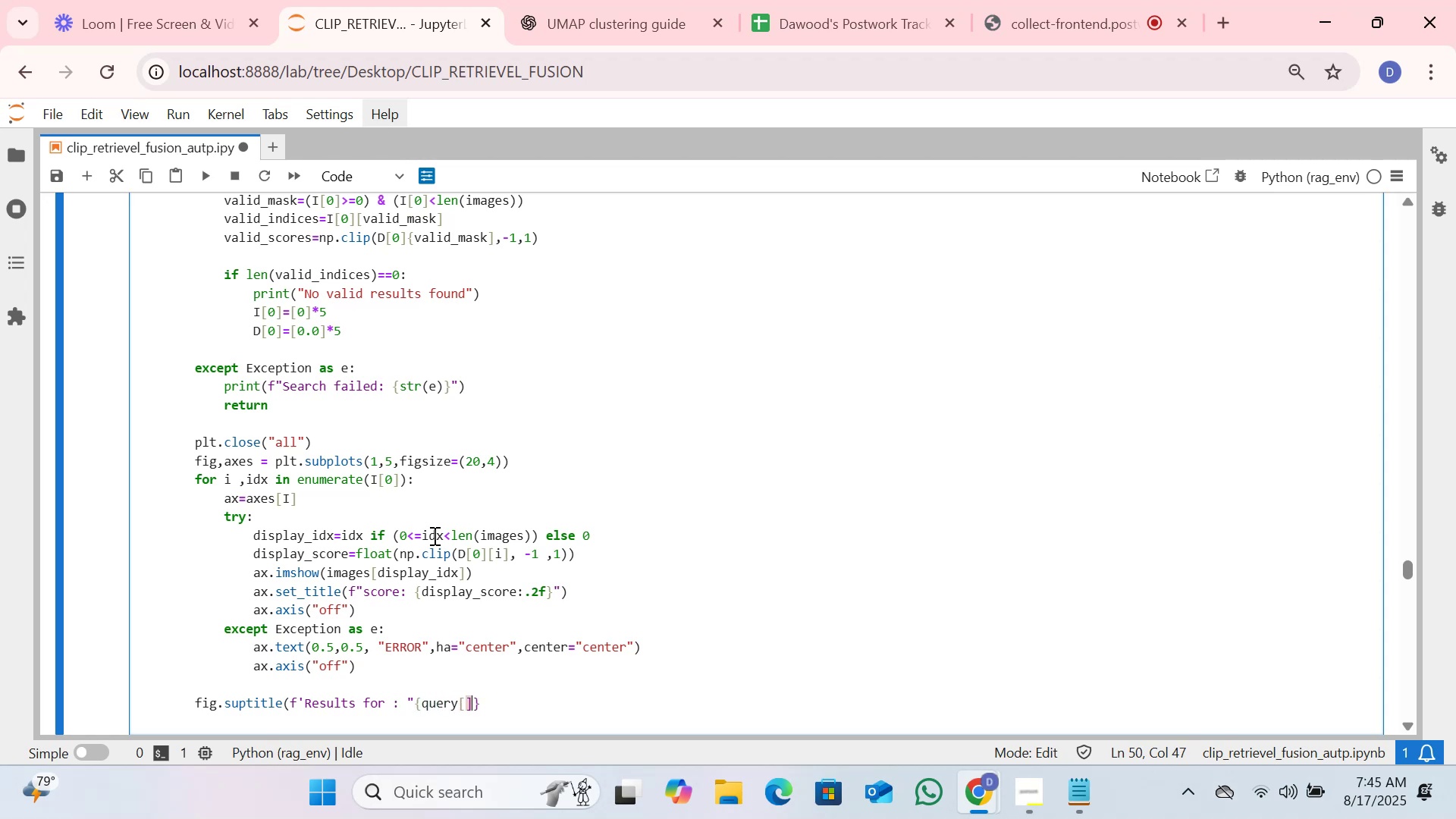 
key(ArrowLeft)
 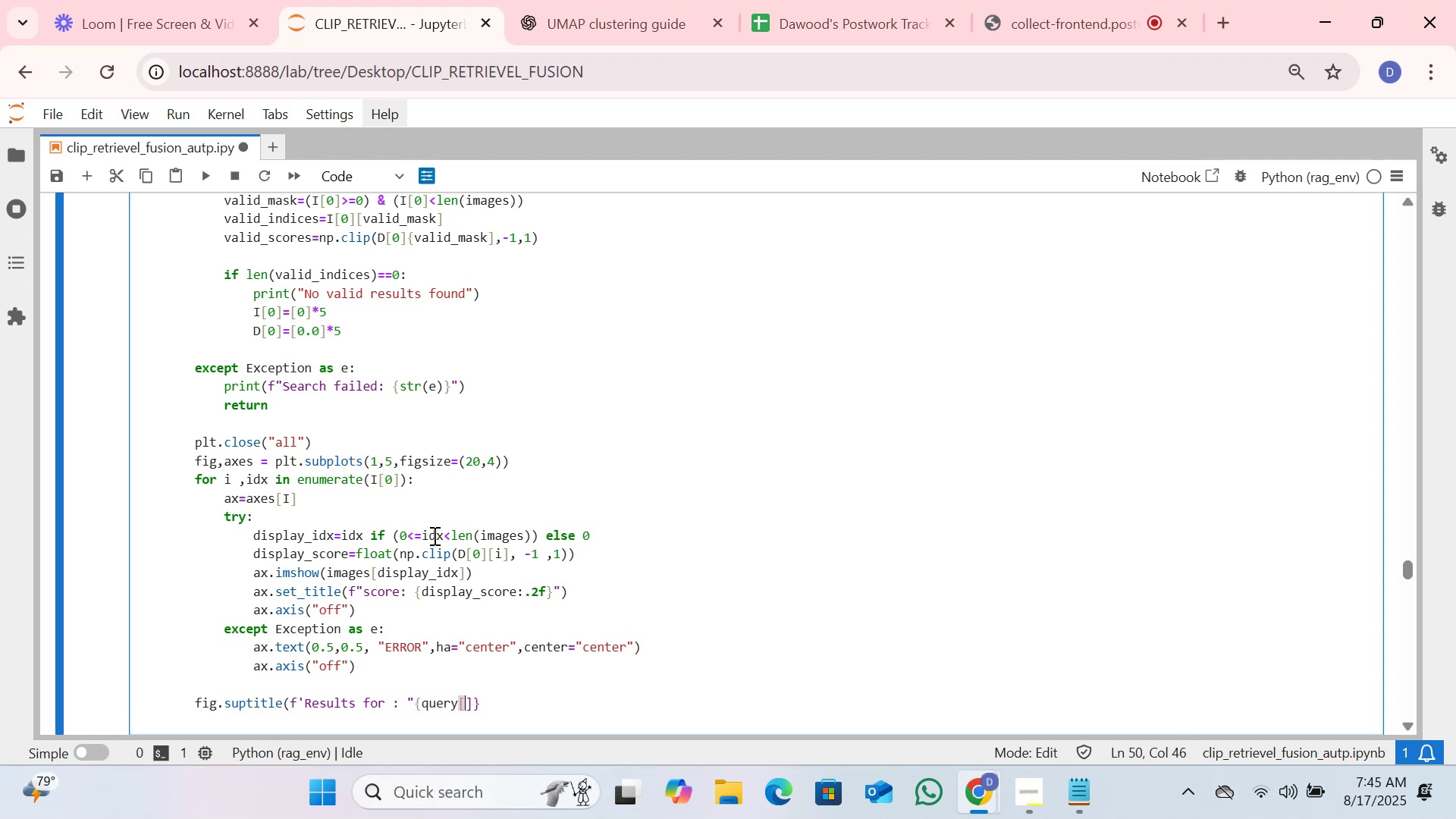 
type(:50)
 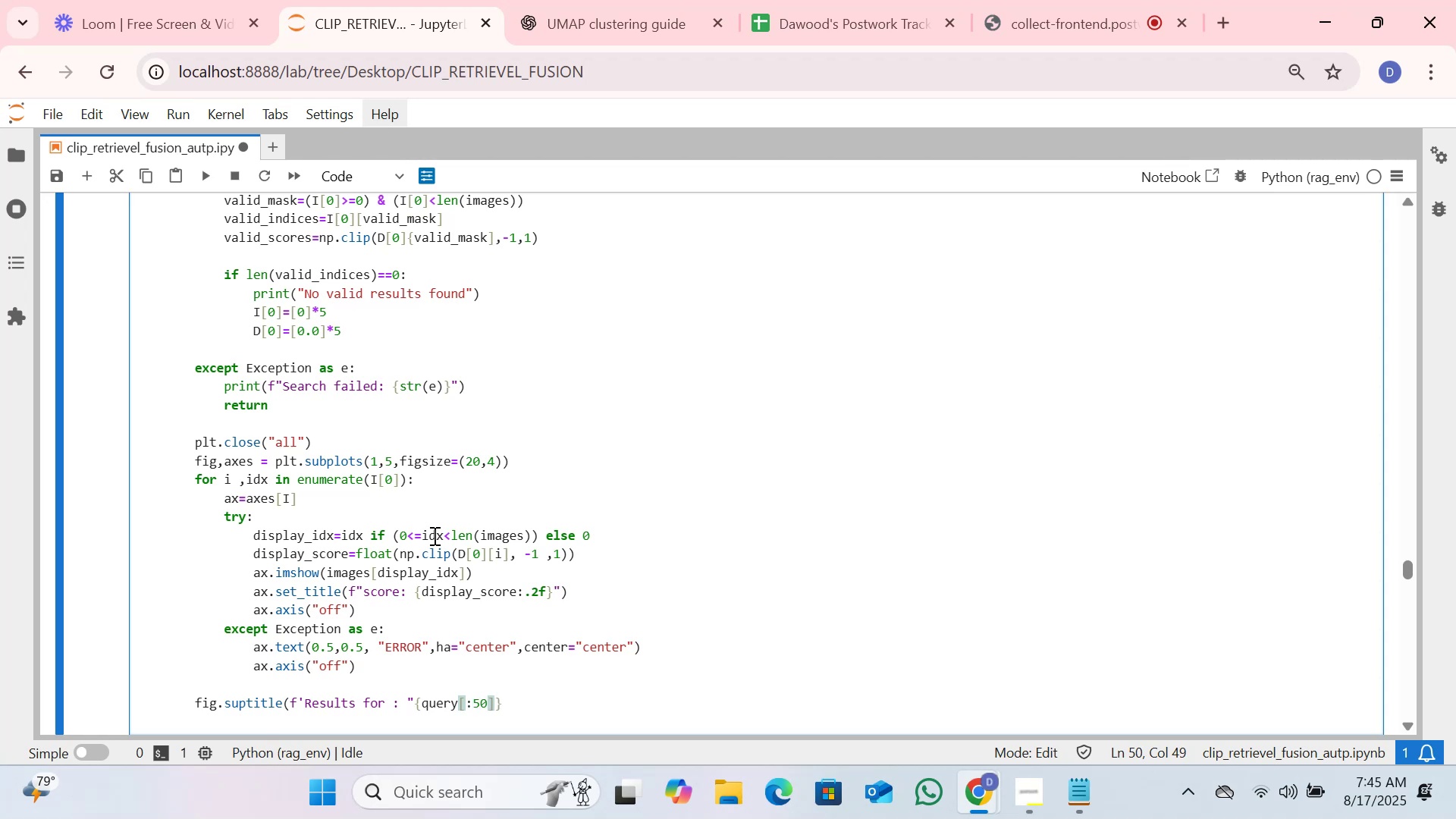 
key(ArrowRight)
 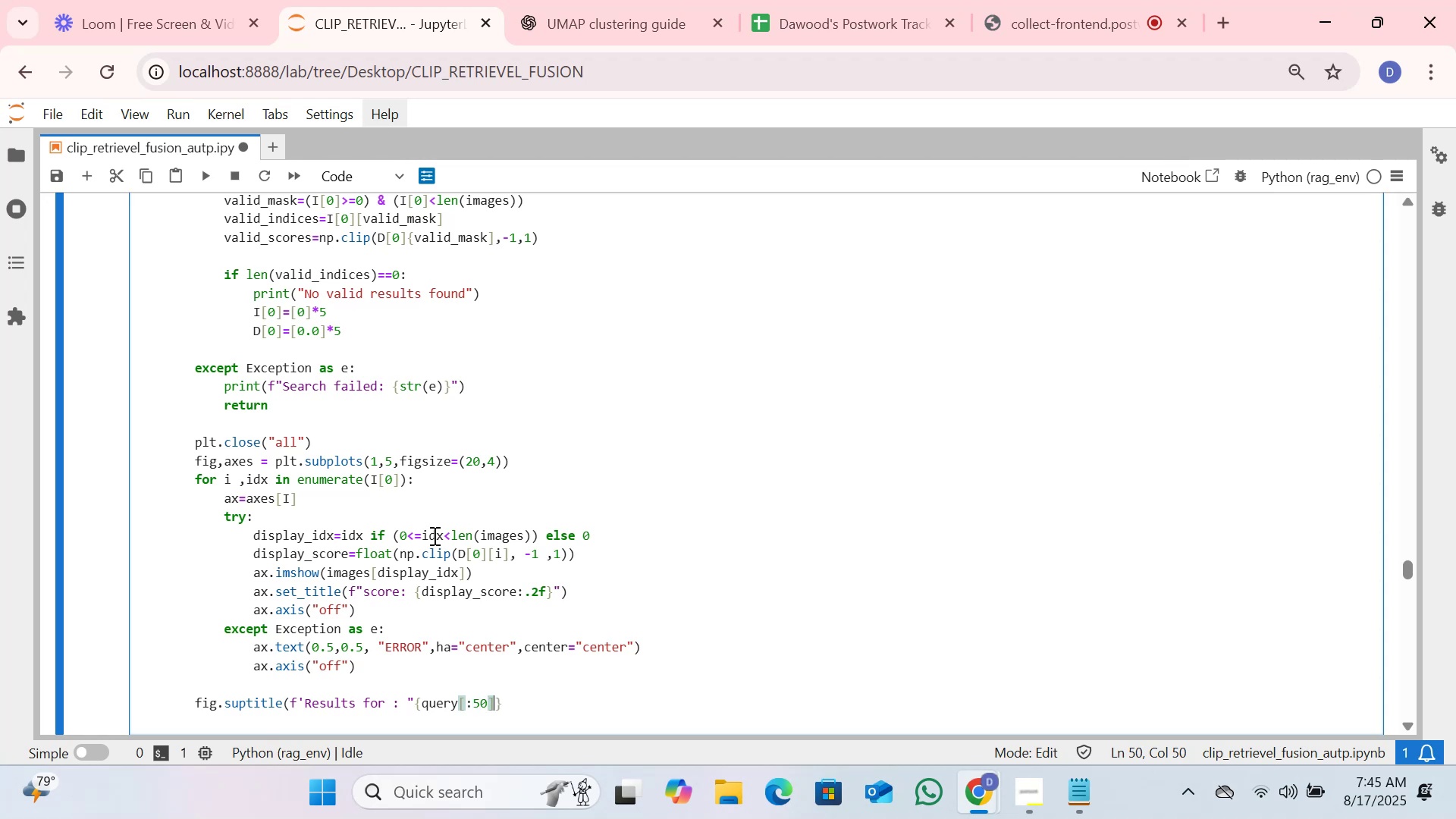 
key(ArrowRight)
 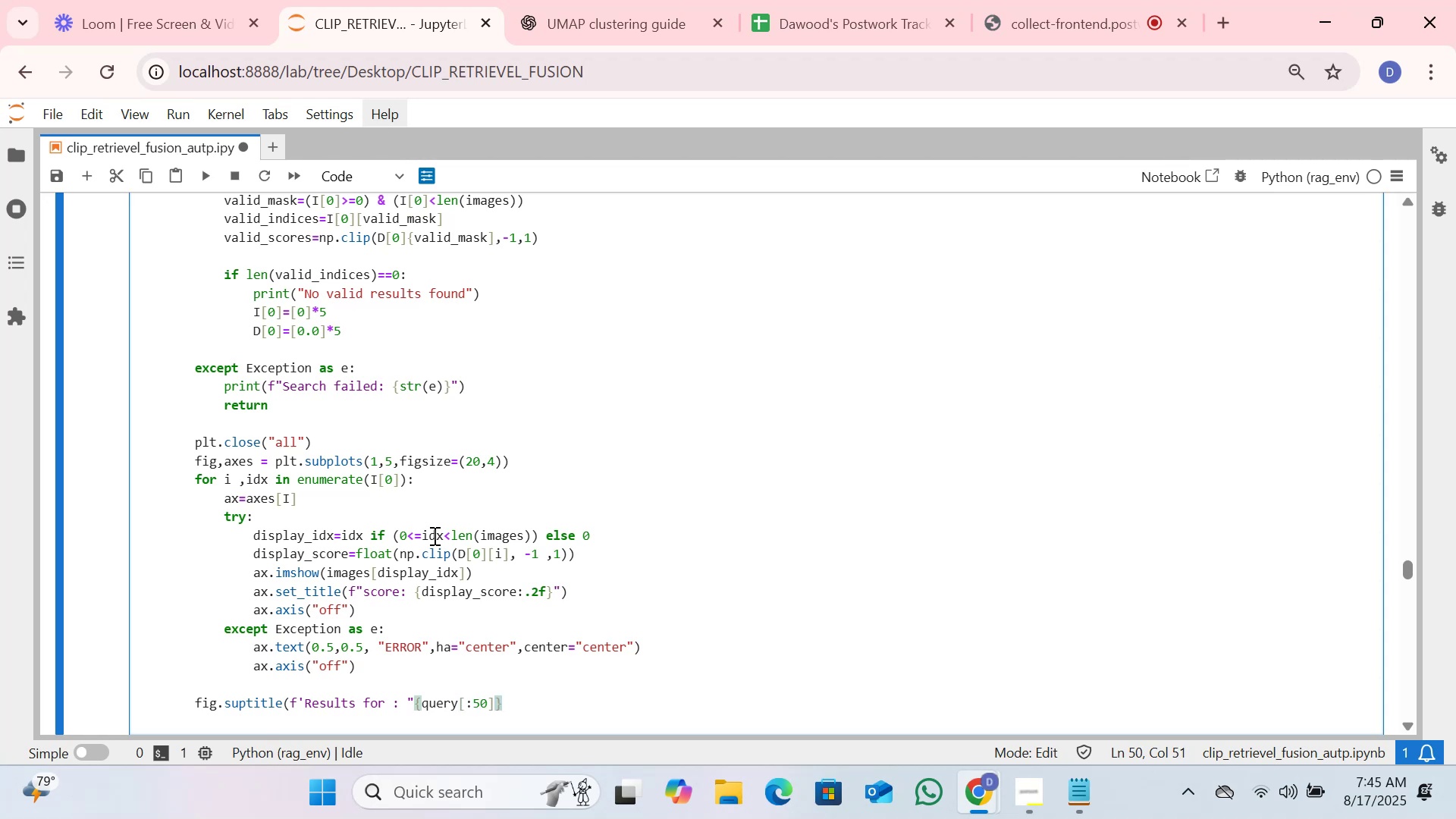 
key(Shift+BracketLeft)
 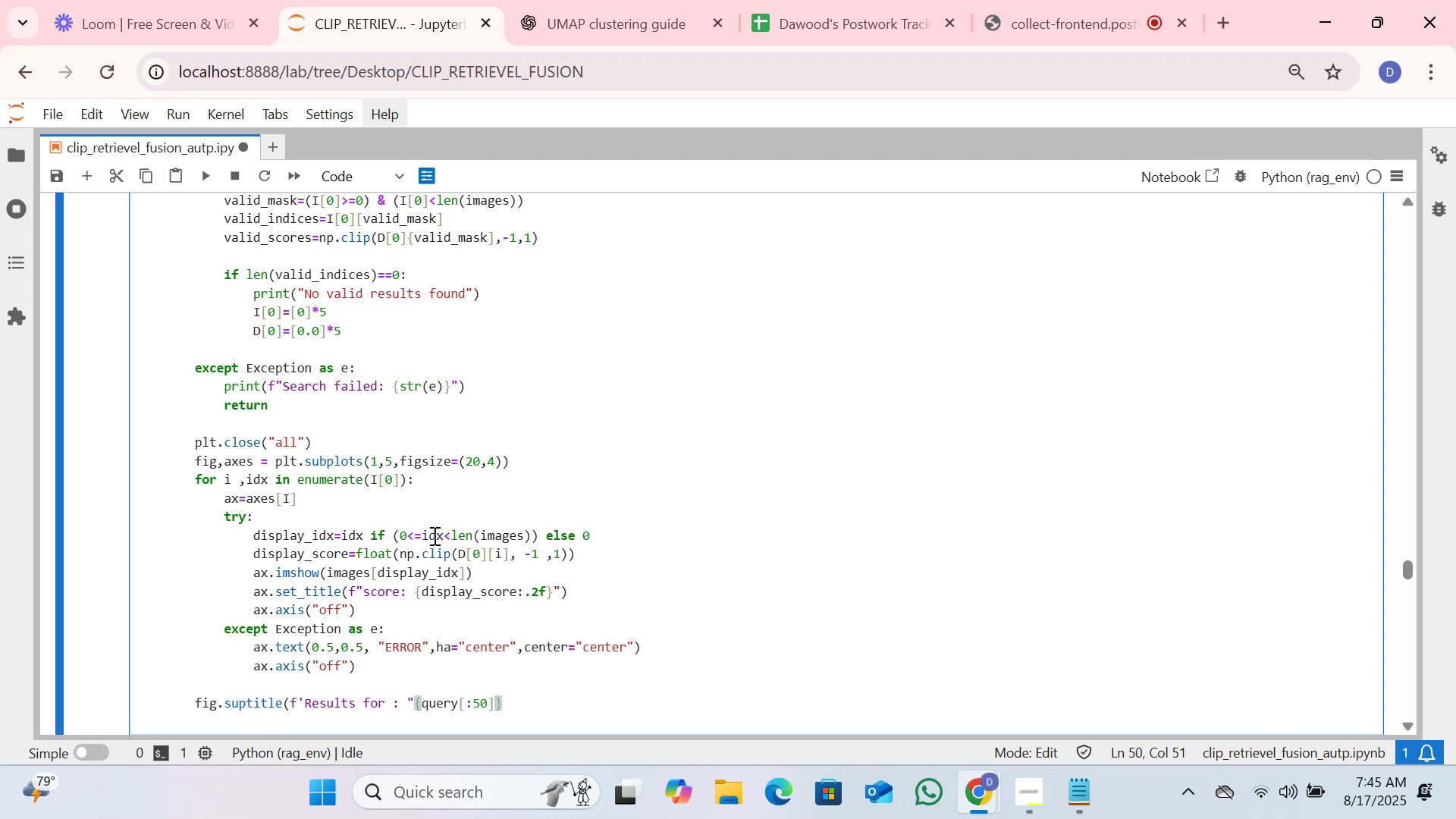 
key(Shift+BracketRight)
 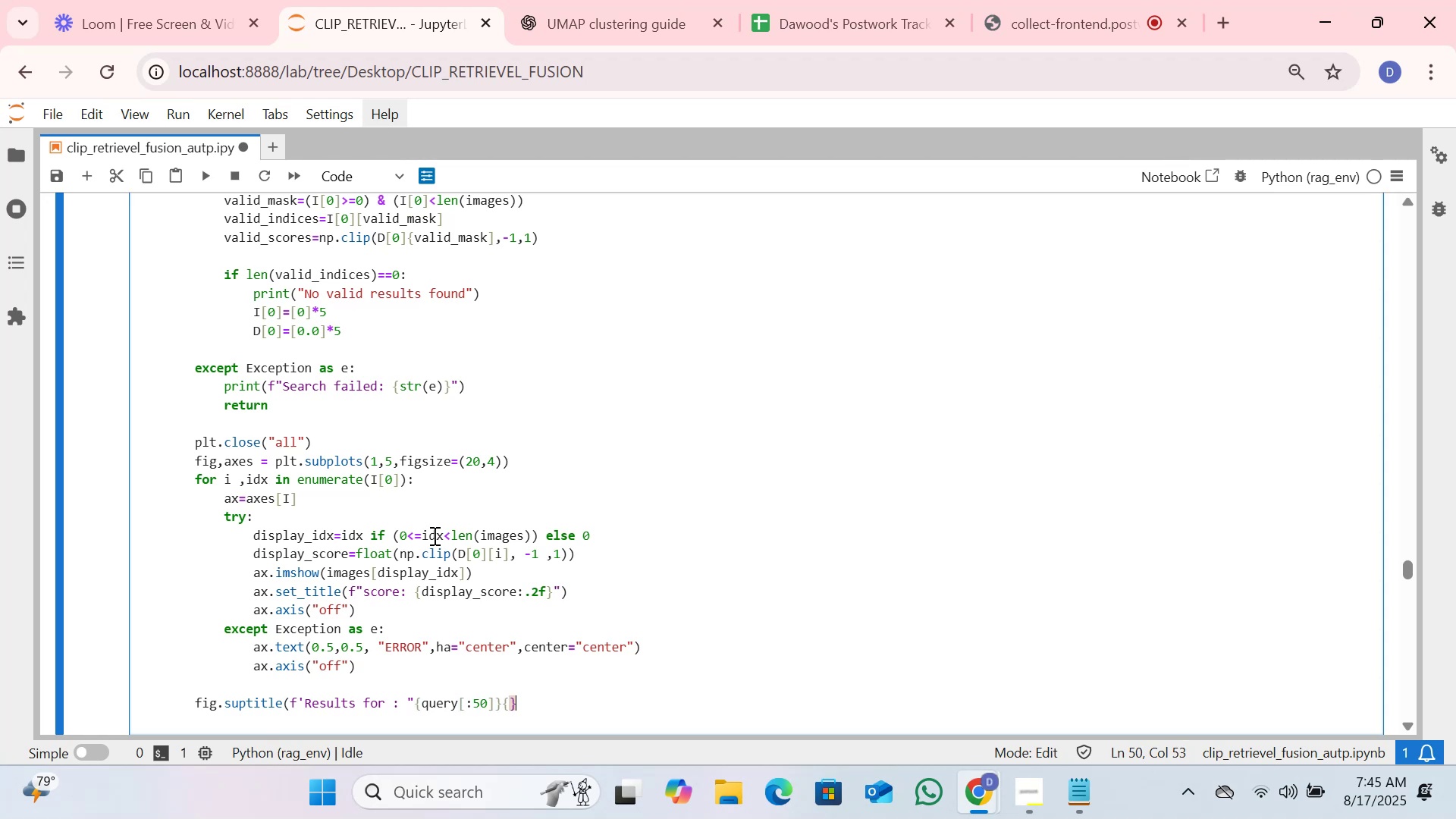 
key(ArrowLeft)
 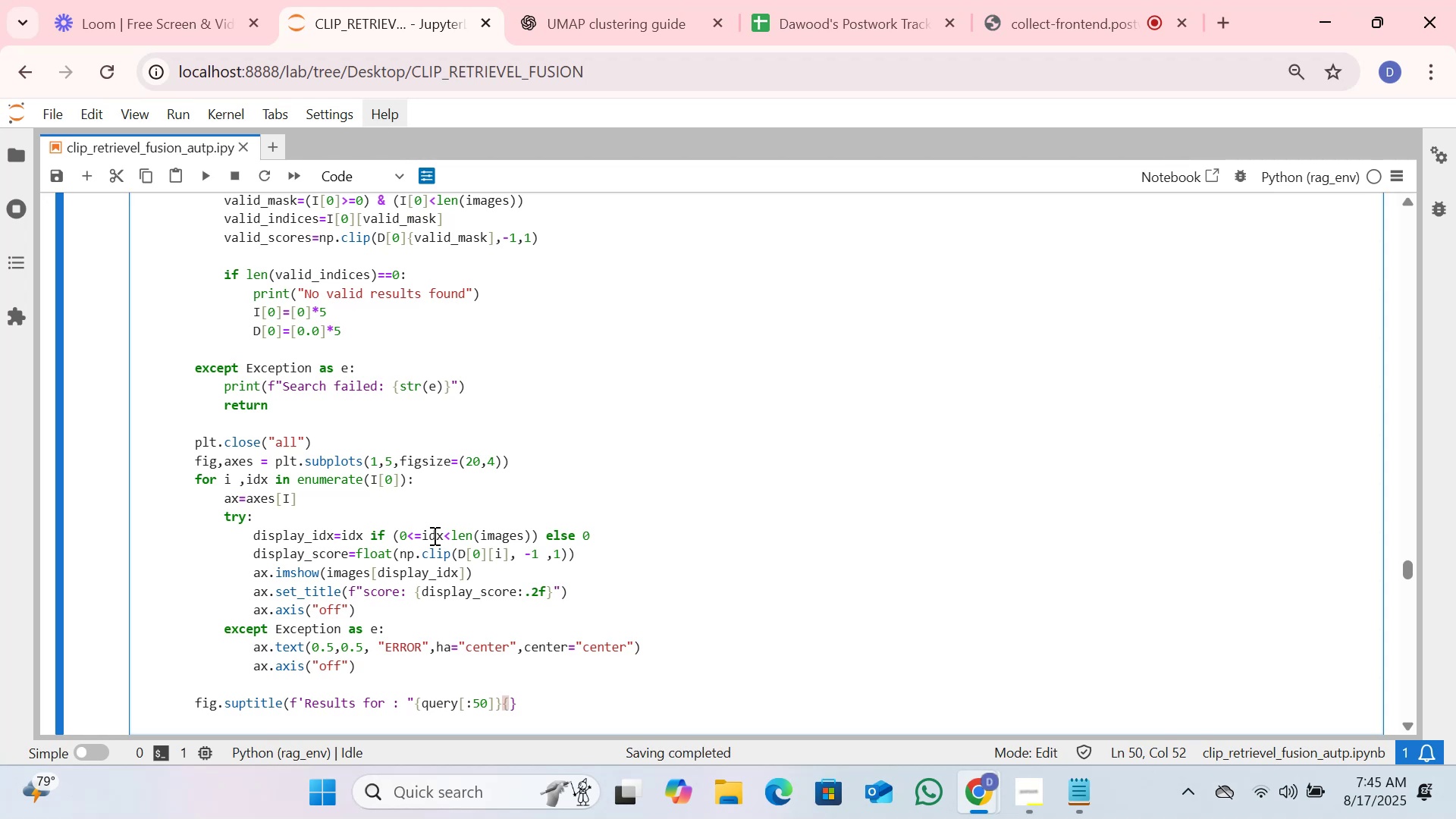 
wait(6.42)
 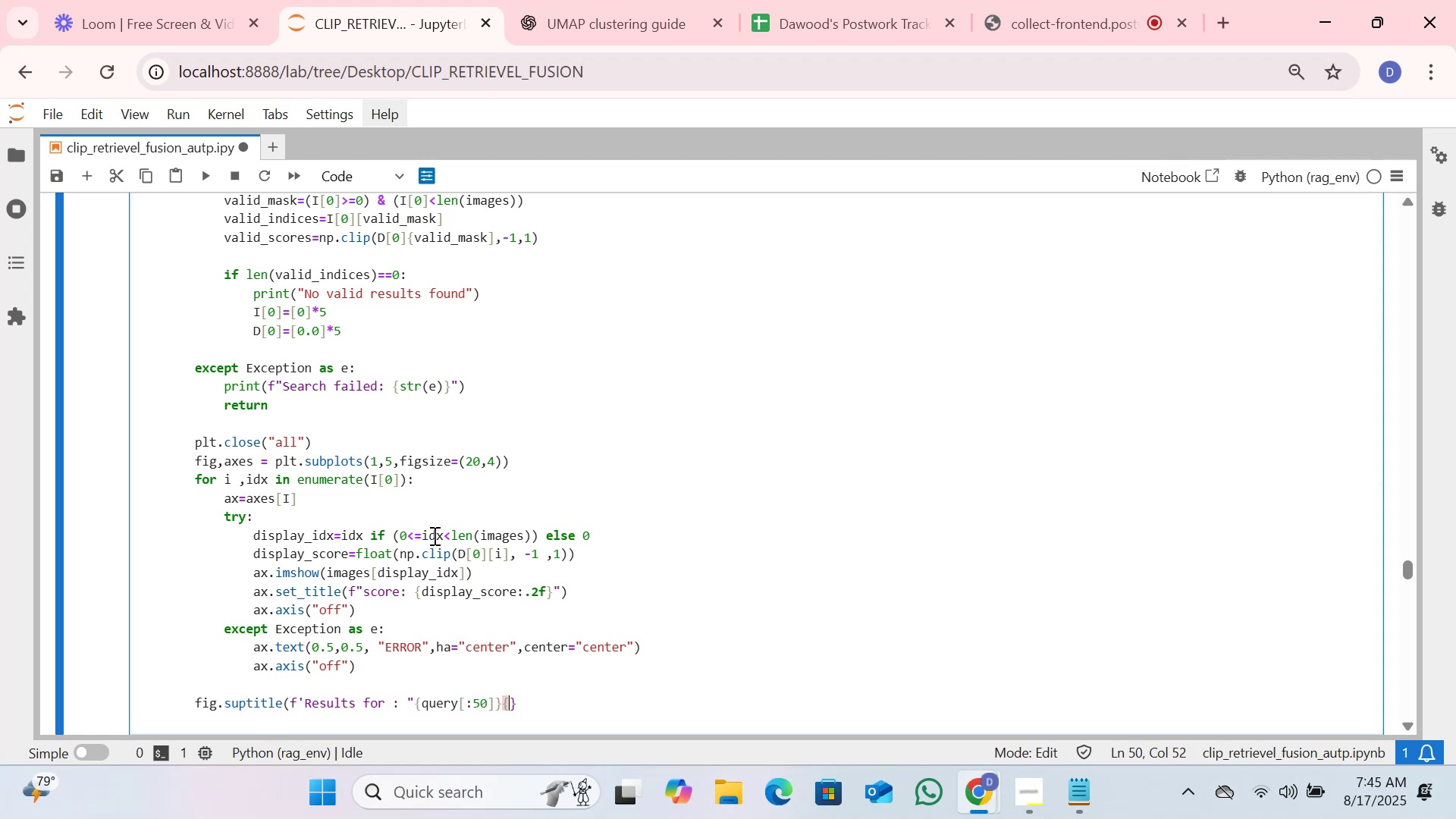 
key(Shift+Quote)
 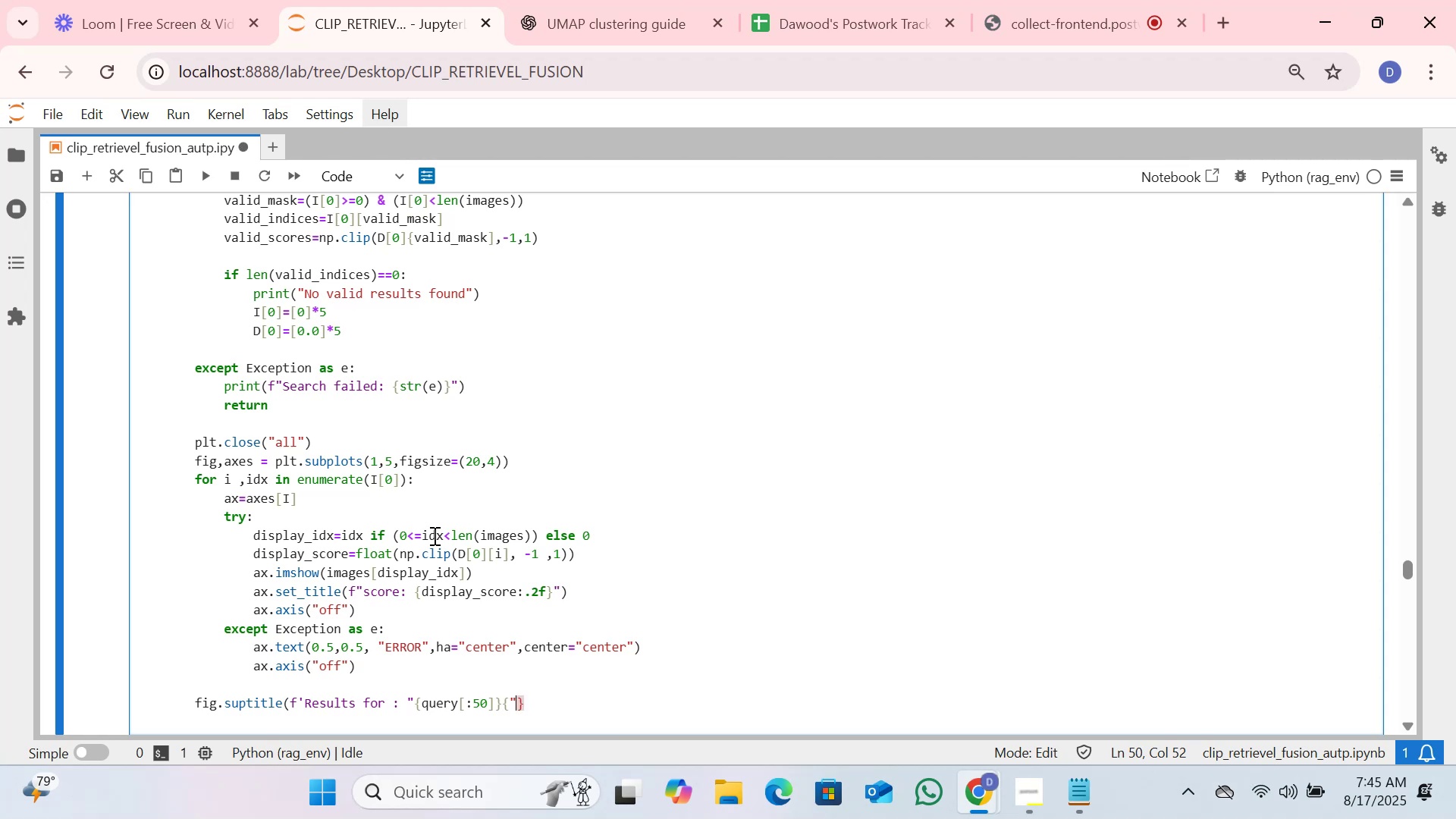 
key(Shift+Quote)
 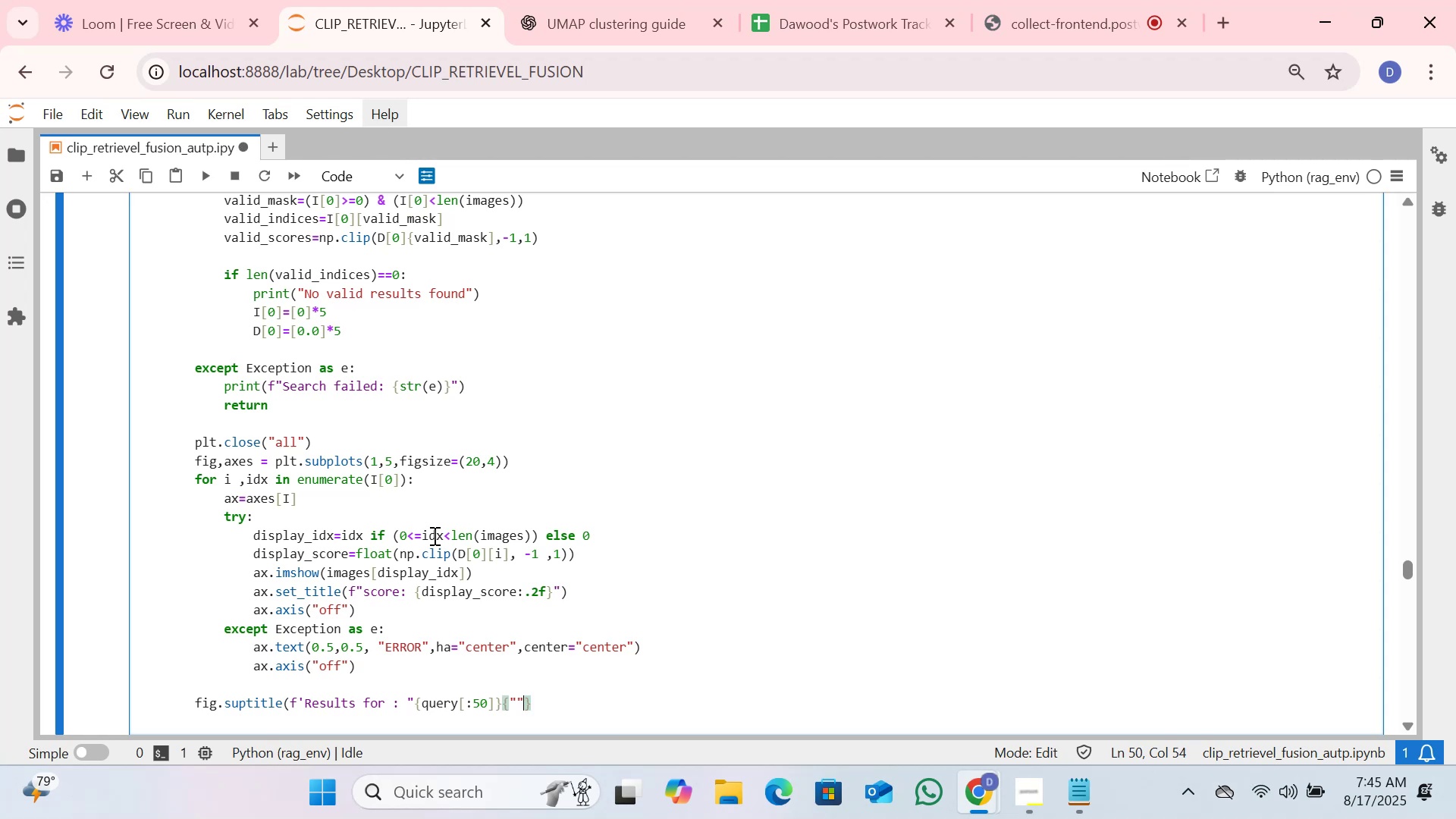 
key(ArrowLeft)
 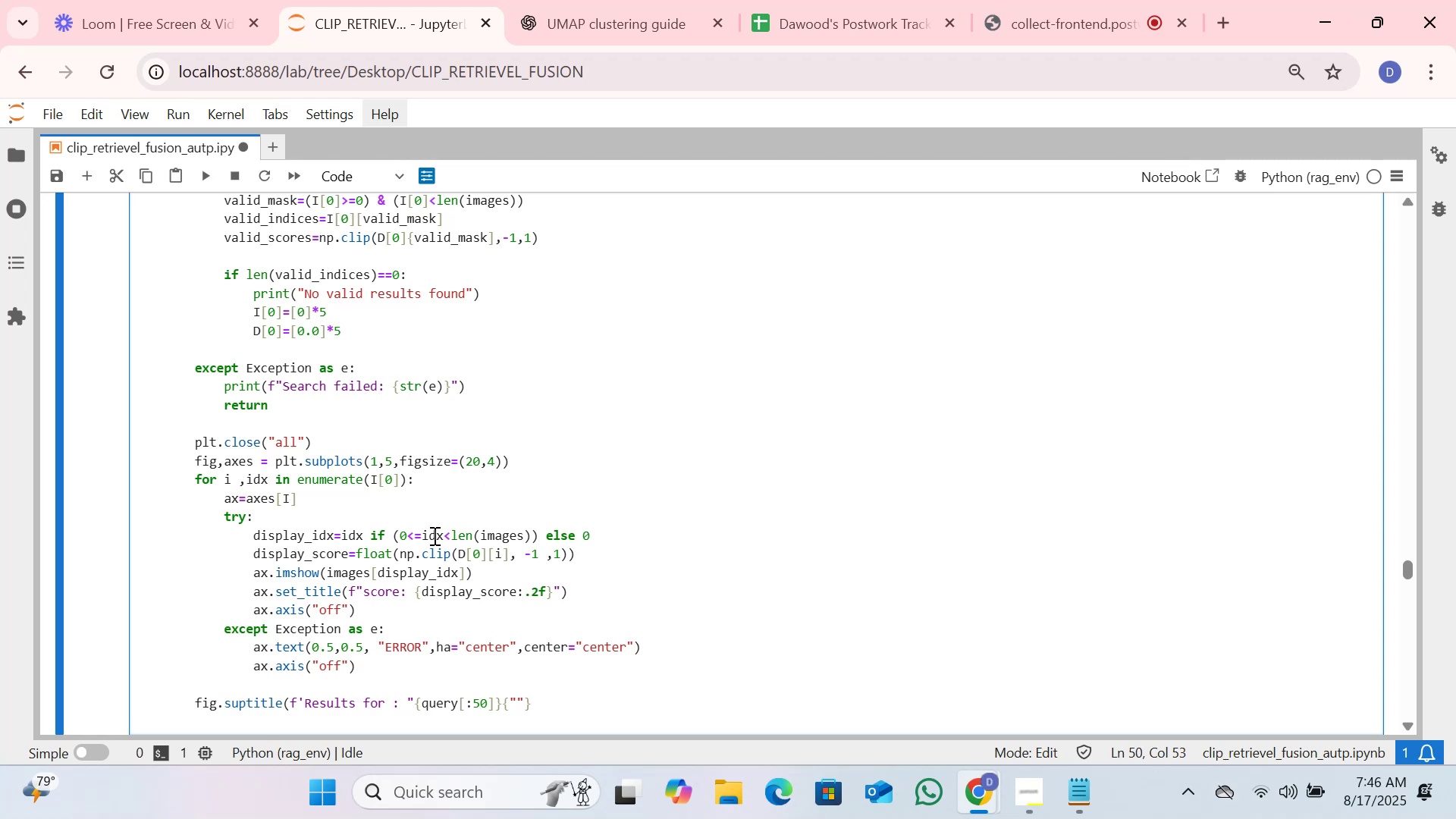 
wait(79.0)
 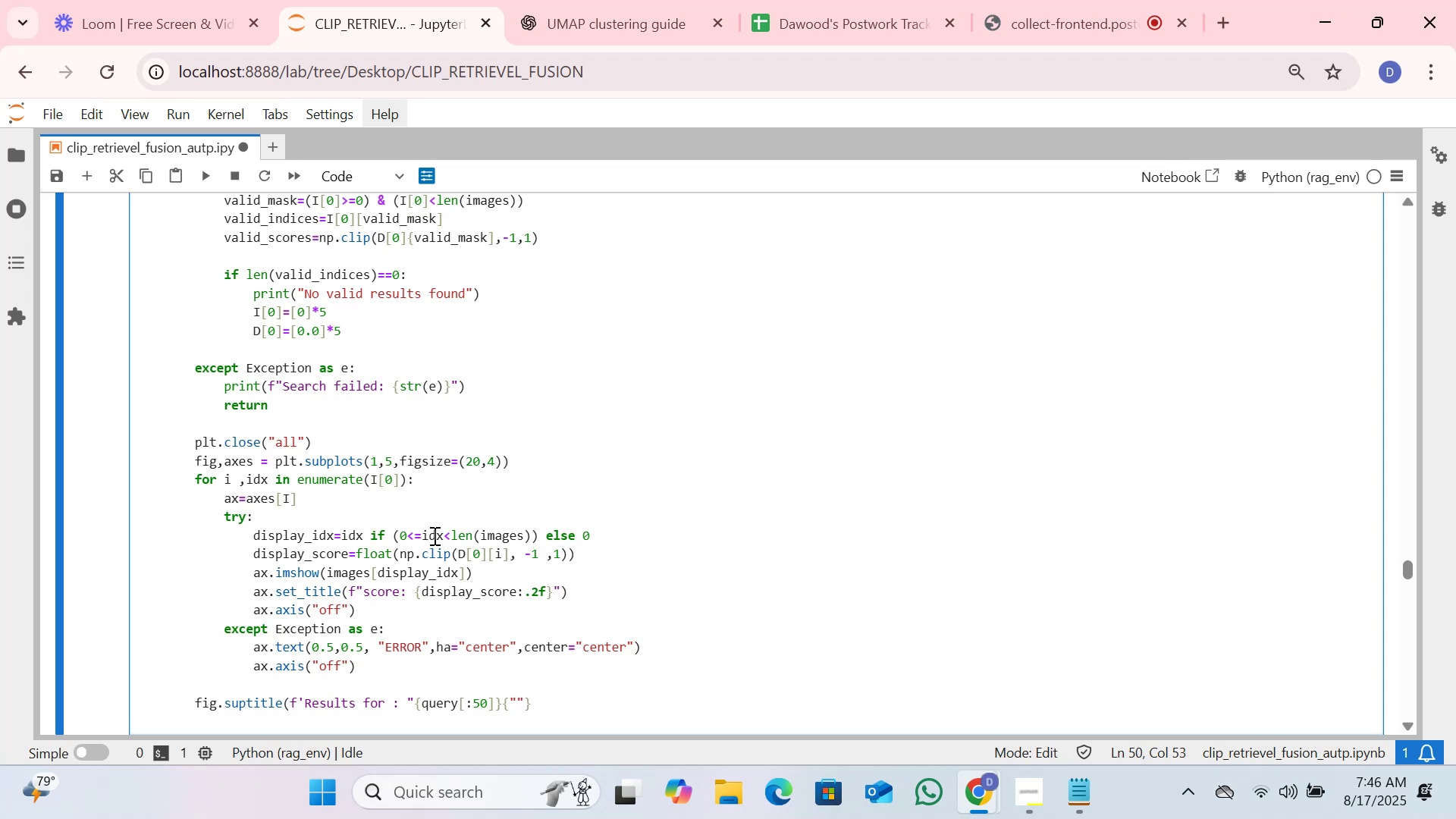 
scroll: coordinate [393, 609], scroll_direction: down, amount: 1.0
 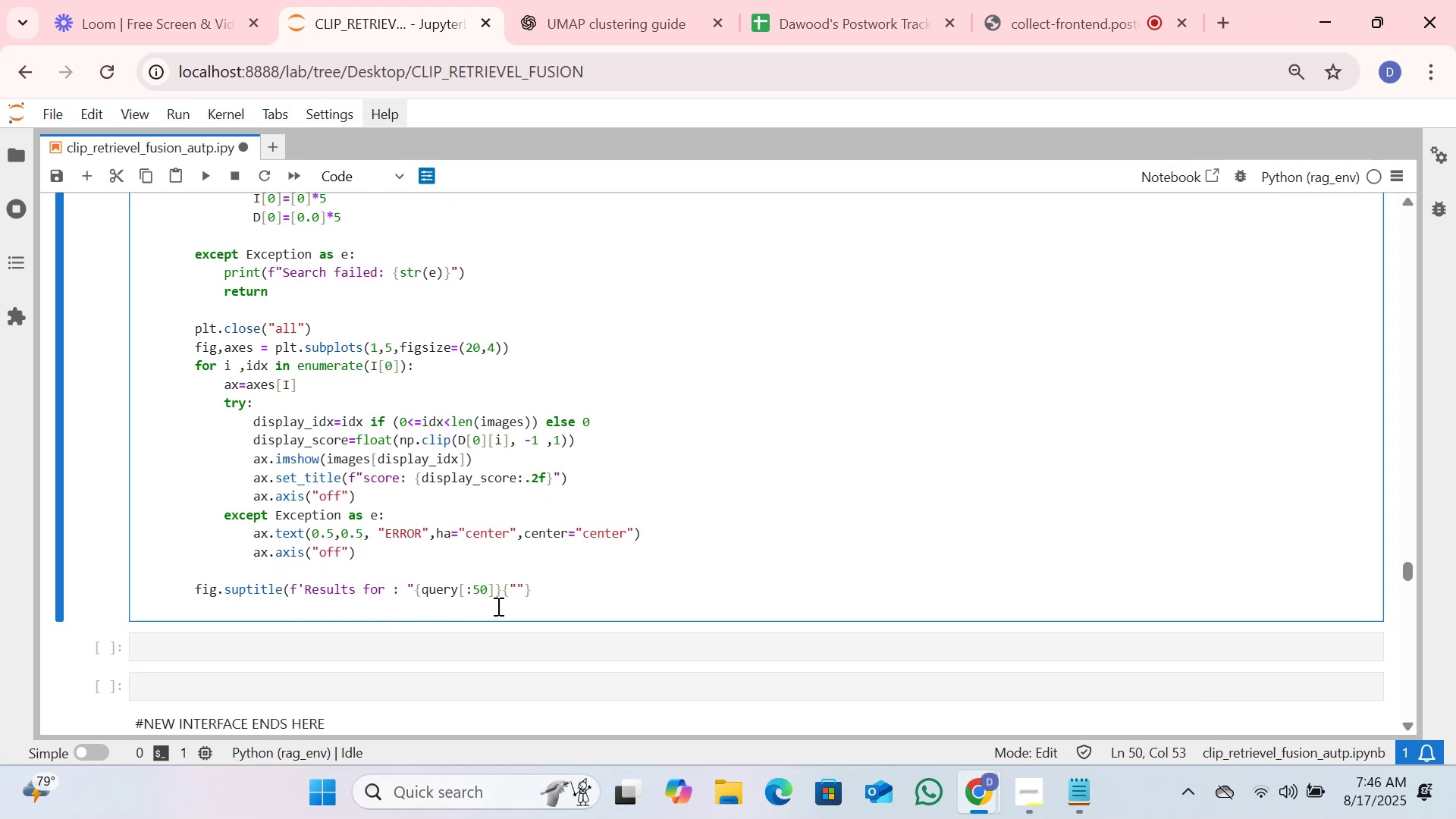 
key(Period)
 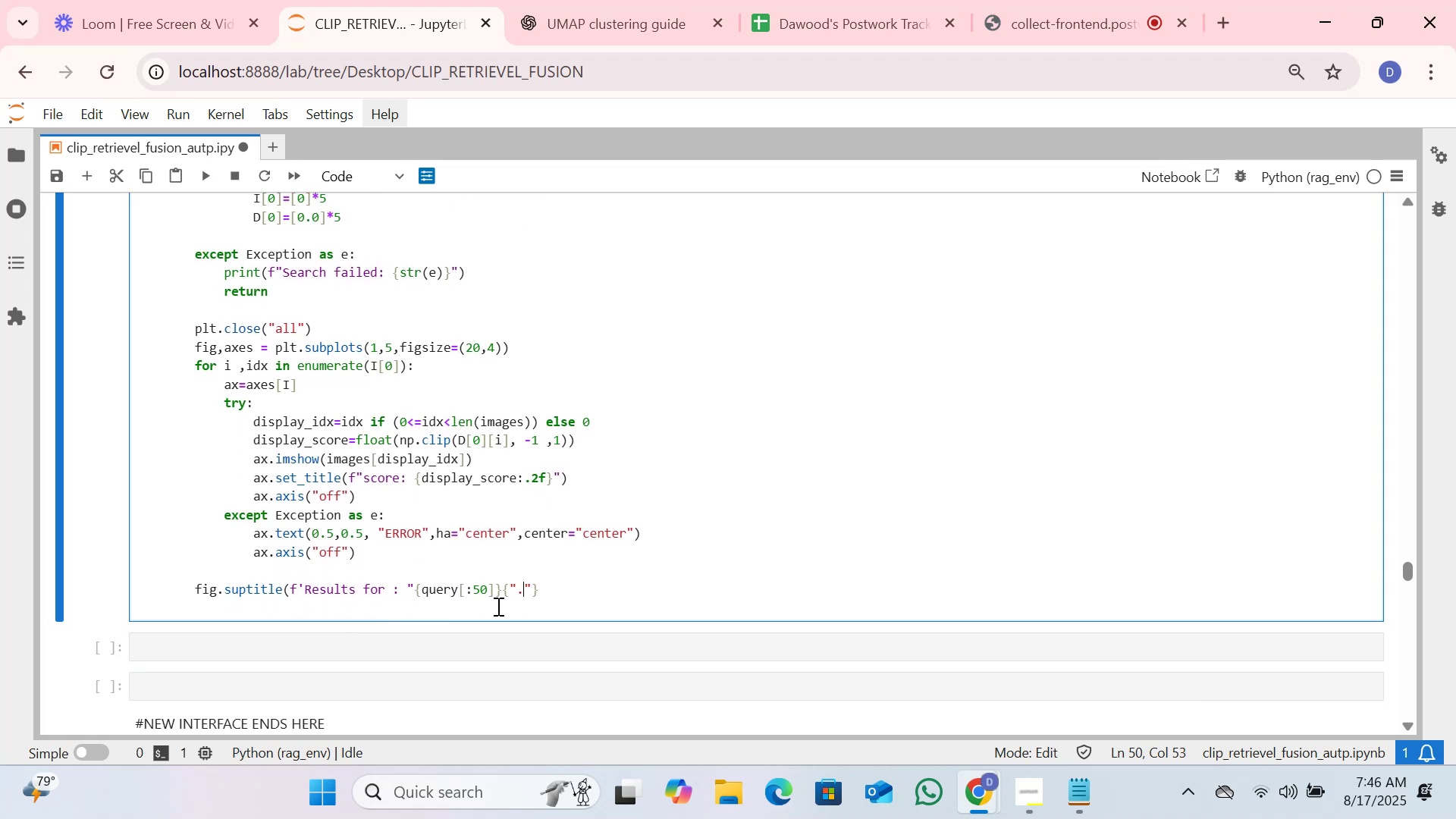 
key(Period)
 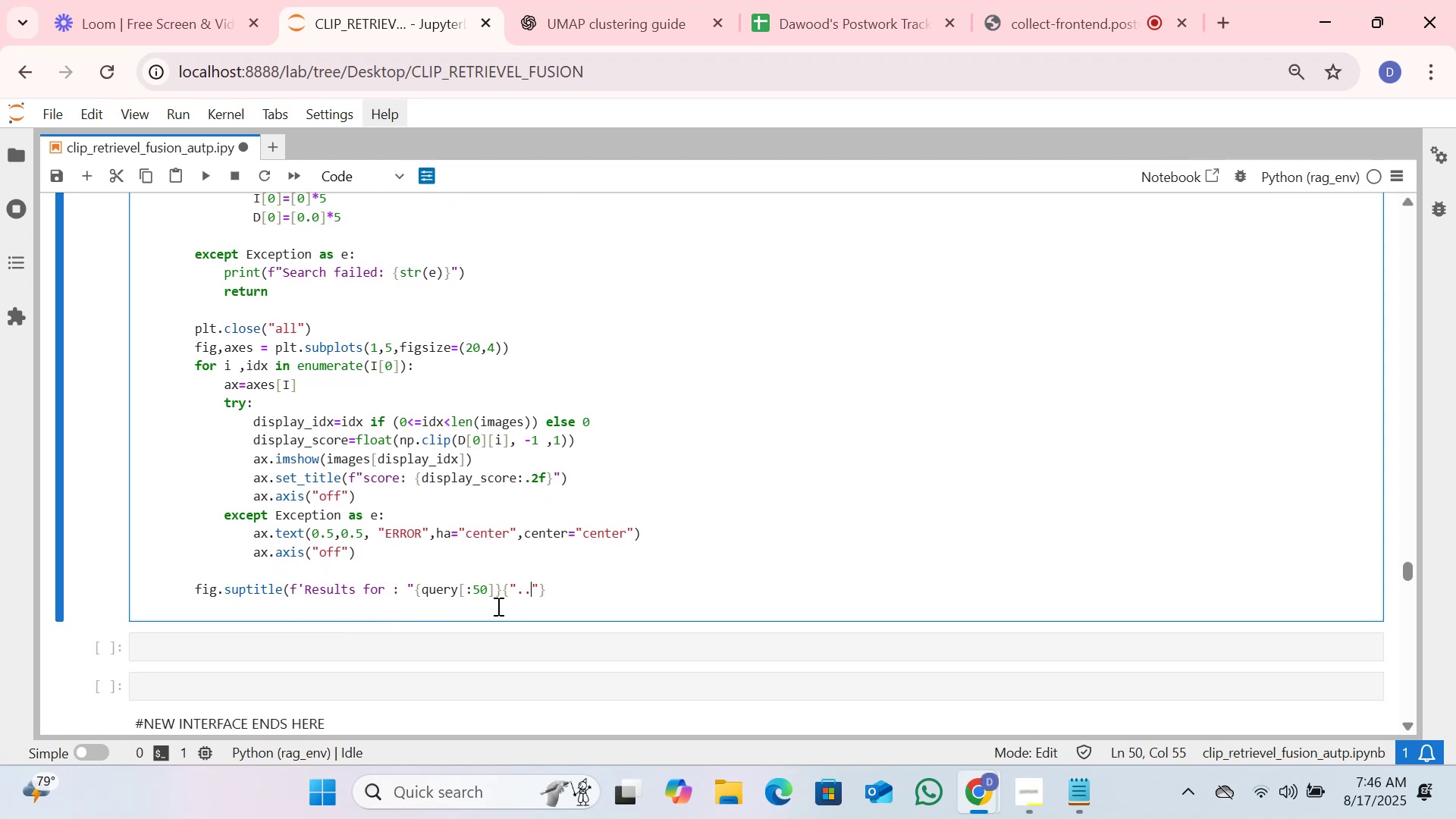 
key(Period)
 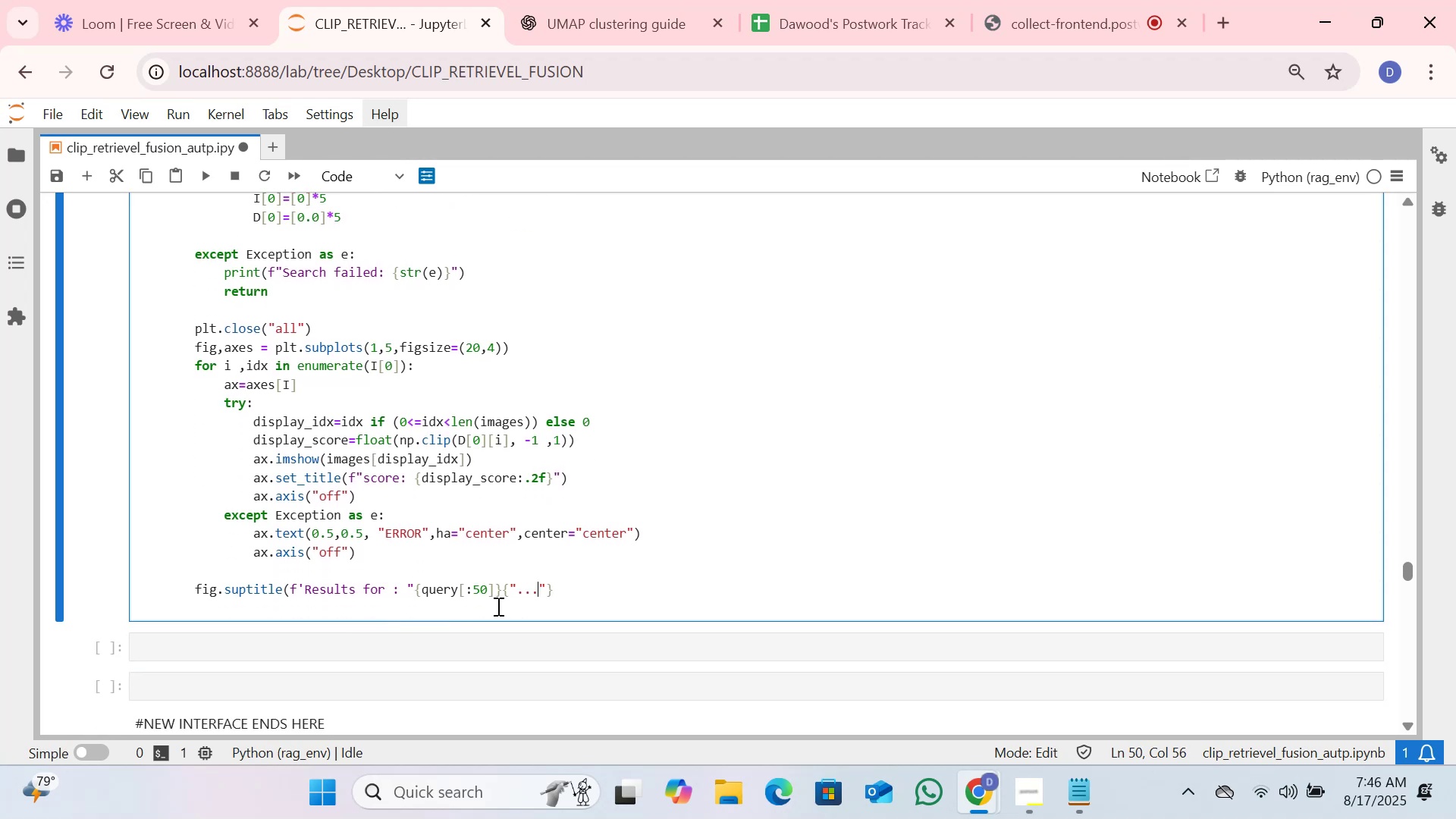 
key(ArrowRight)
 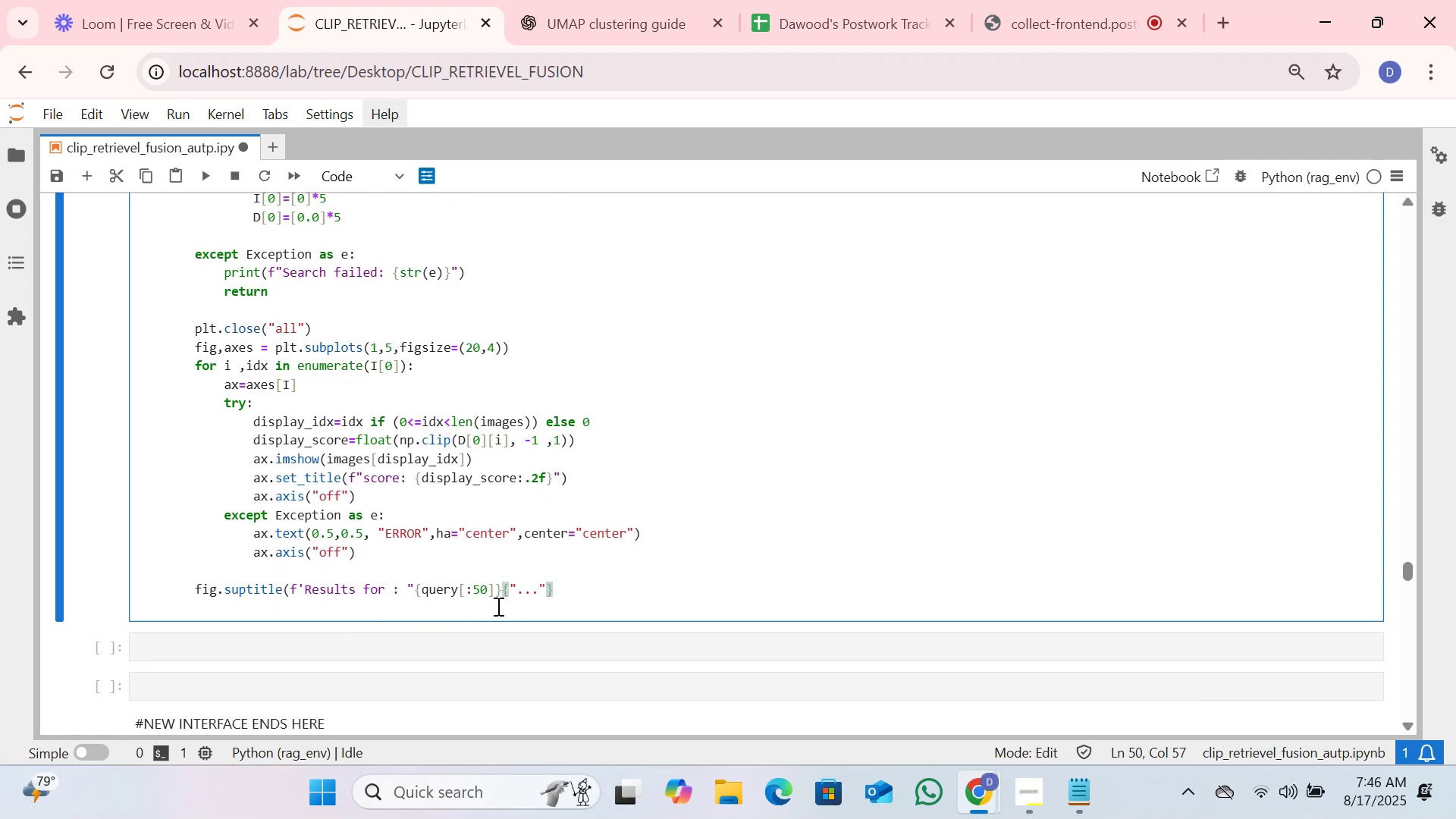 
type( if len(query)
 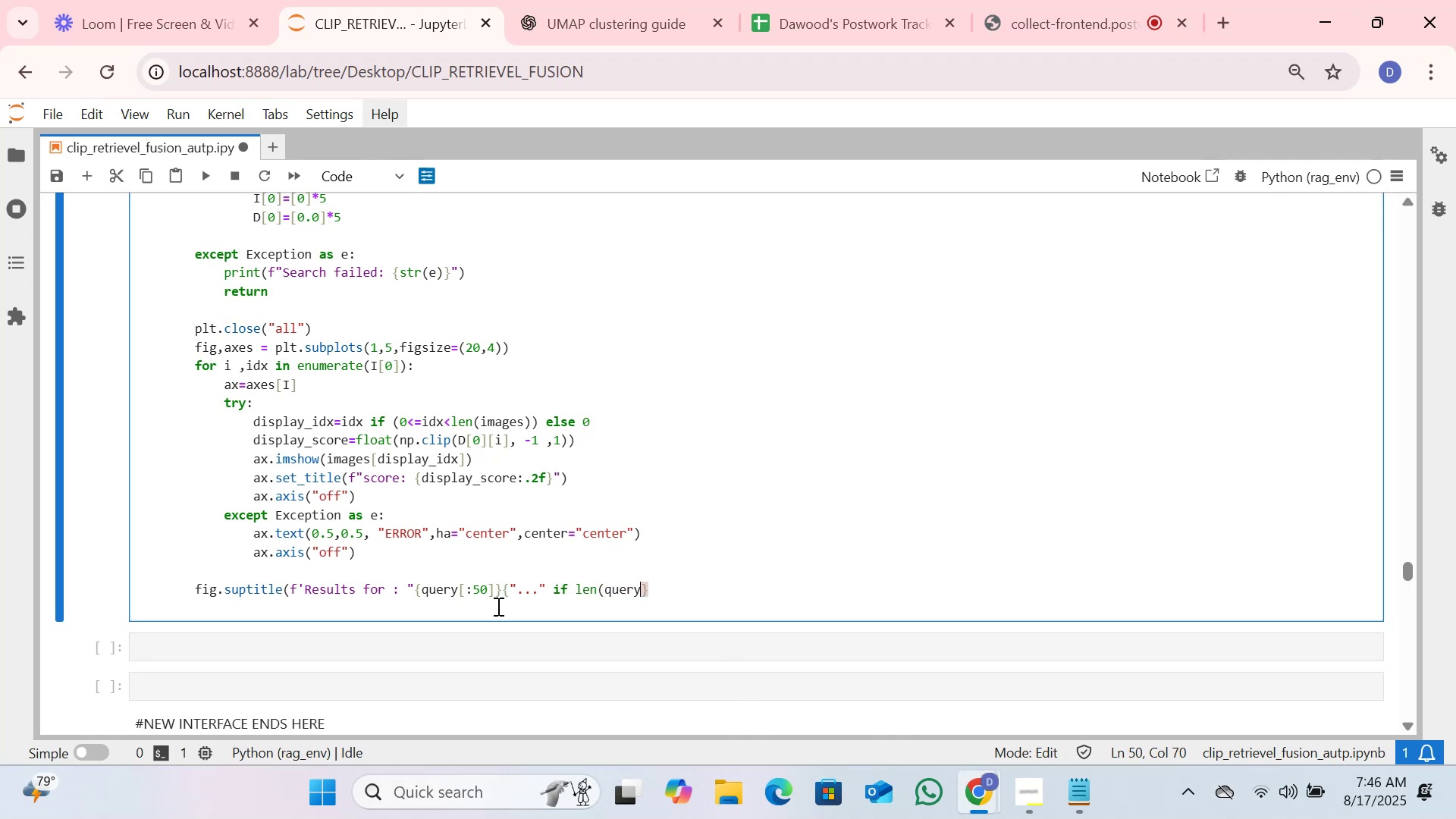 
key(ArrowRight)
 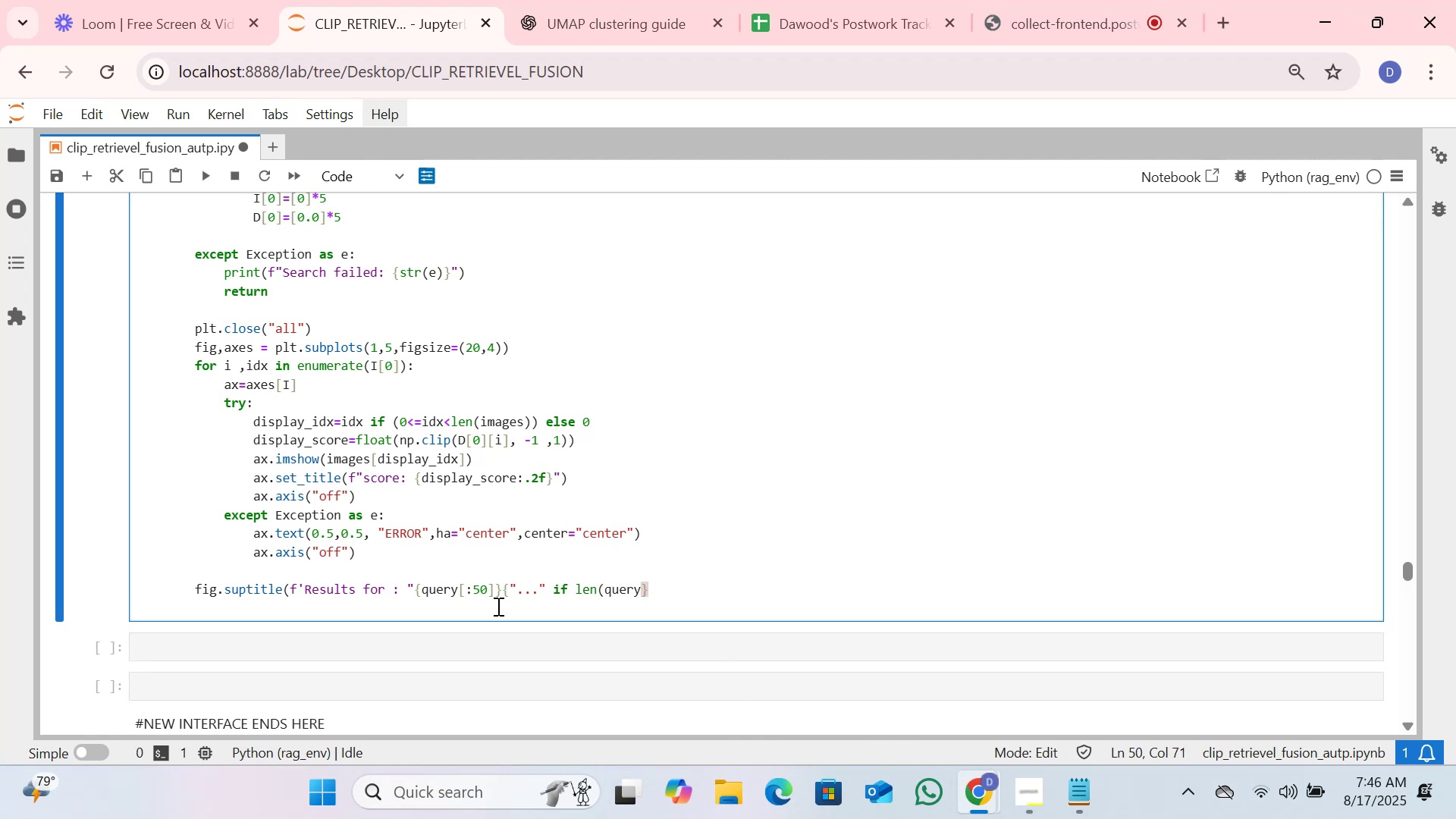 
key(ArrowLeft)
 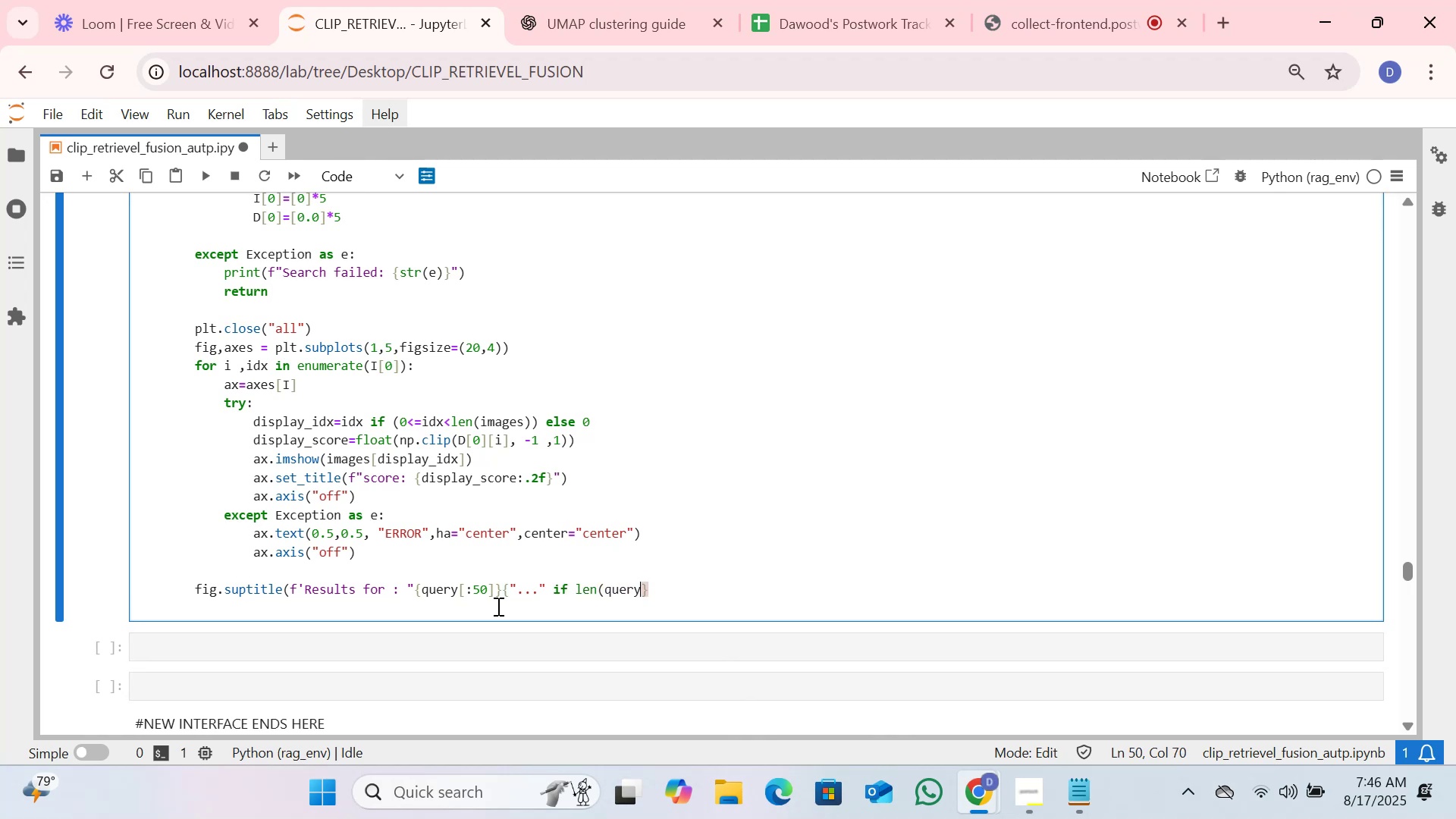 
key(Shift+0)
 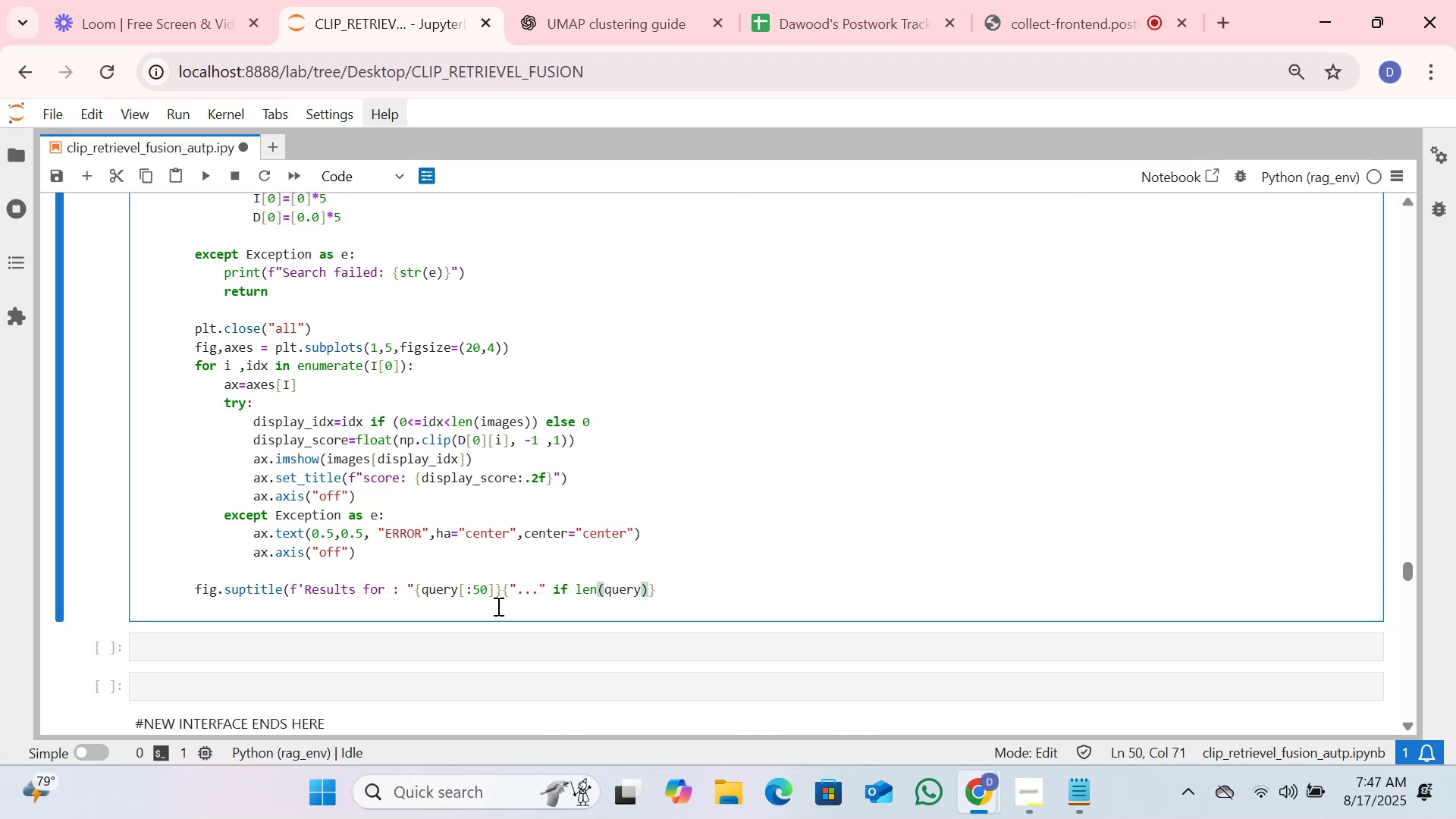 
wait(8.45)
 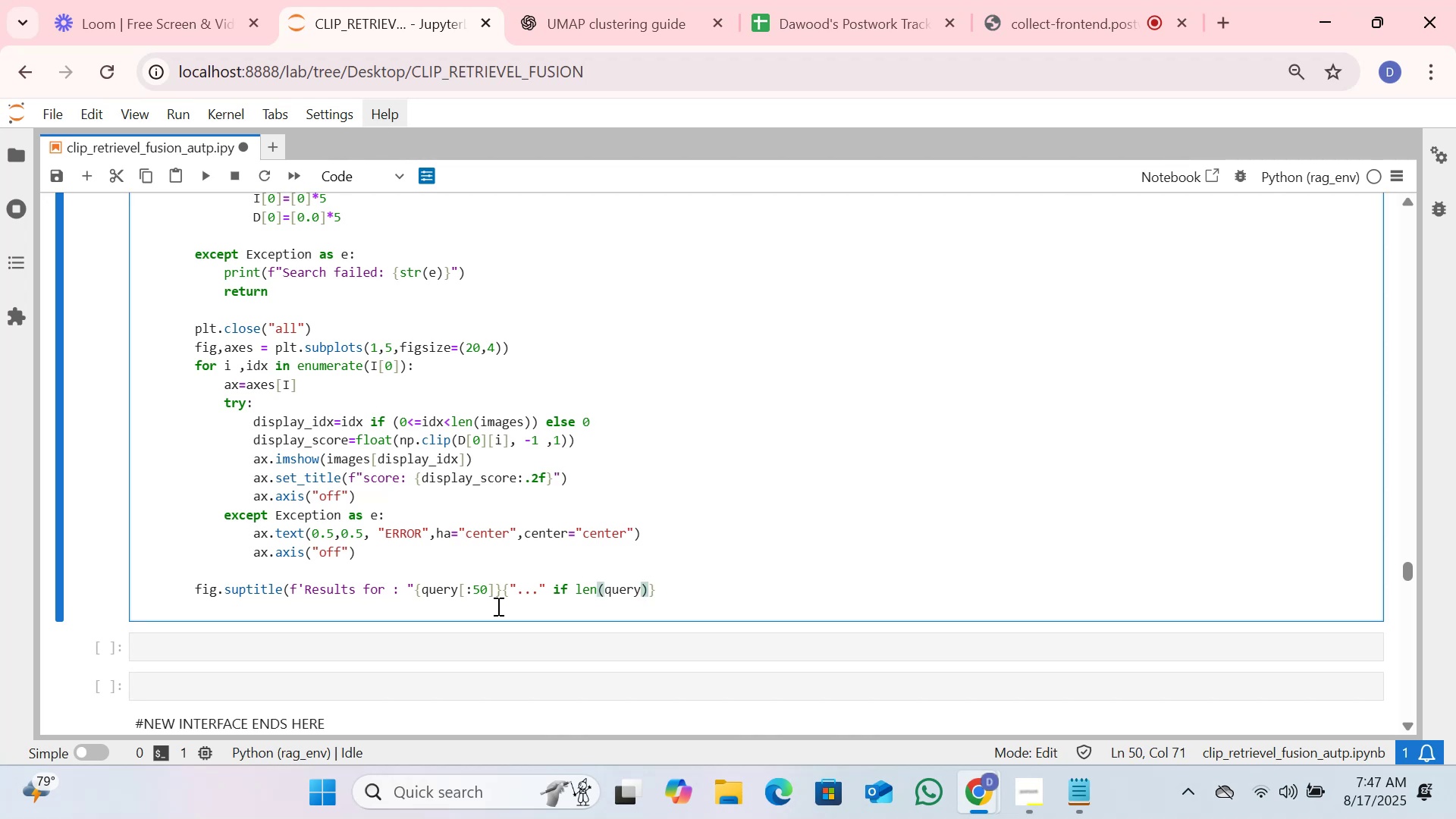 
key(Shift+Period)
 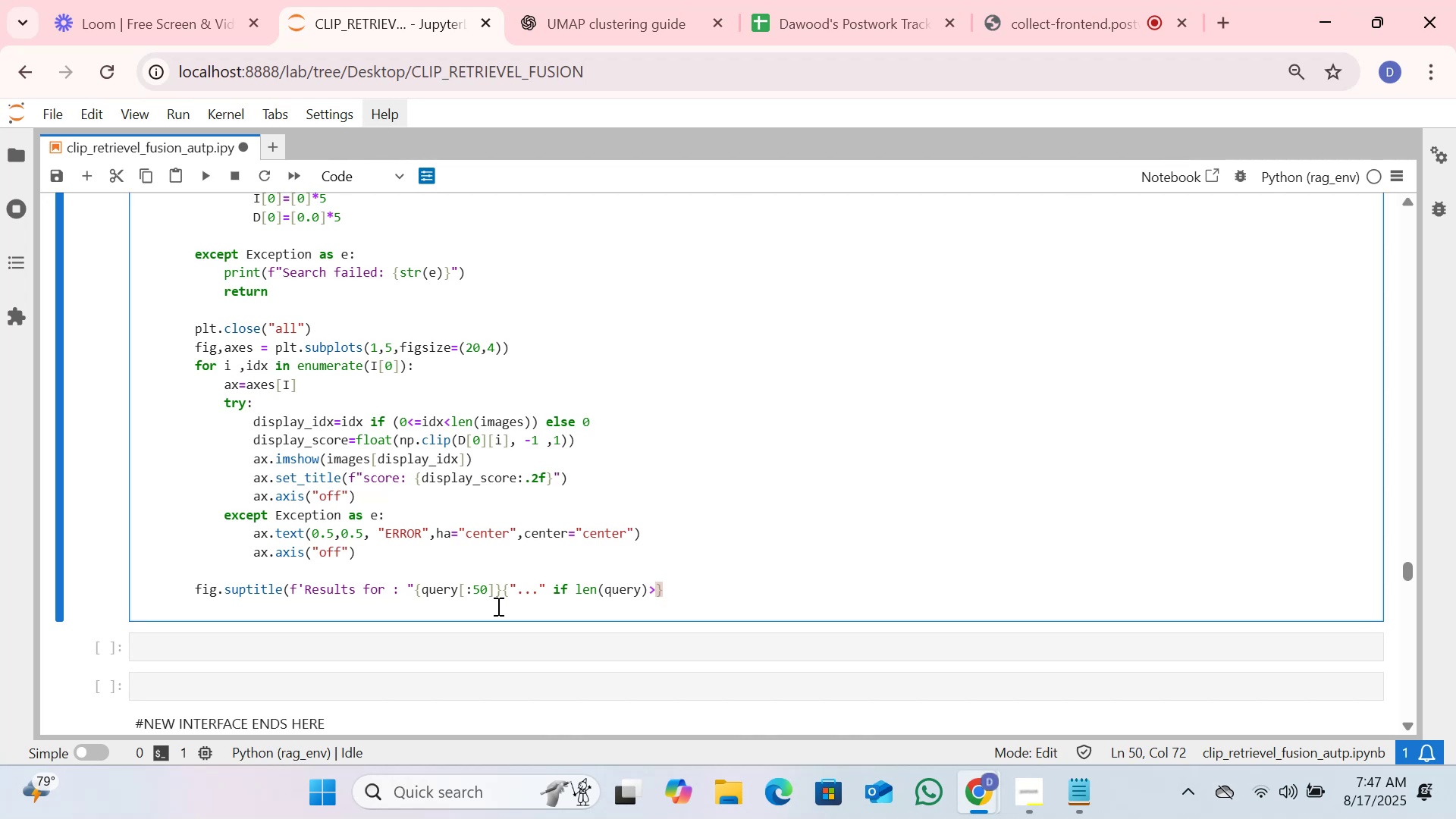 
type(50 es)
key(Backspace)
type(lse "")
 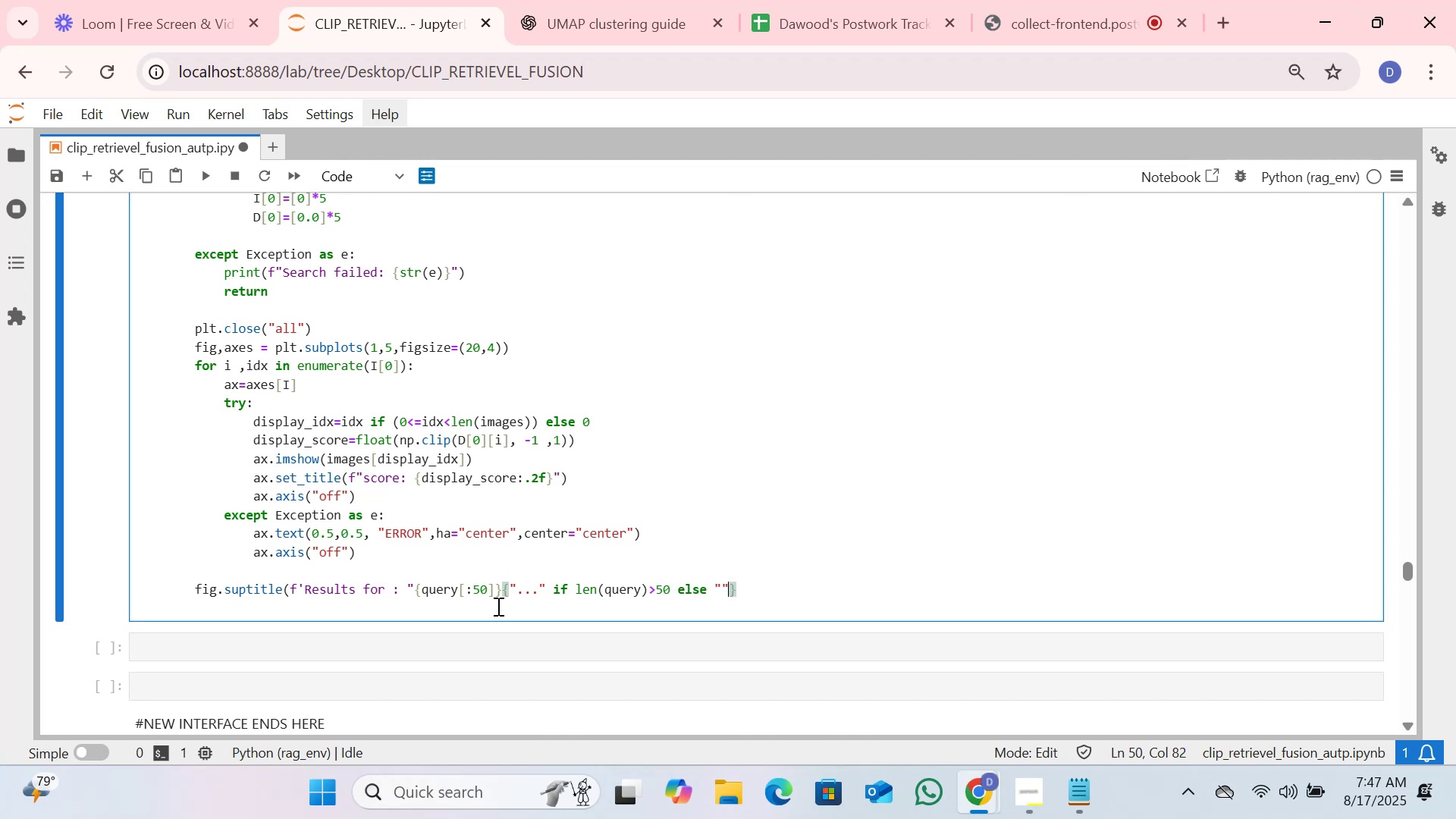 
hold_key(key=ShiftLeft, duration=0.5)
 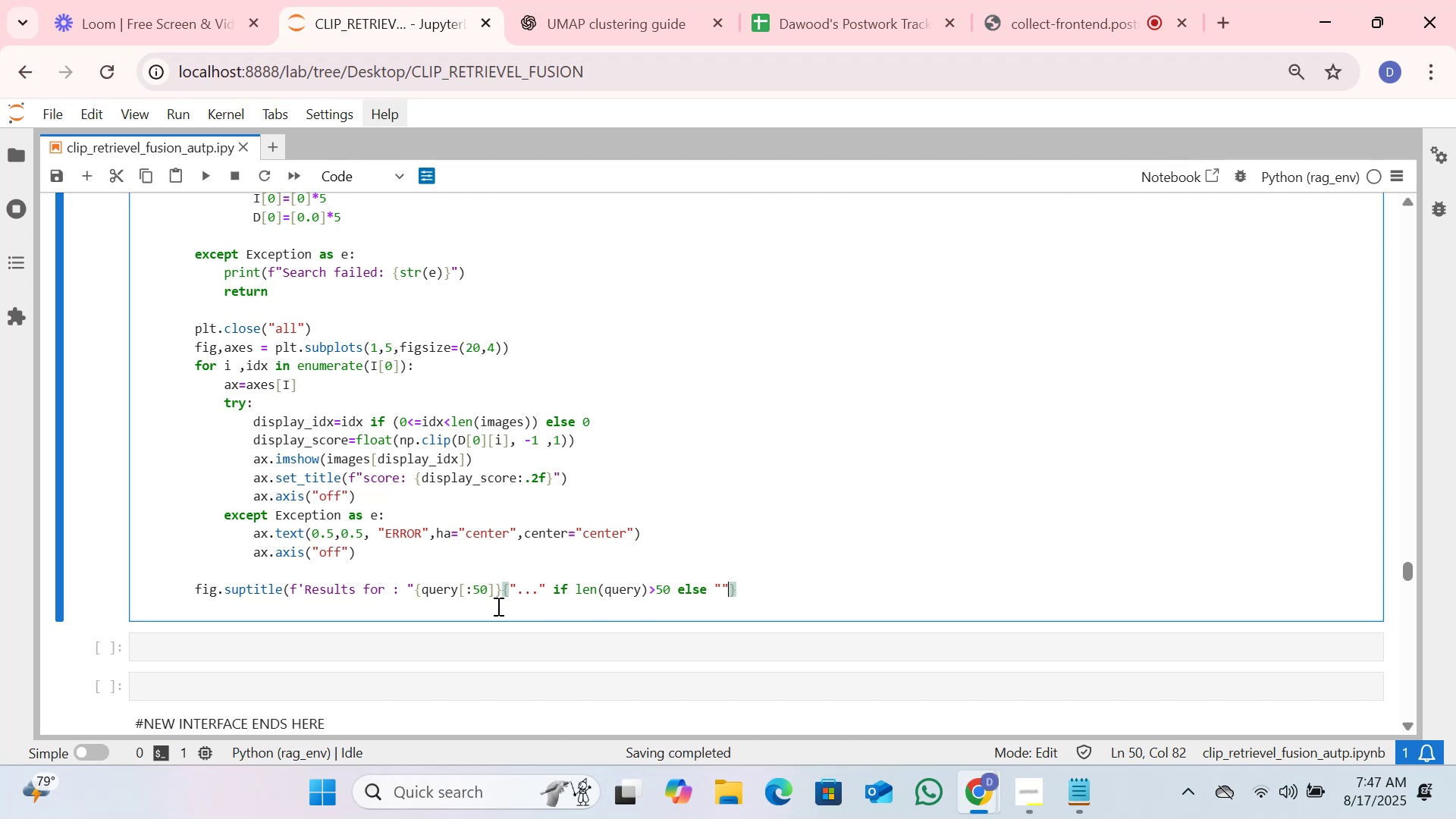 
key(Shift+0)
 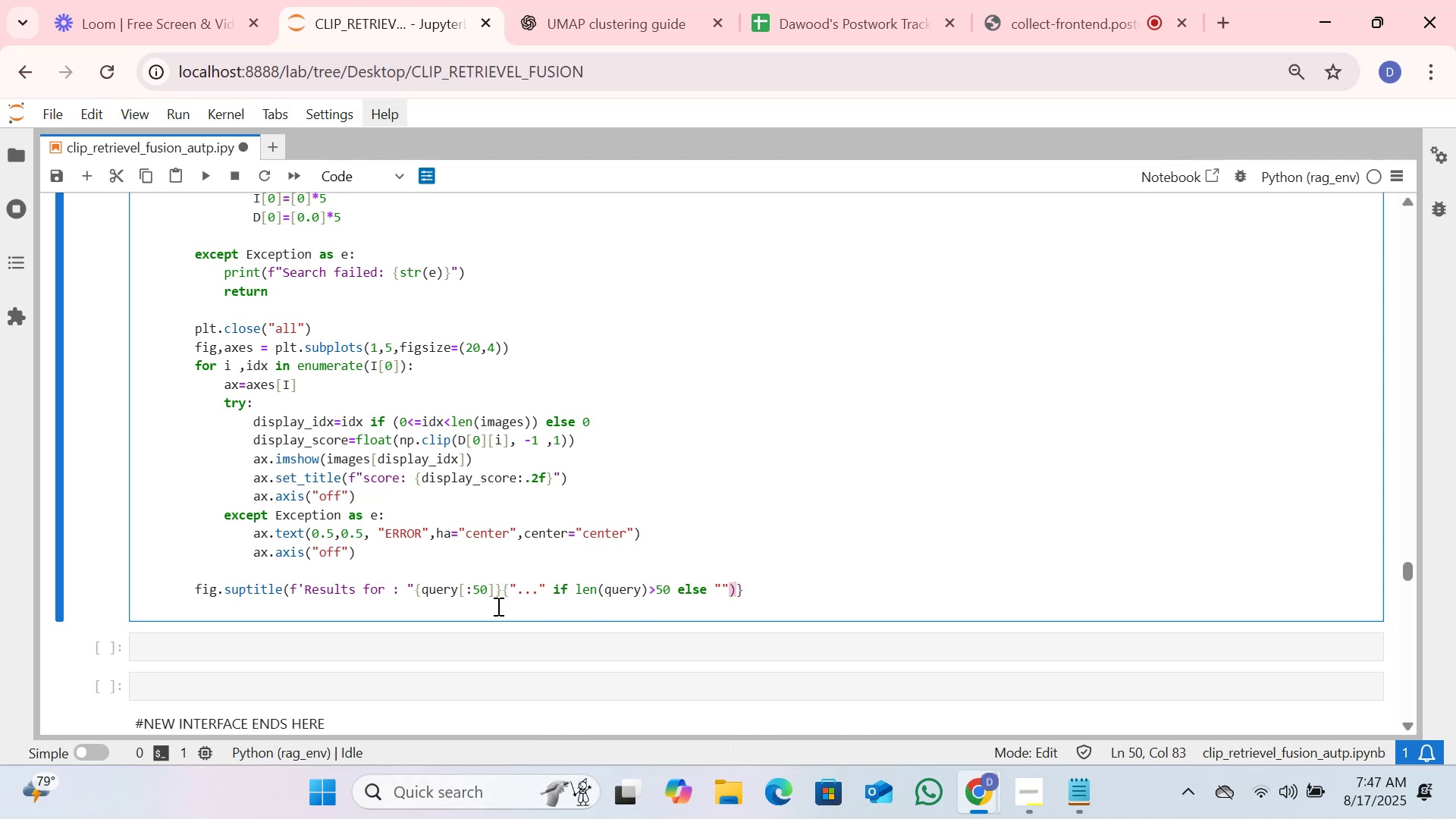 
key(Backspace)
 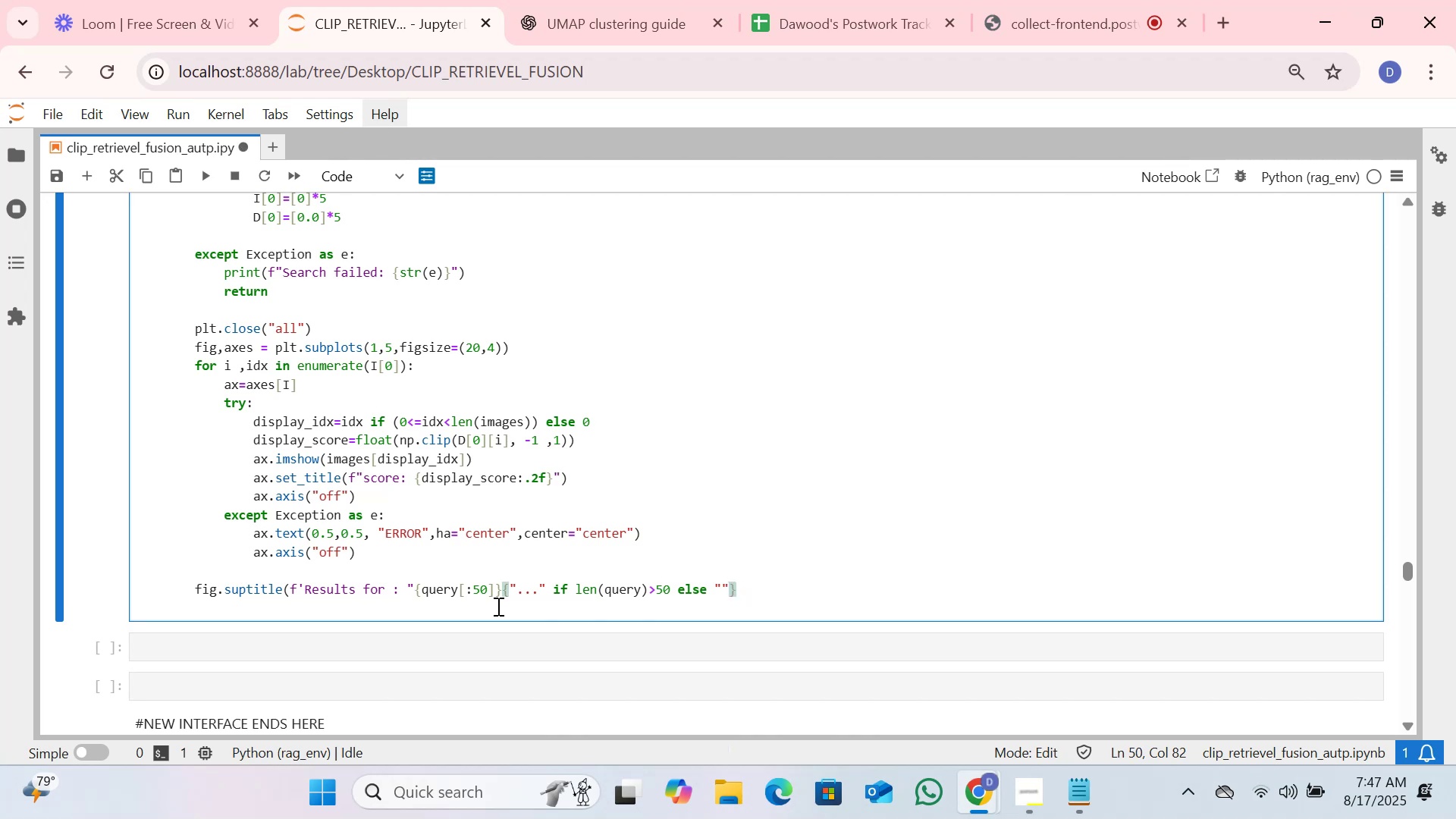 
key(Shift+BracketRight)
 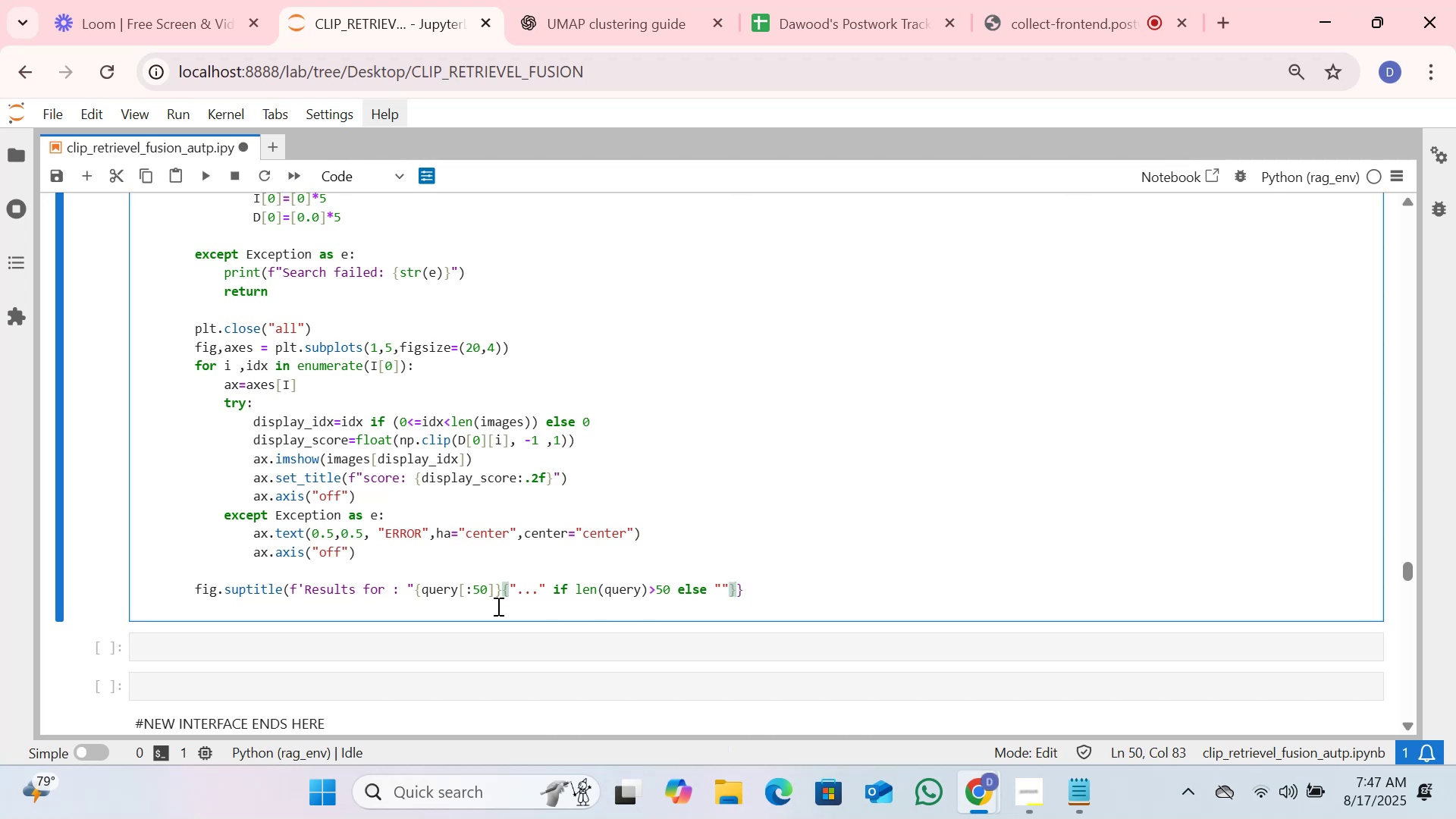 
key(Shift+ShiftLeft)
 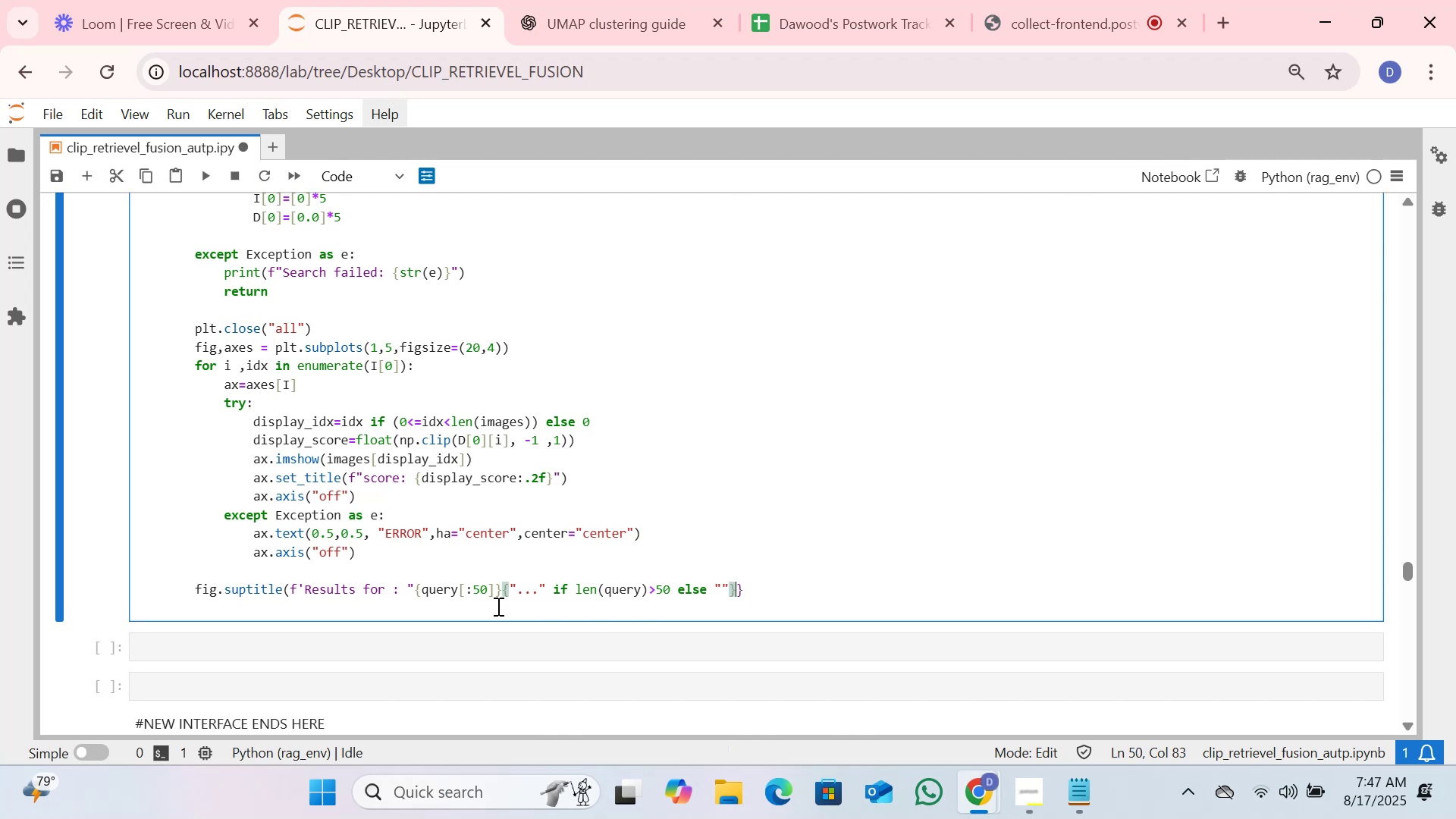 
key(Shift+Quote)
 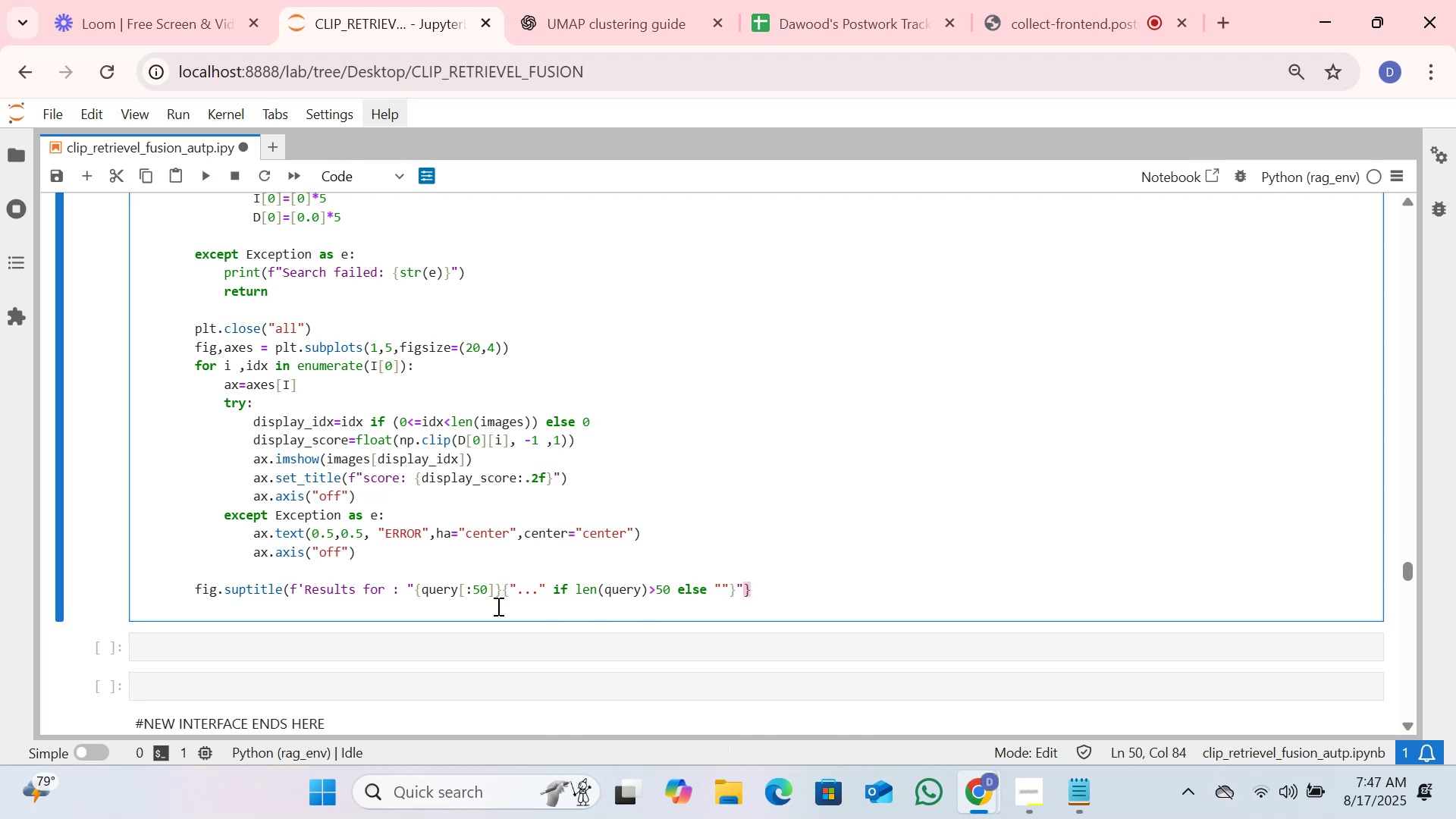 
key(Quote)
 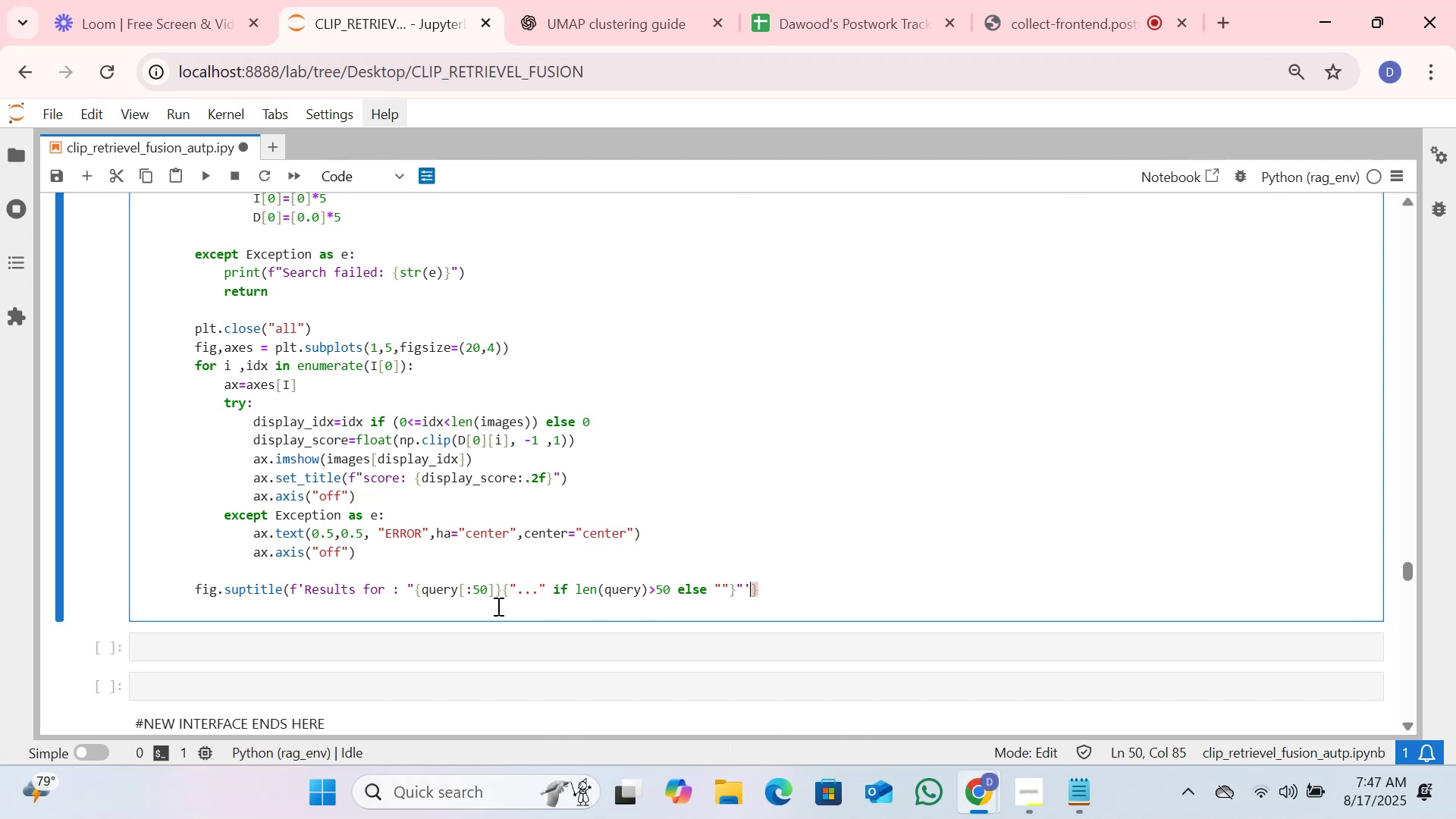 
key(ArrowRight)
 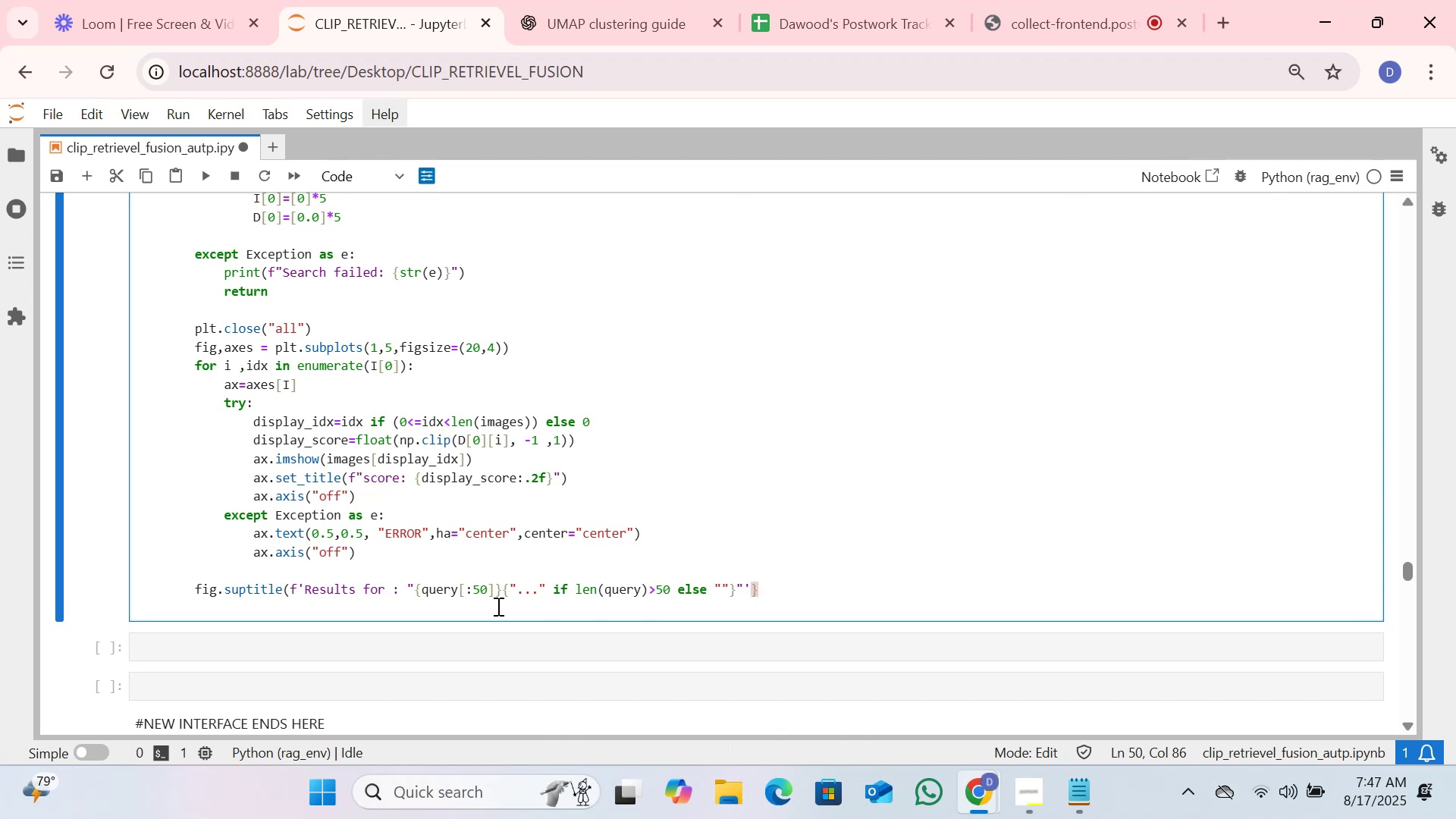 
key(Enter)
 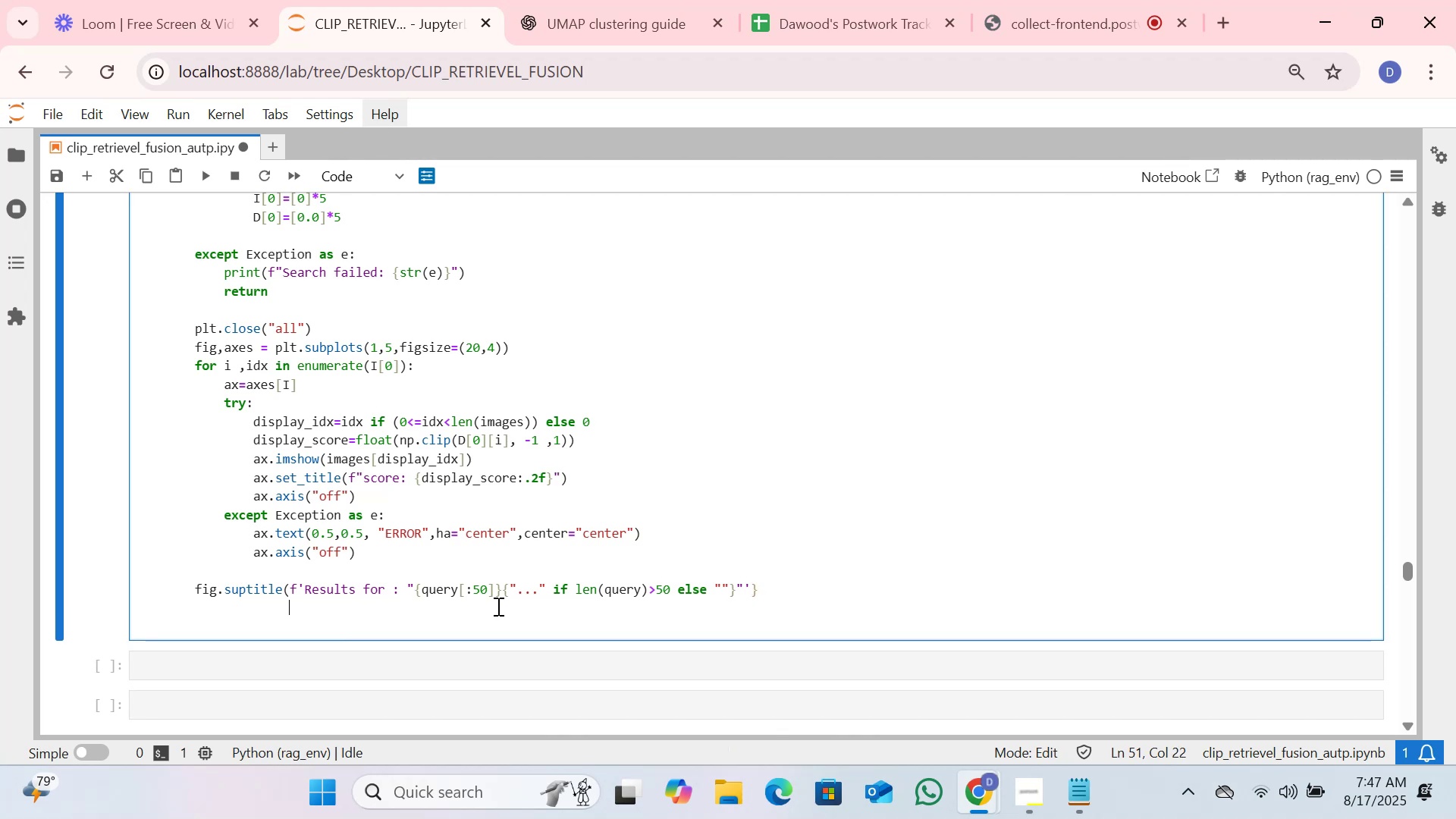 
key(Backspace)
key(Backspace)
key(Backspace)
key(Backspace)
type(plt.)
key(Tab)
type(sho)
key(Backspace)
key(Backspace)
key(Backspace)
type(tigh)
 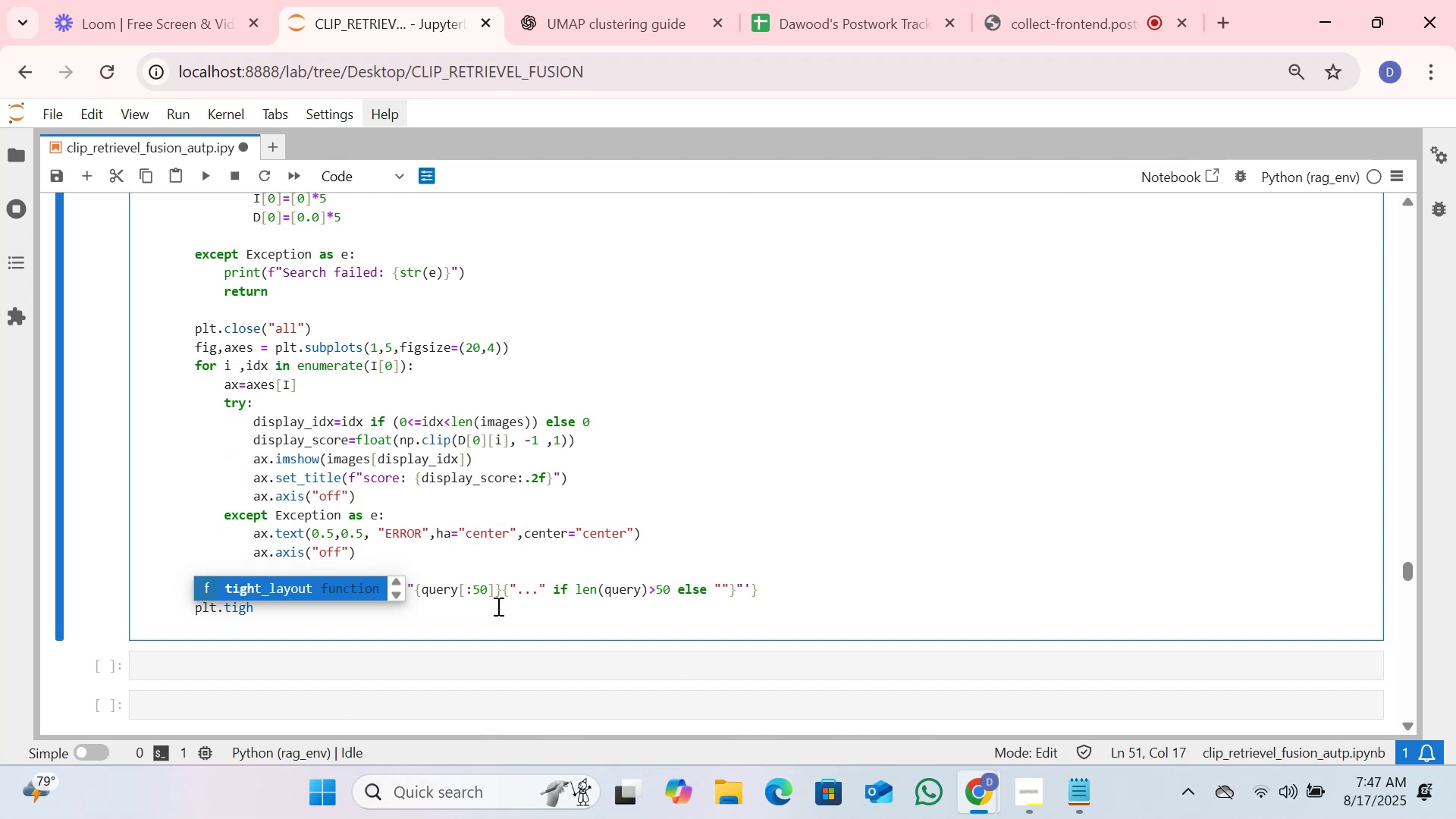 
key(Enter)
 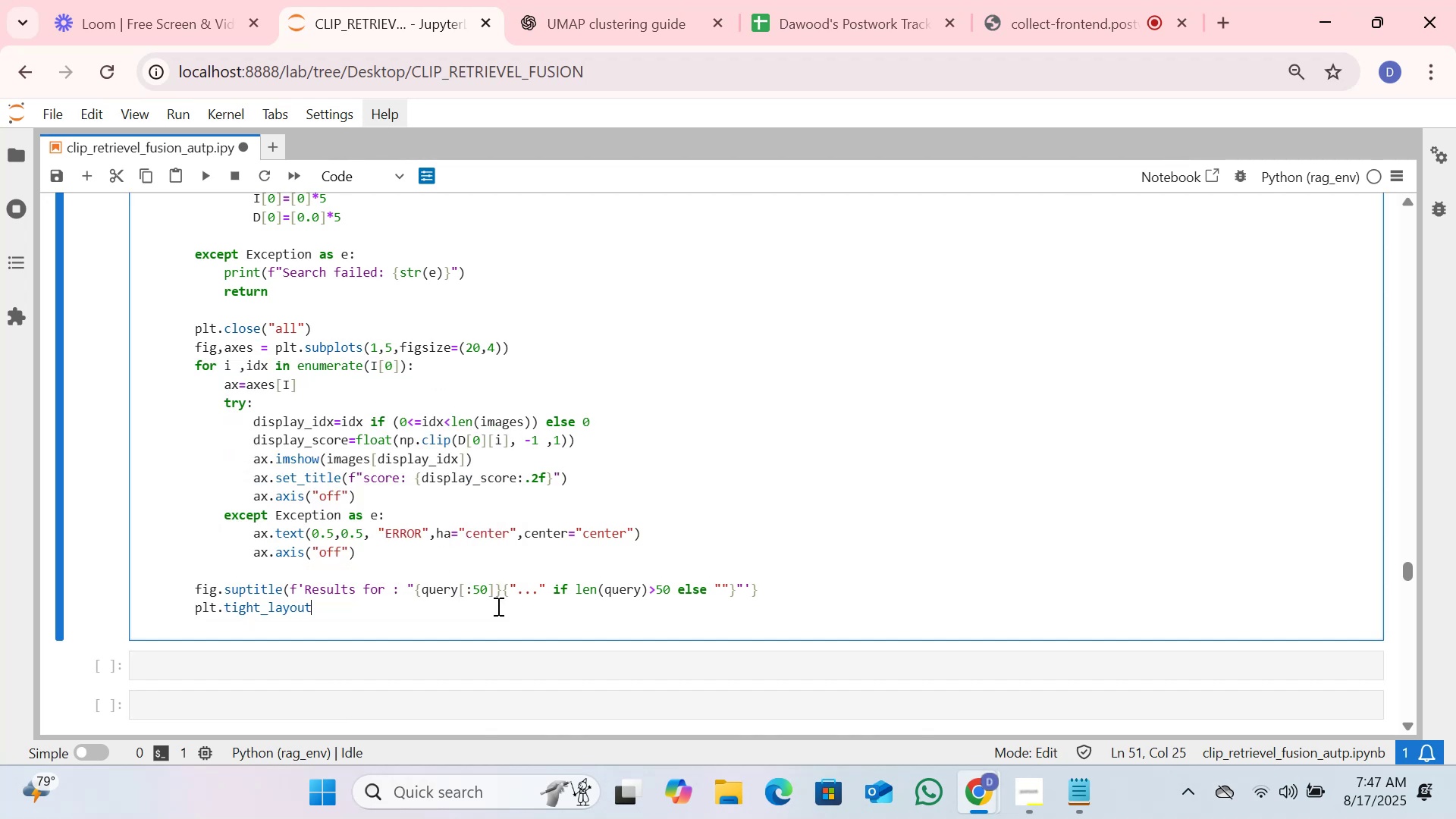 
type(())
 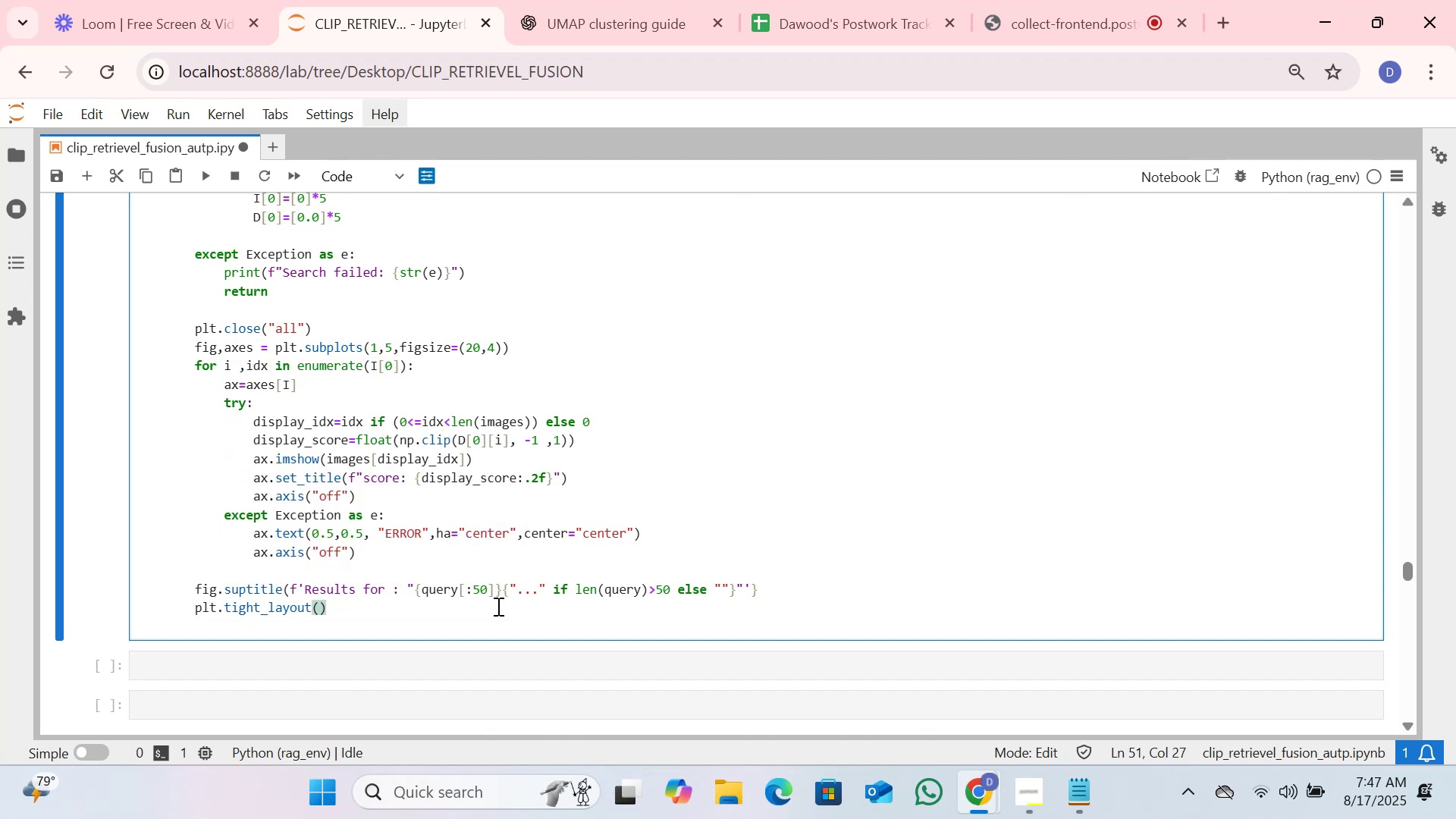 
key(Enter)
 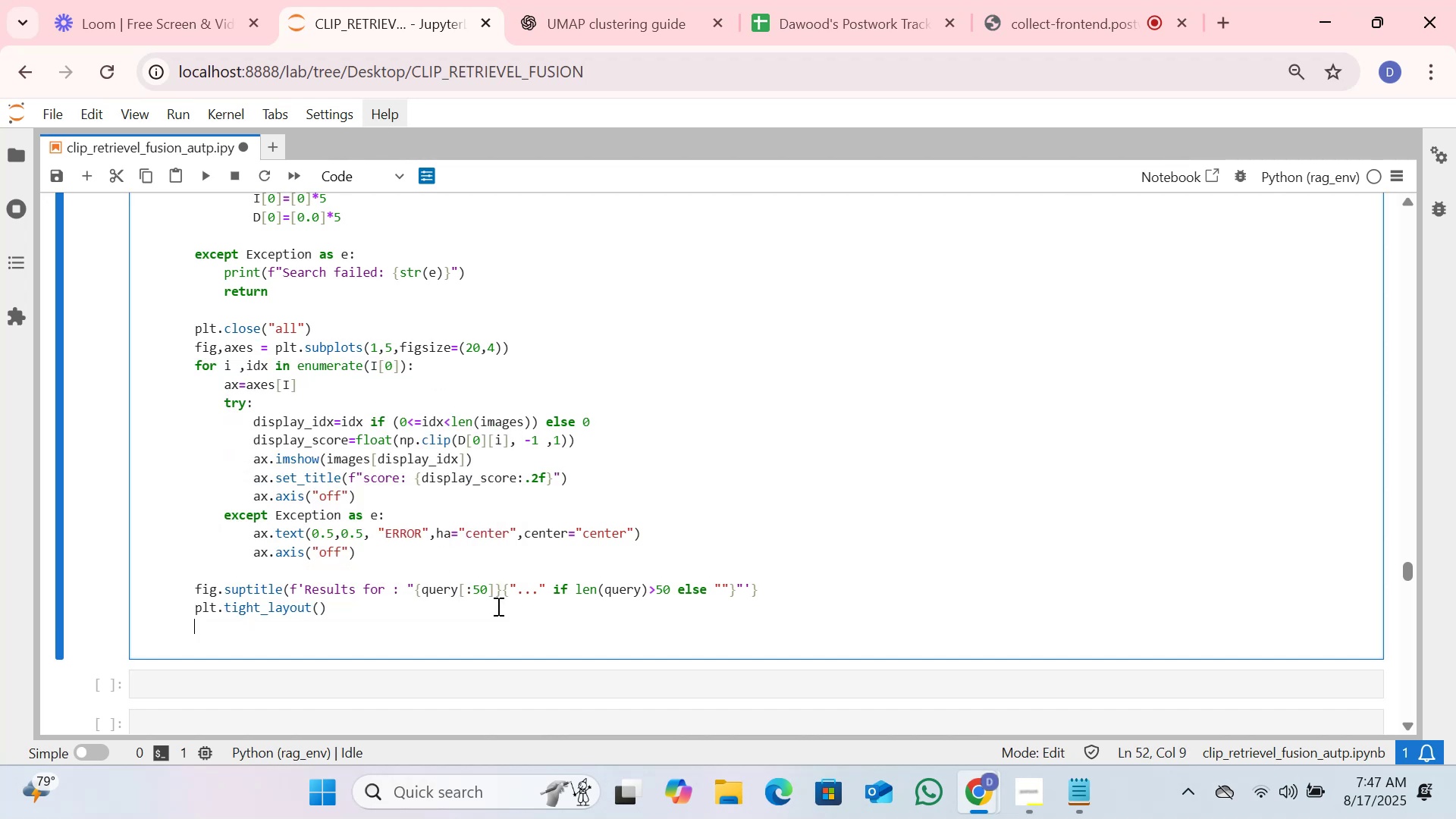 
type(plt)
key(Tab)
 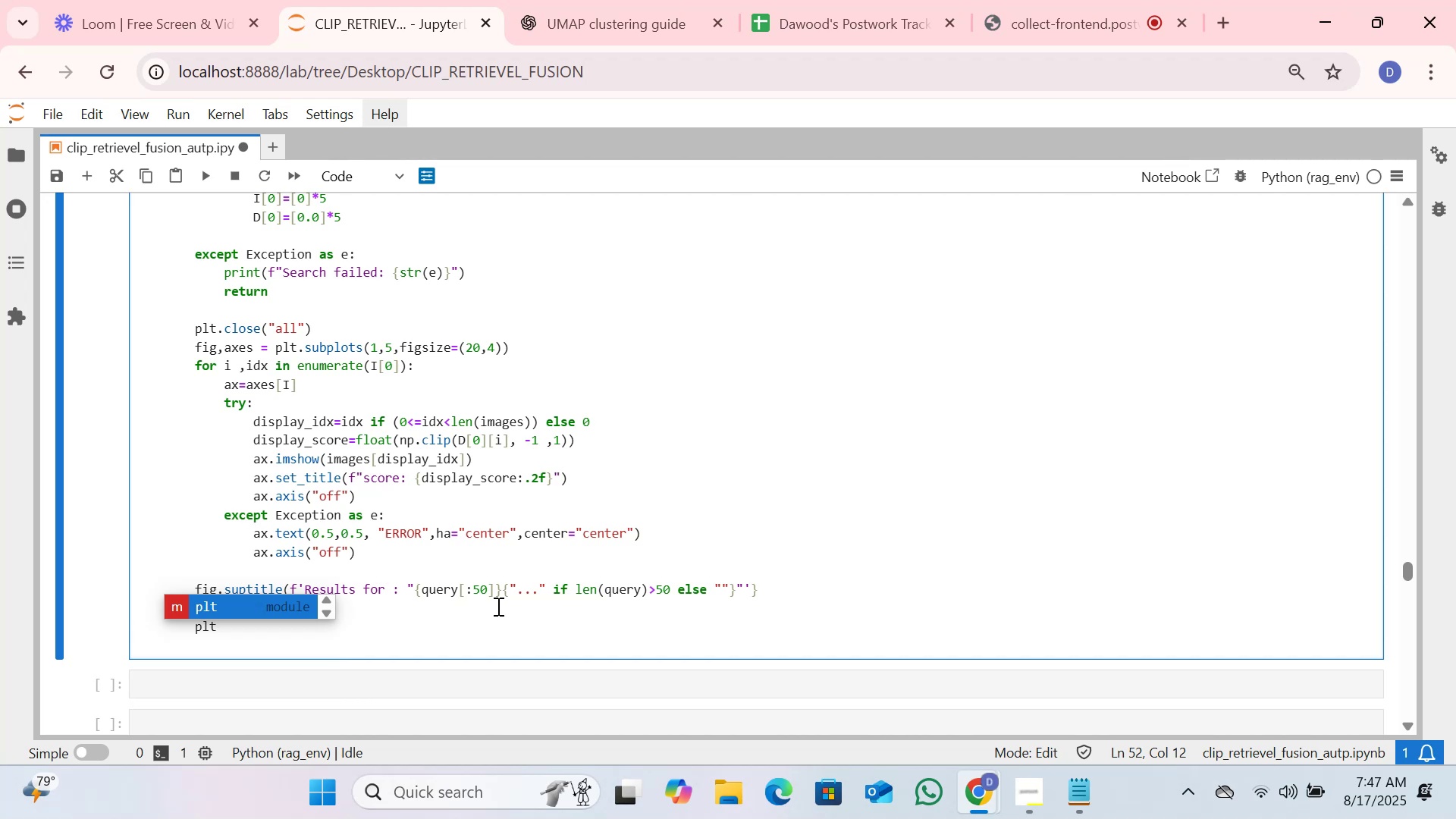 
key(Enter)
 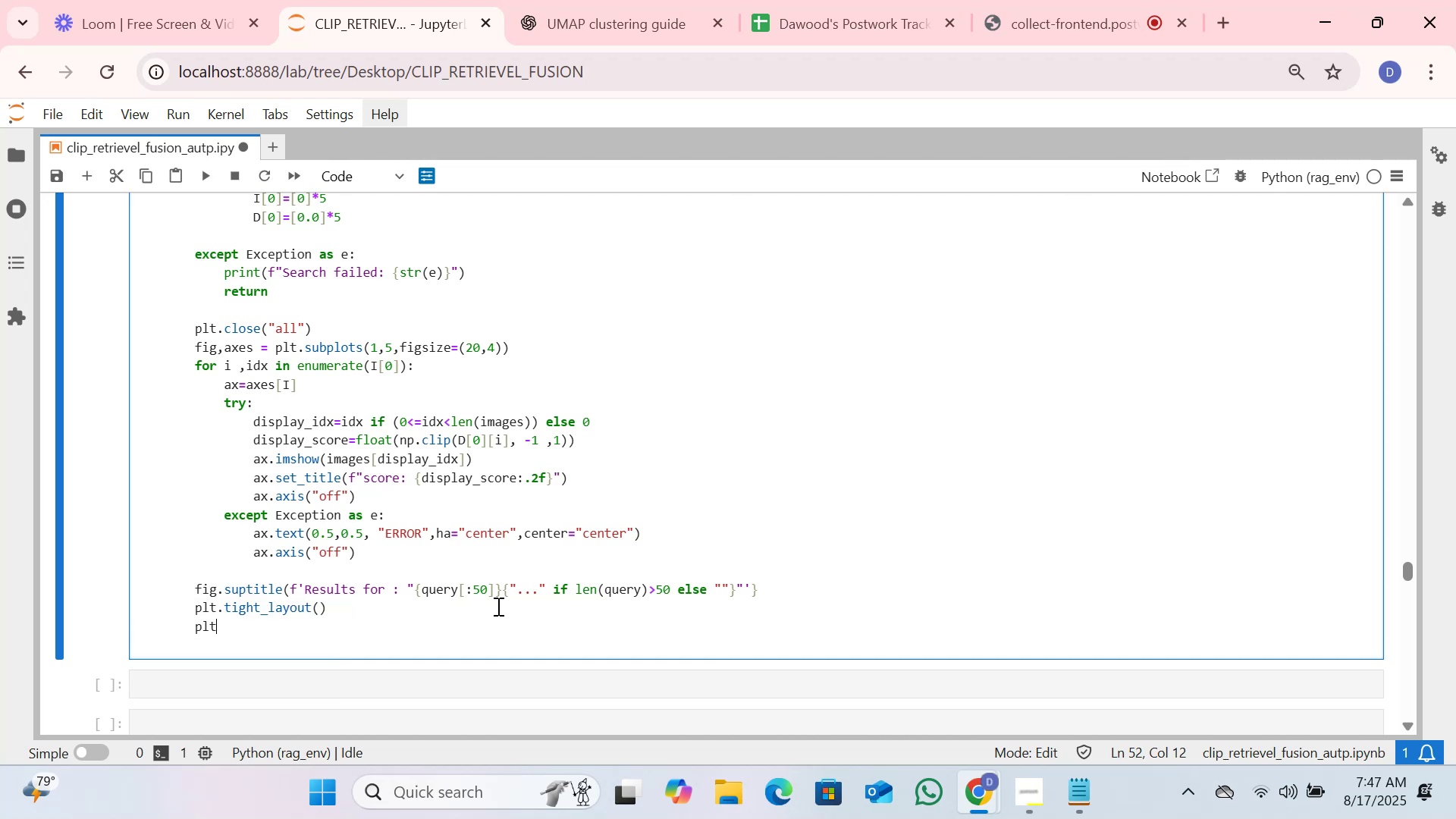 
type(.show())
 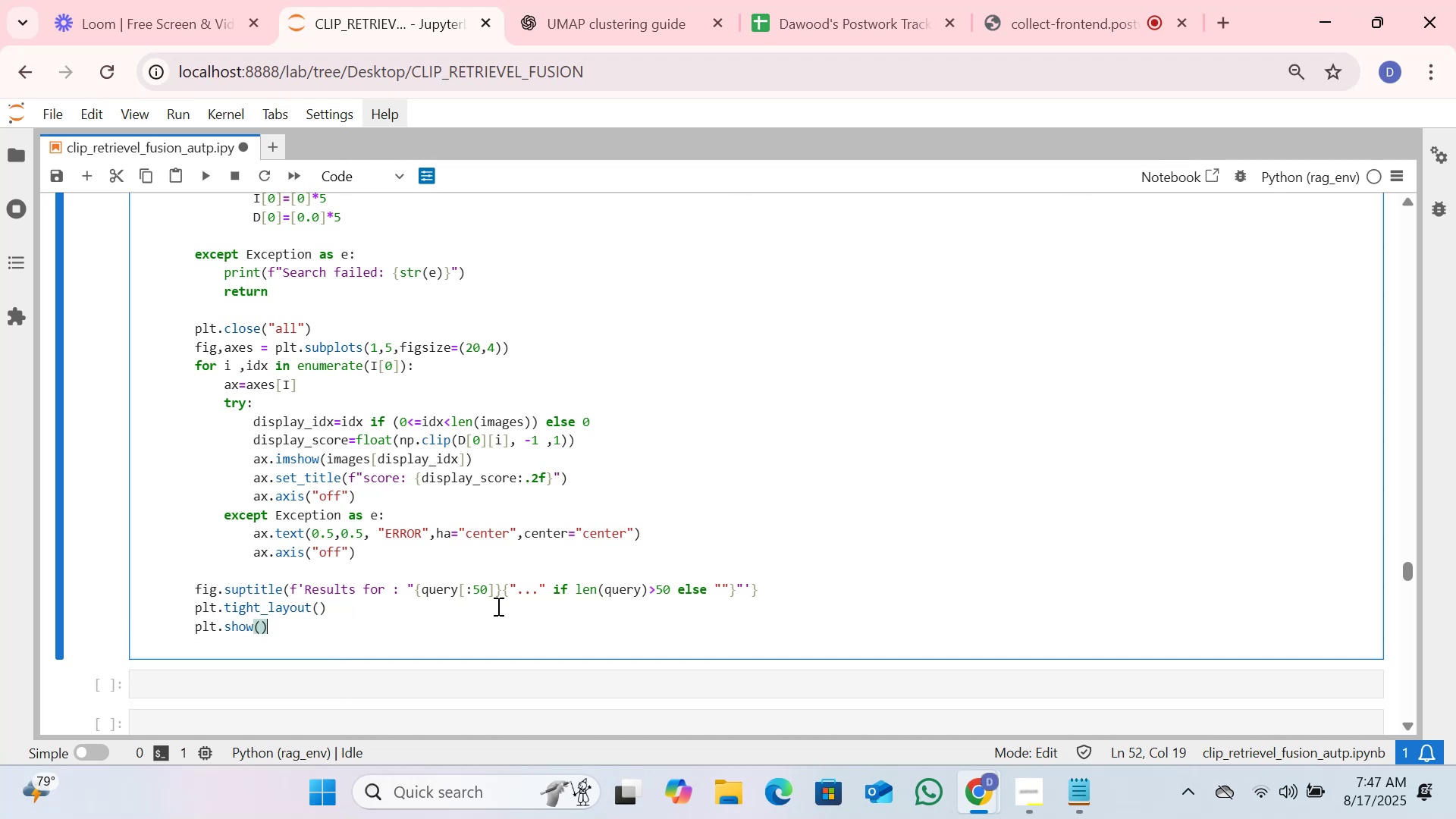 
key(Shift+Enter)
 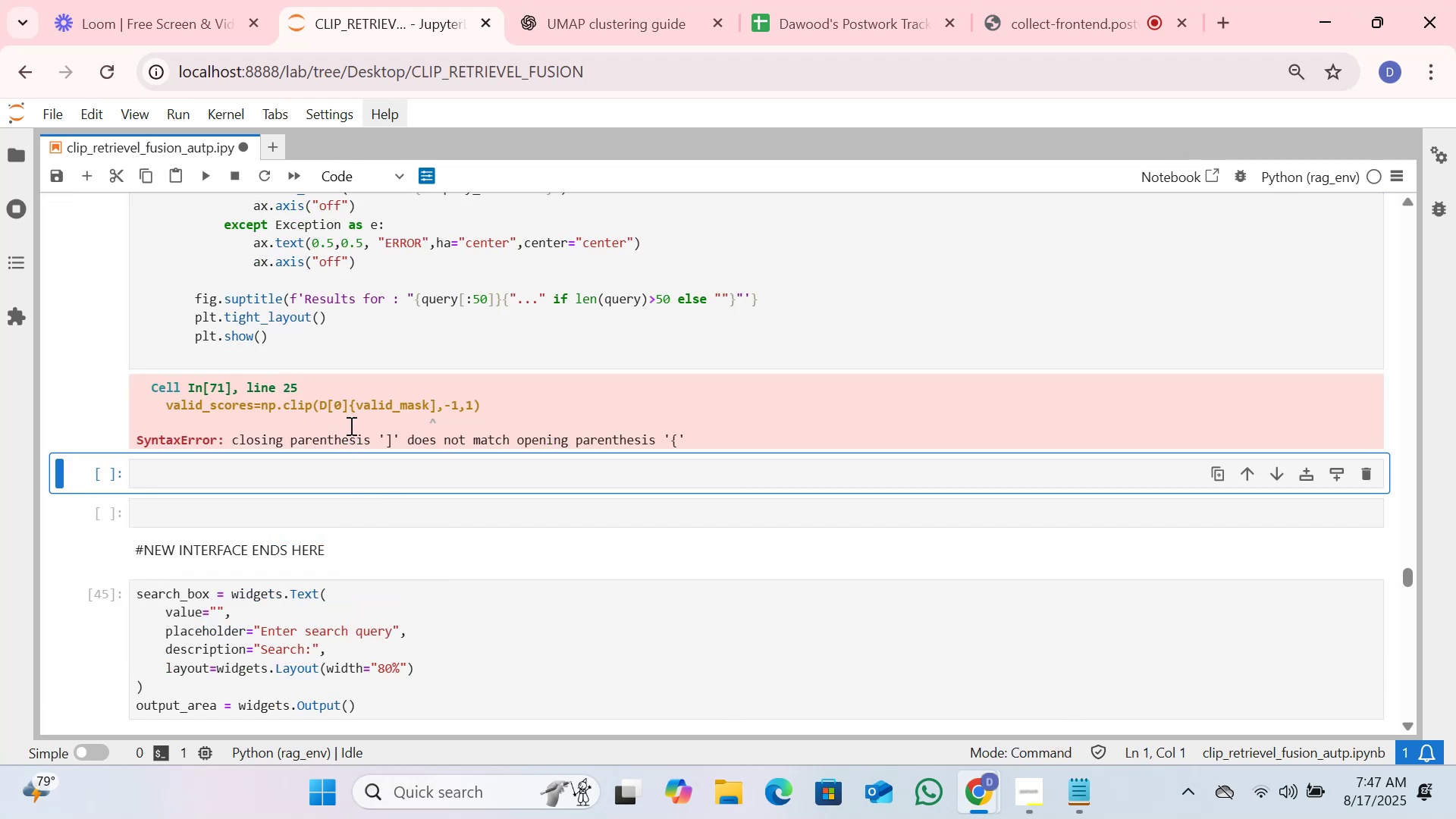 
wait(9.57)
 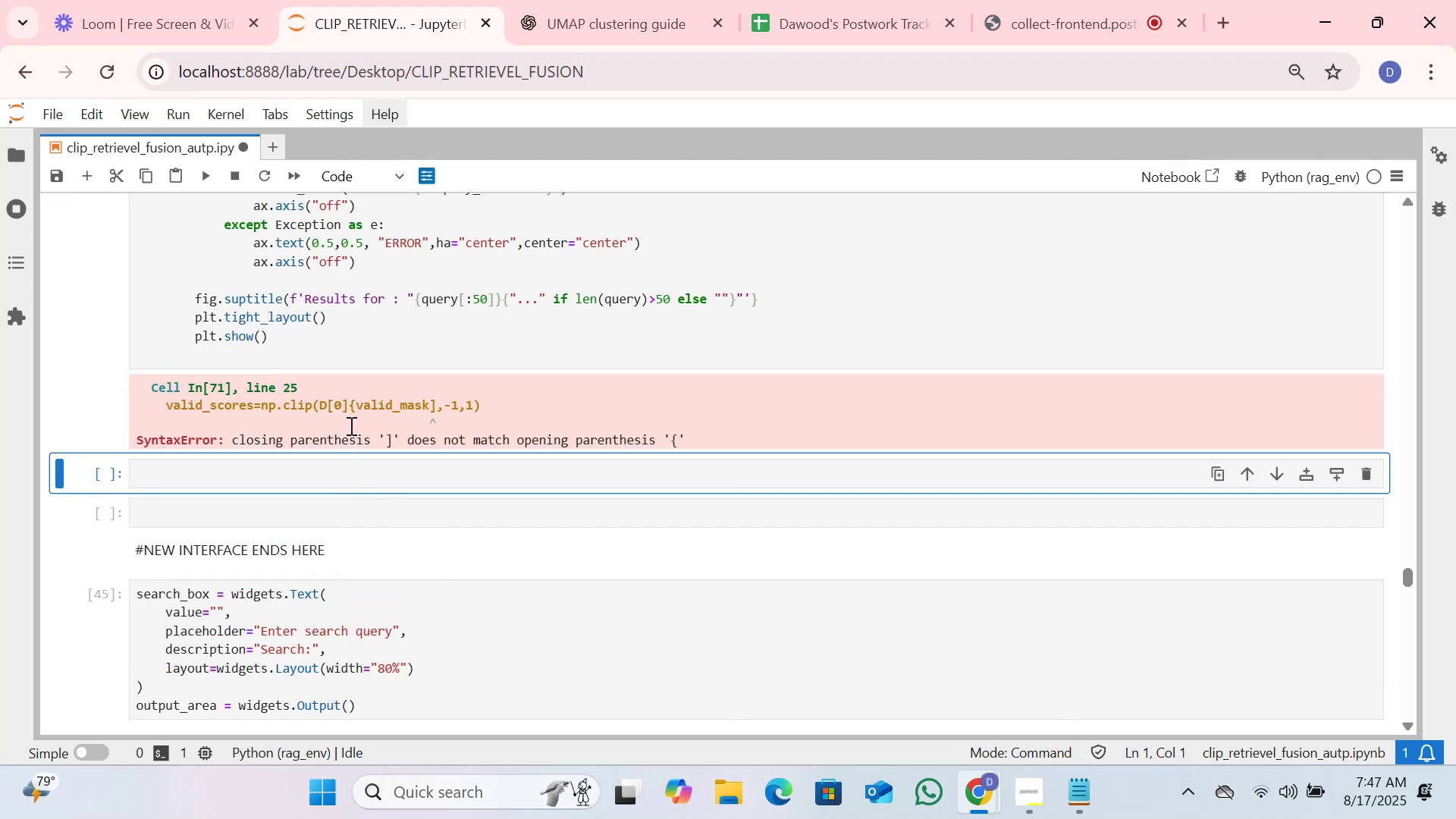 
scroll: coordinate [473, 350], scroll_direction: up, amount: 1.0
 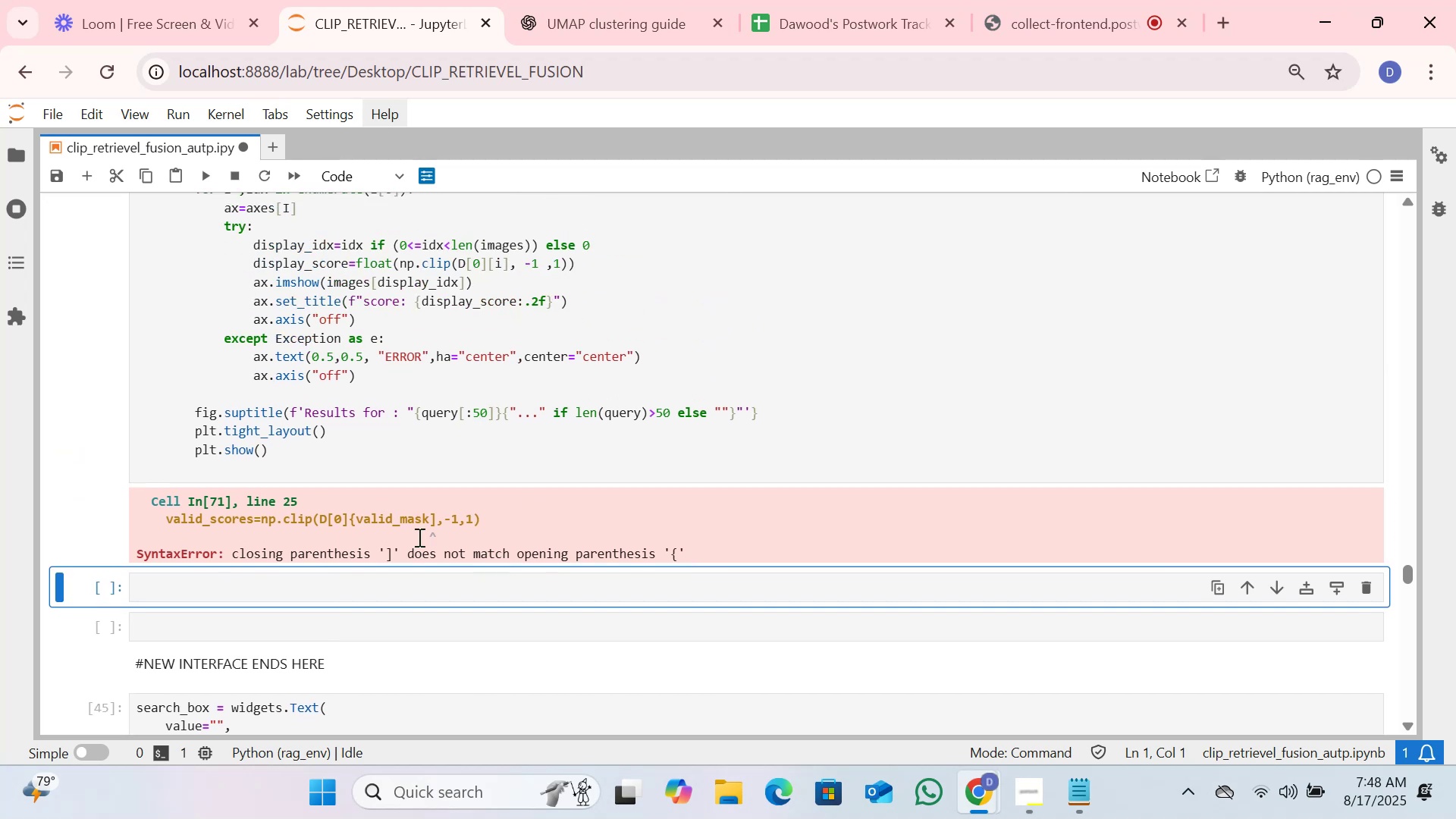 
left_click([394, 520])
 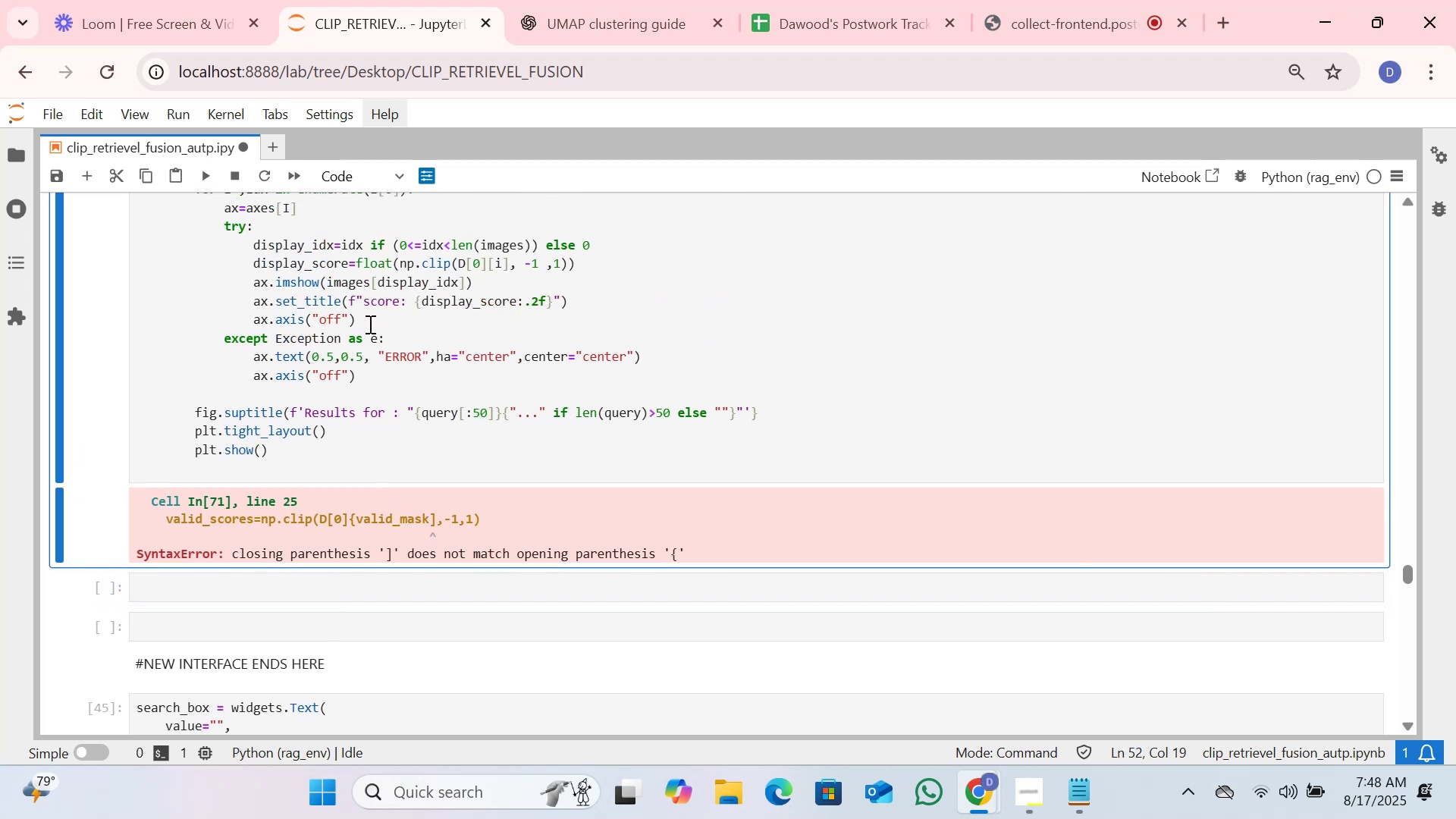 
scroll: coordinate [332, 311], scroll_direction: up, amount: 1.0
 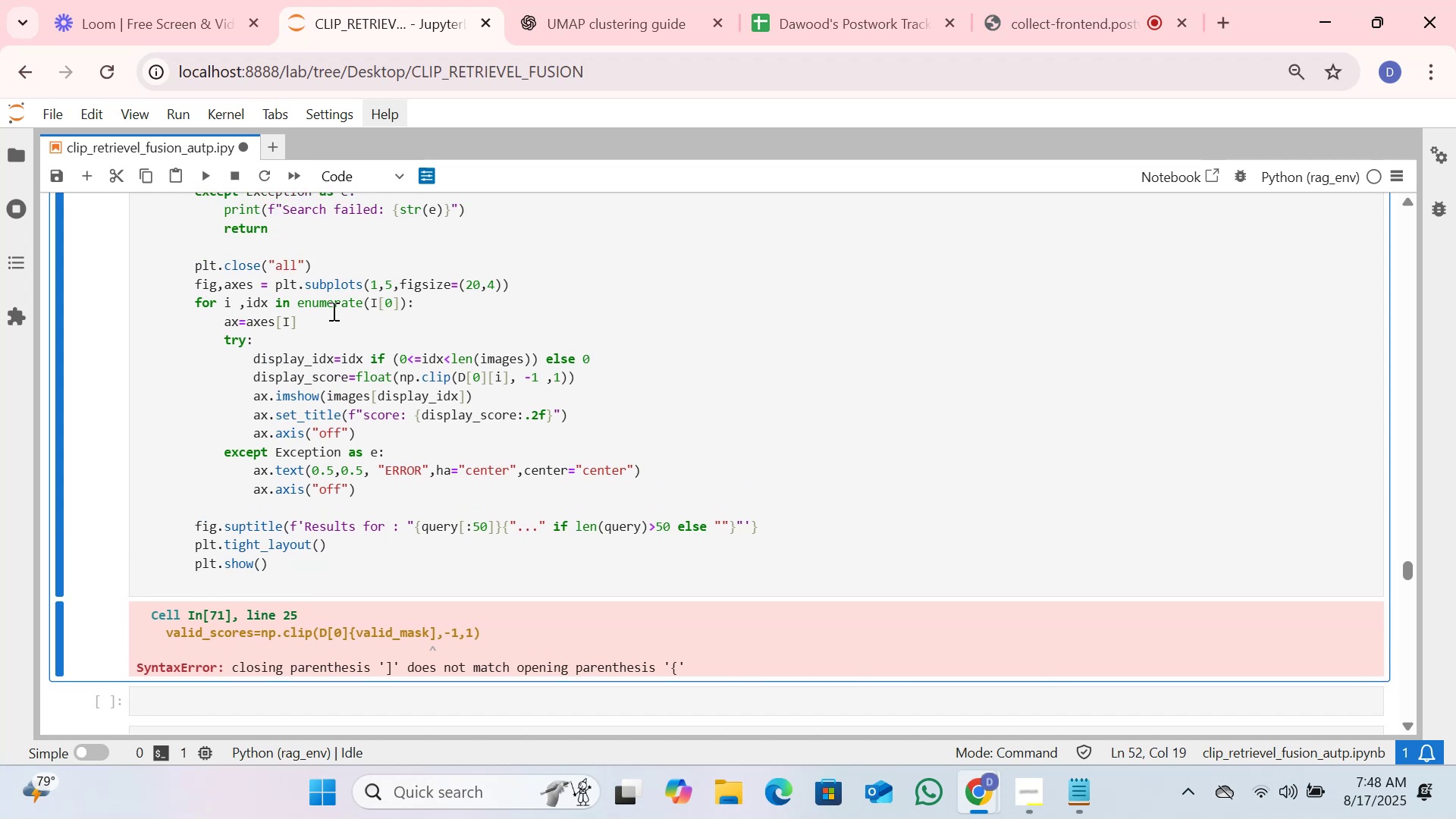 
scroll: coordinate [332, 311], scroll_direction: none, amount: 0.0
 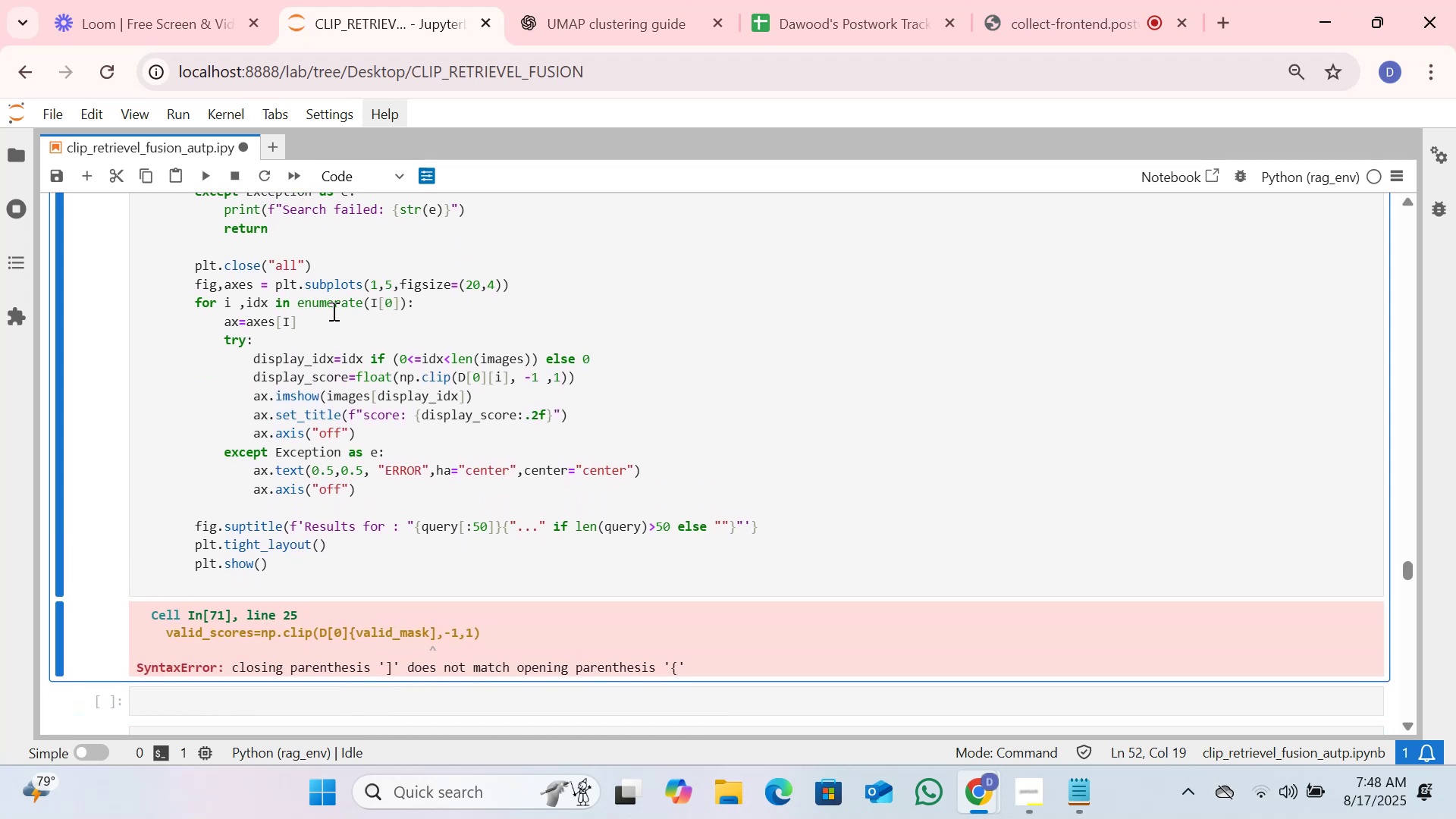 
scroll: coordinate [267, 393], scroll_direction: up, amount: 3.0
 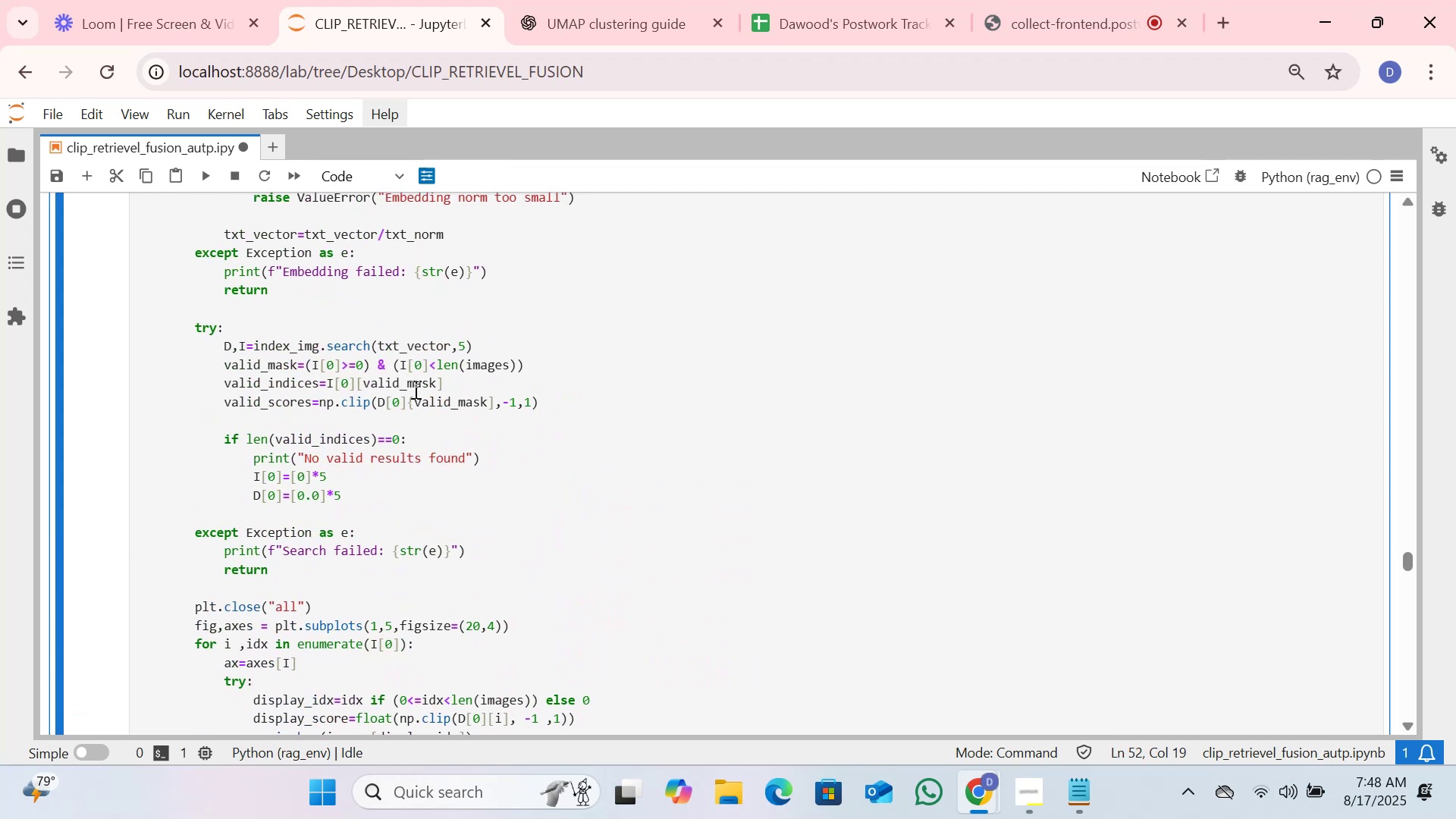 
wait(7.35)
 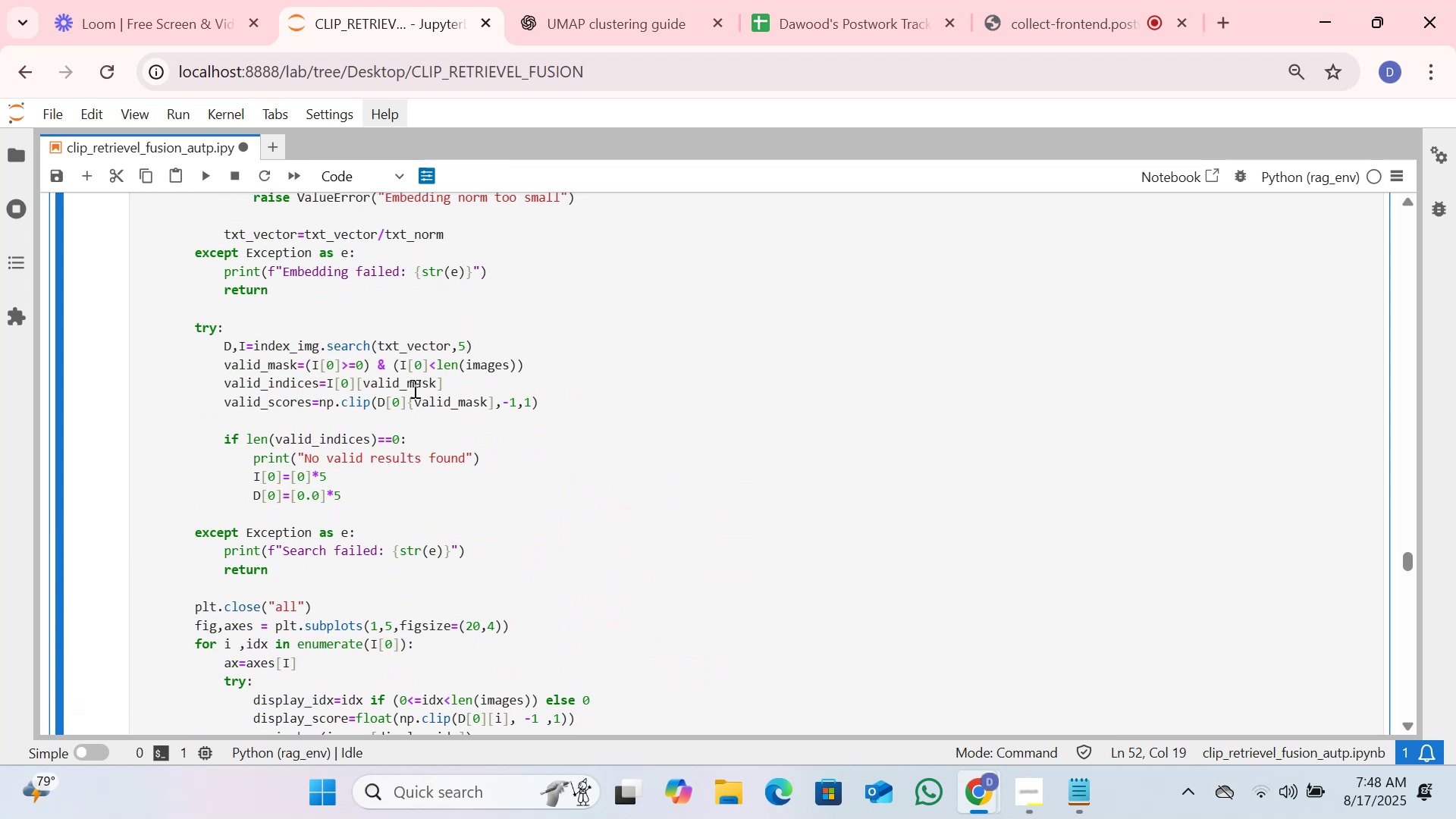 
left_click([380, 412])
 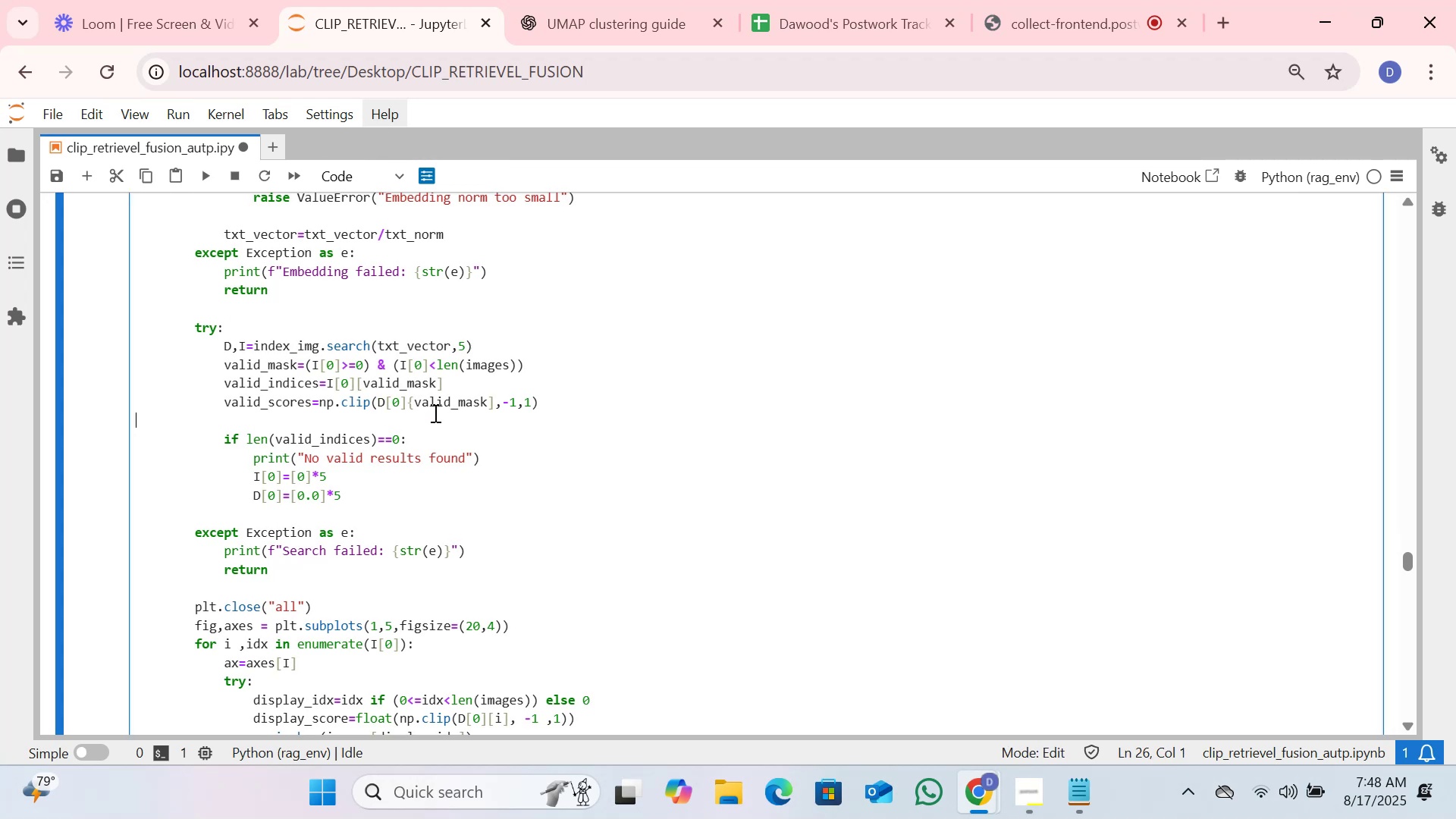 
left_click([436, 412])
 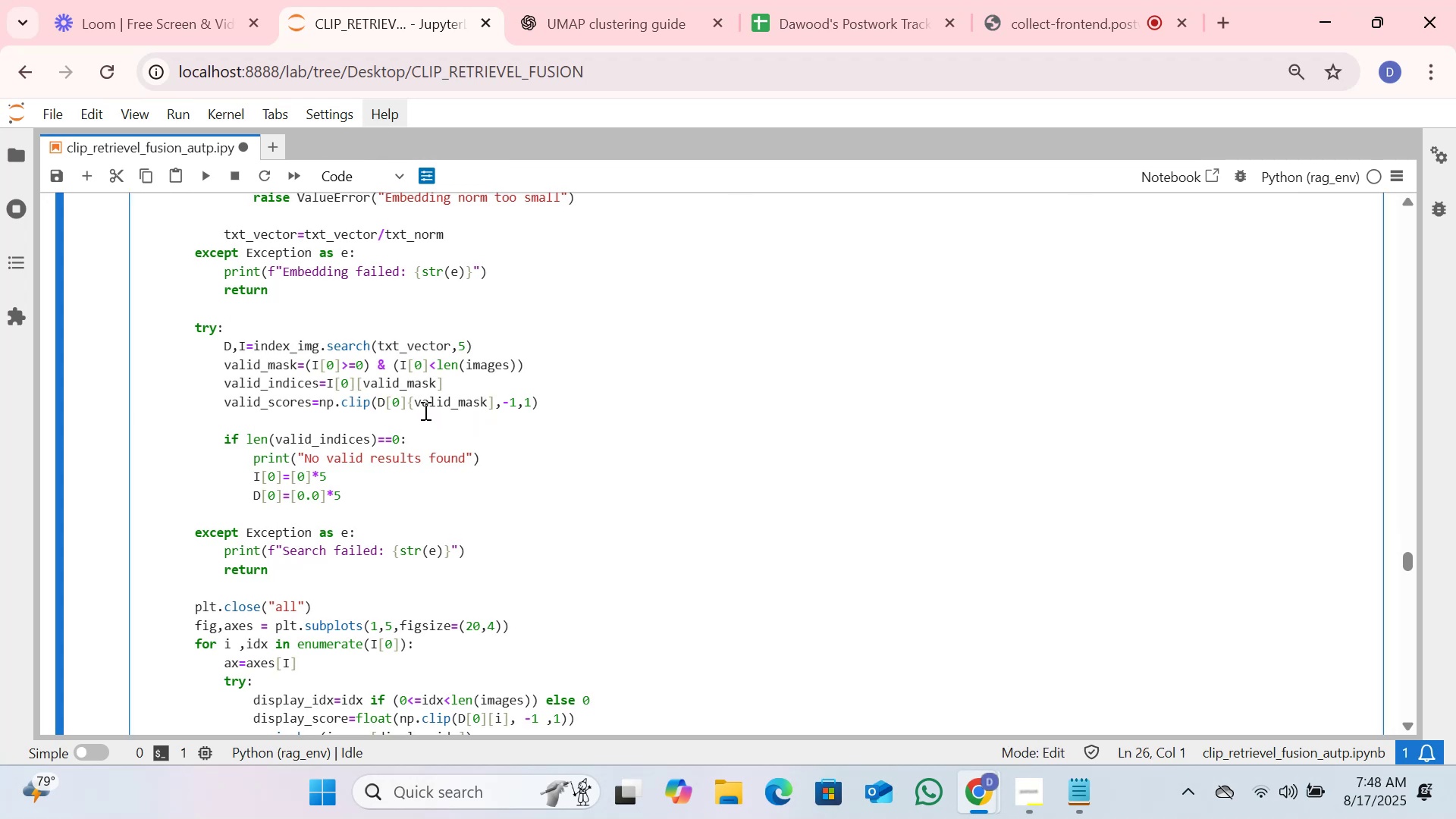 
left_click([410, 402])
 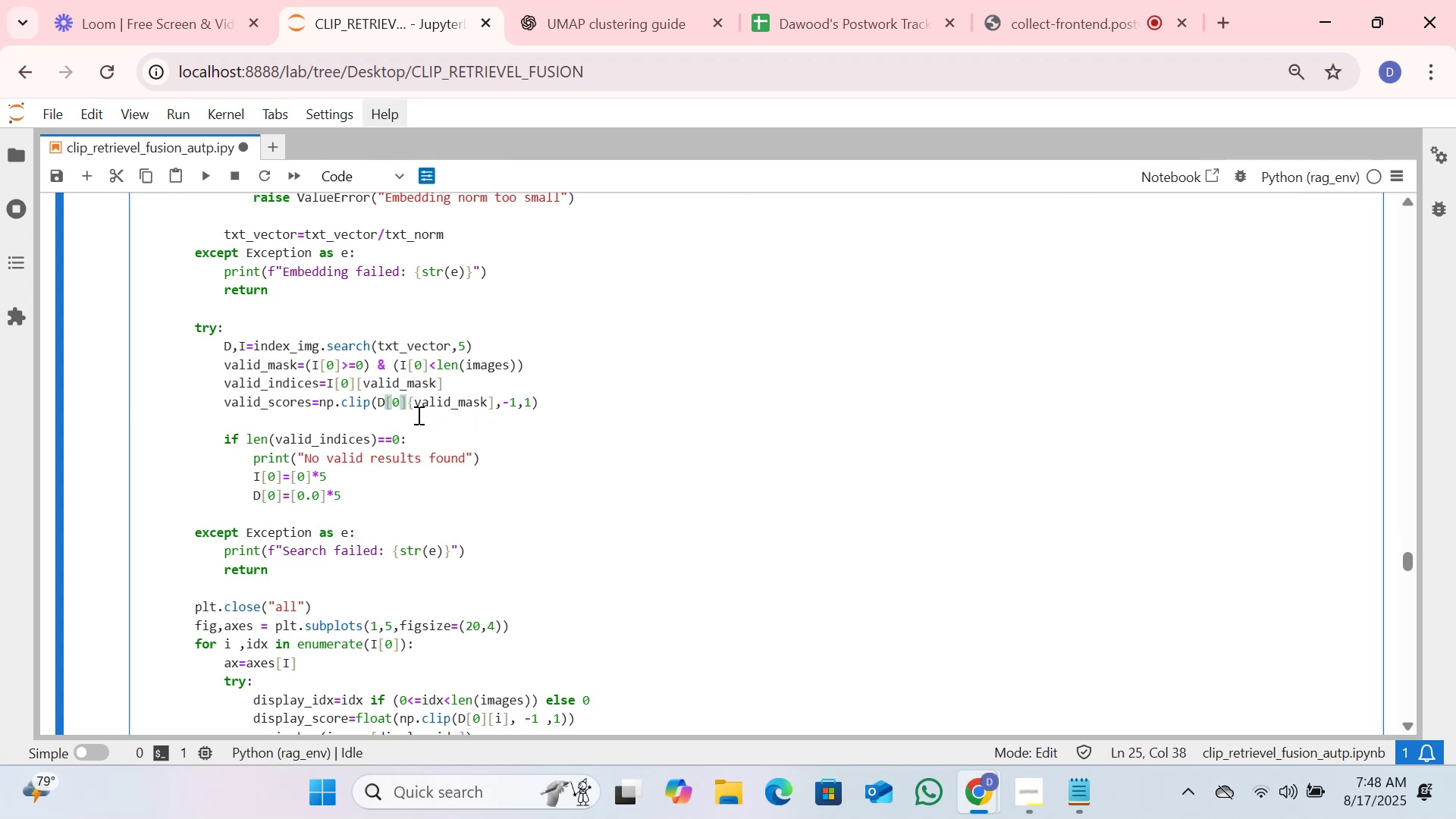 
key(ArrowRight)
 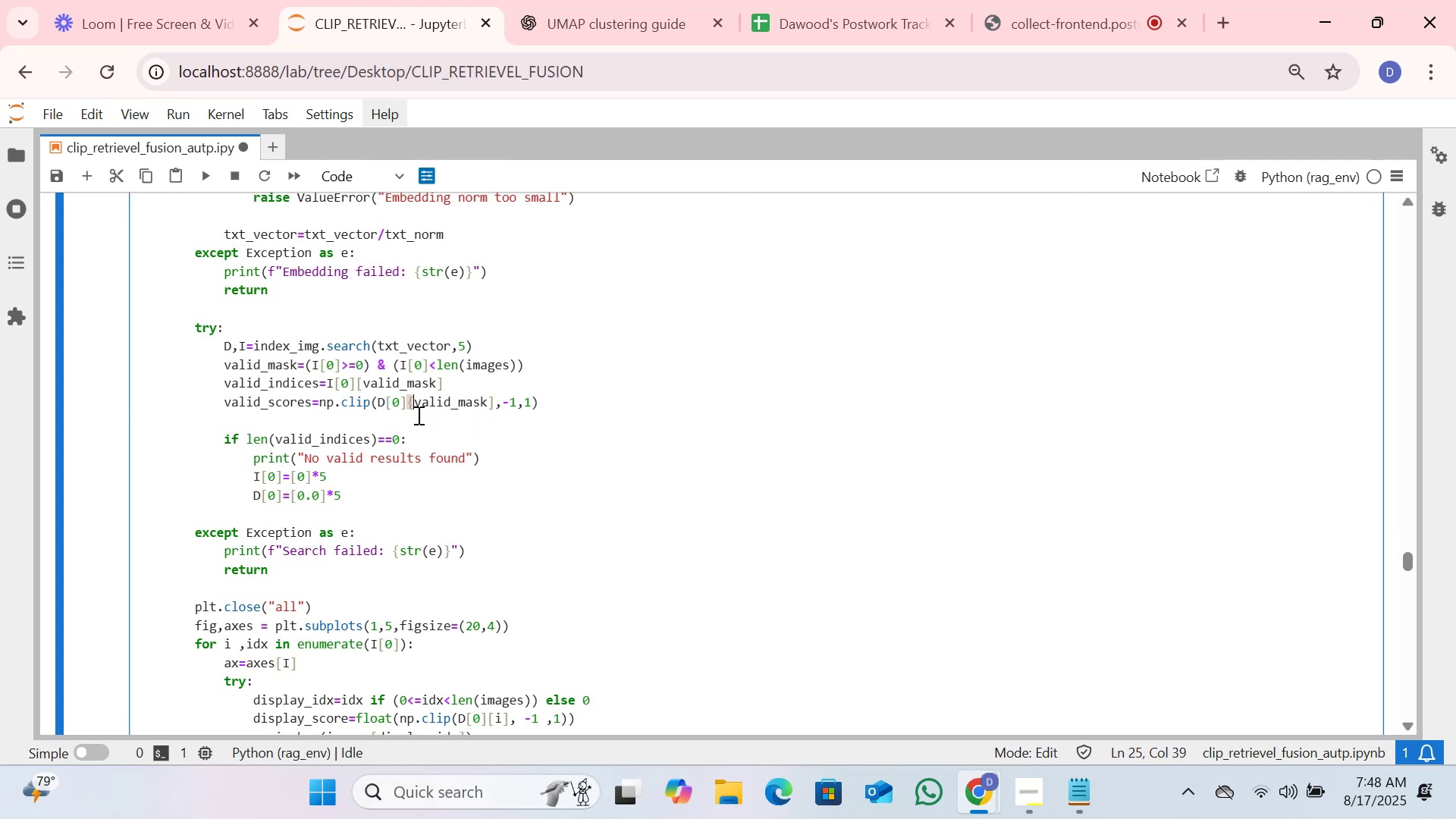 
key(Backspace)
 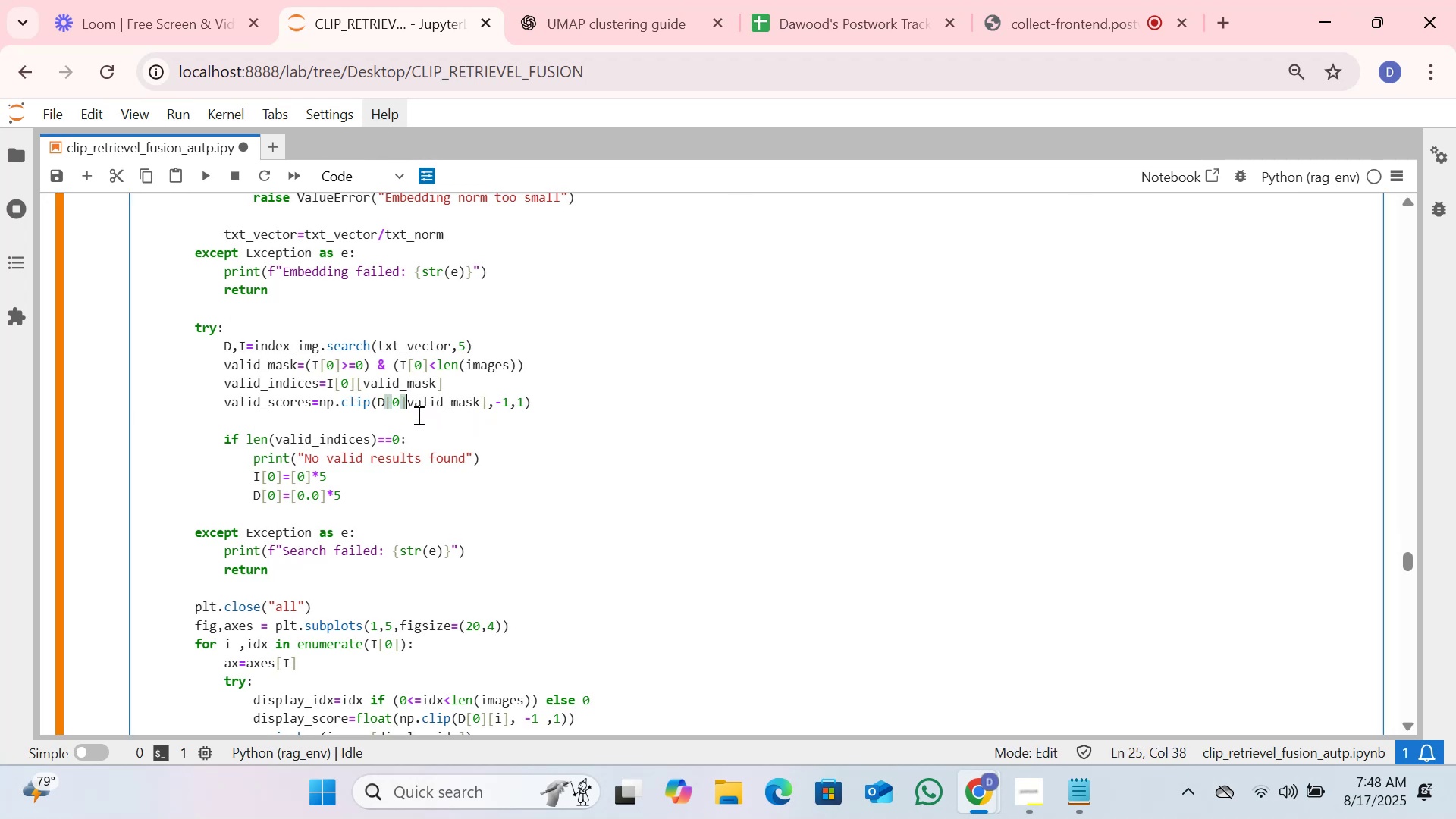 
key(BracketLeft)
 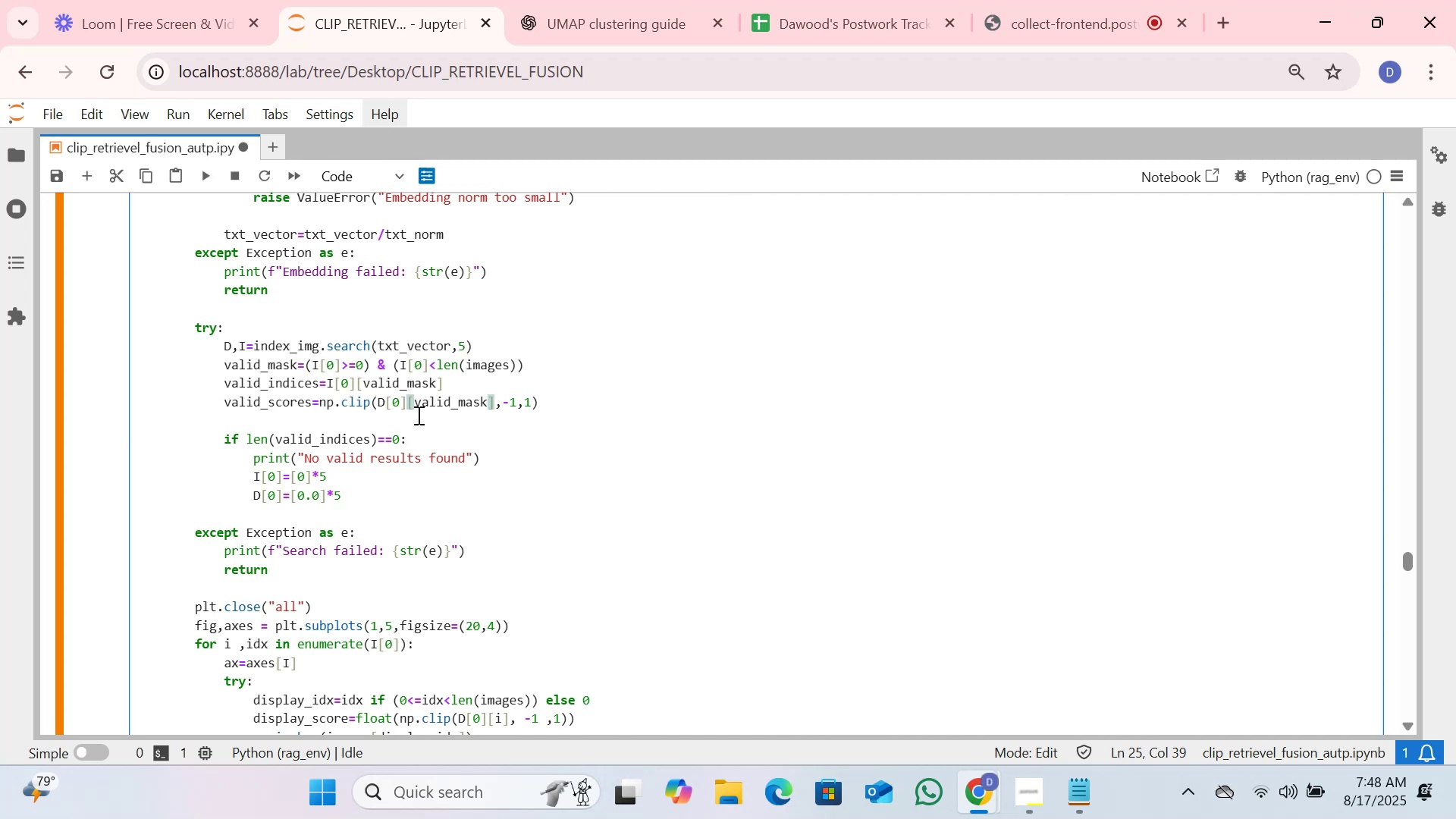 
scroll: coordinate [425, 290], scroll_direction: up, amount: 2.0
 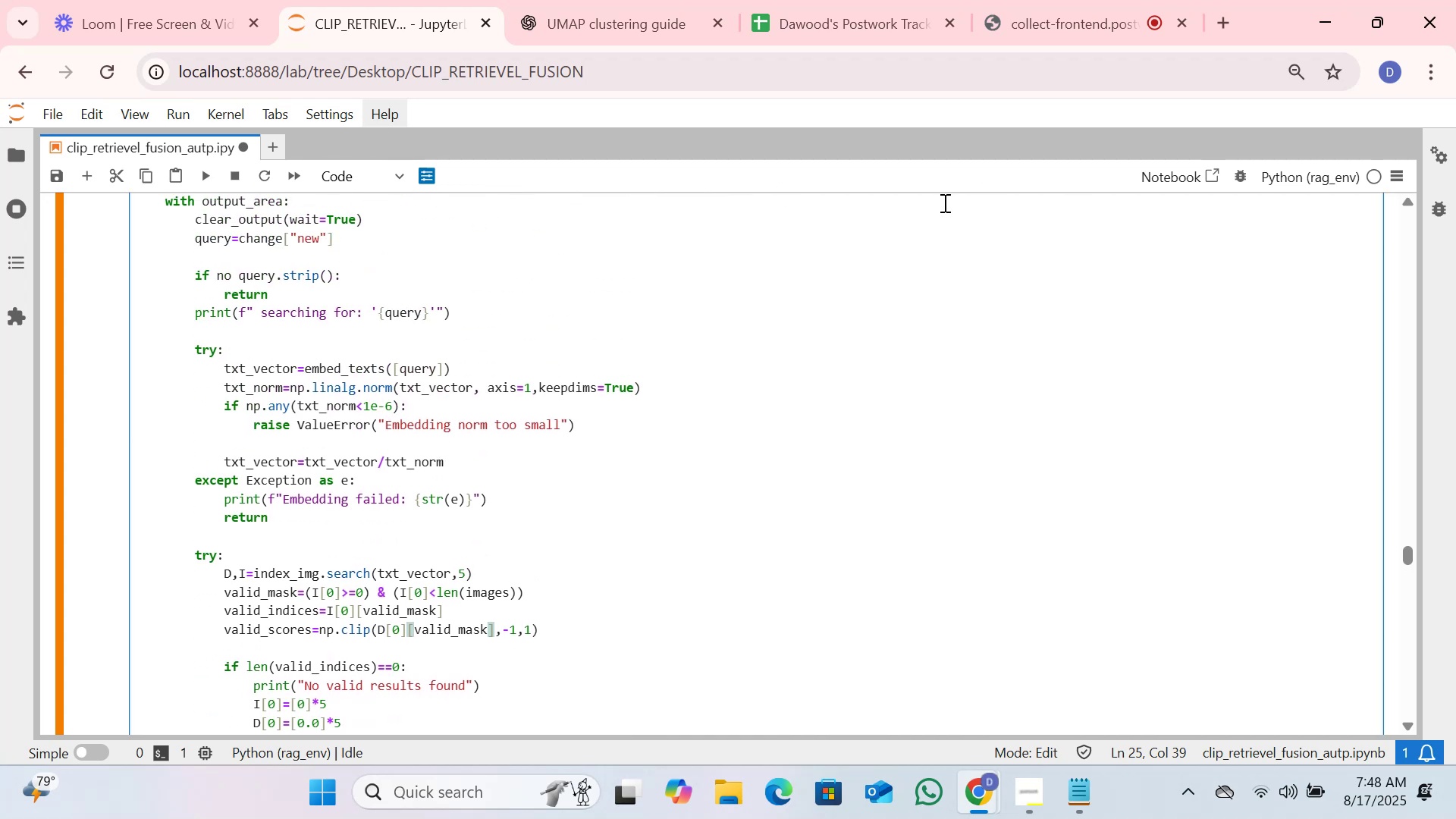 
scroll: coordinate [657, 373], scroll_direction: down, amount: 2.0
 